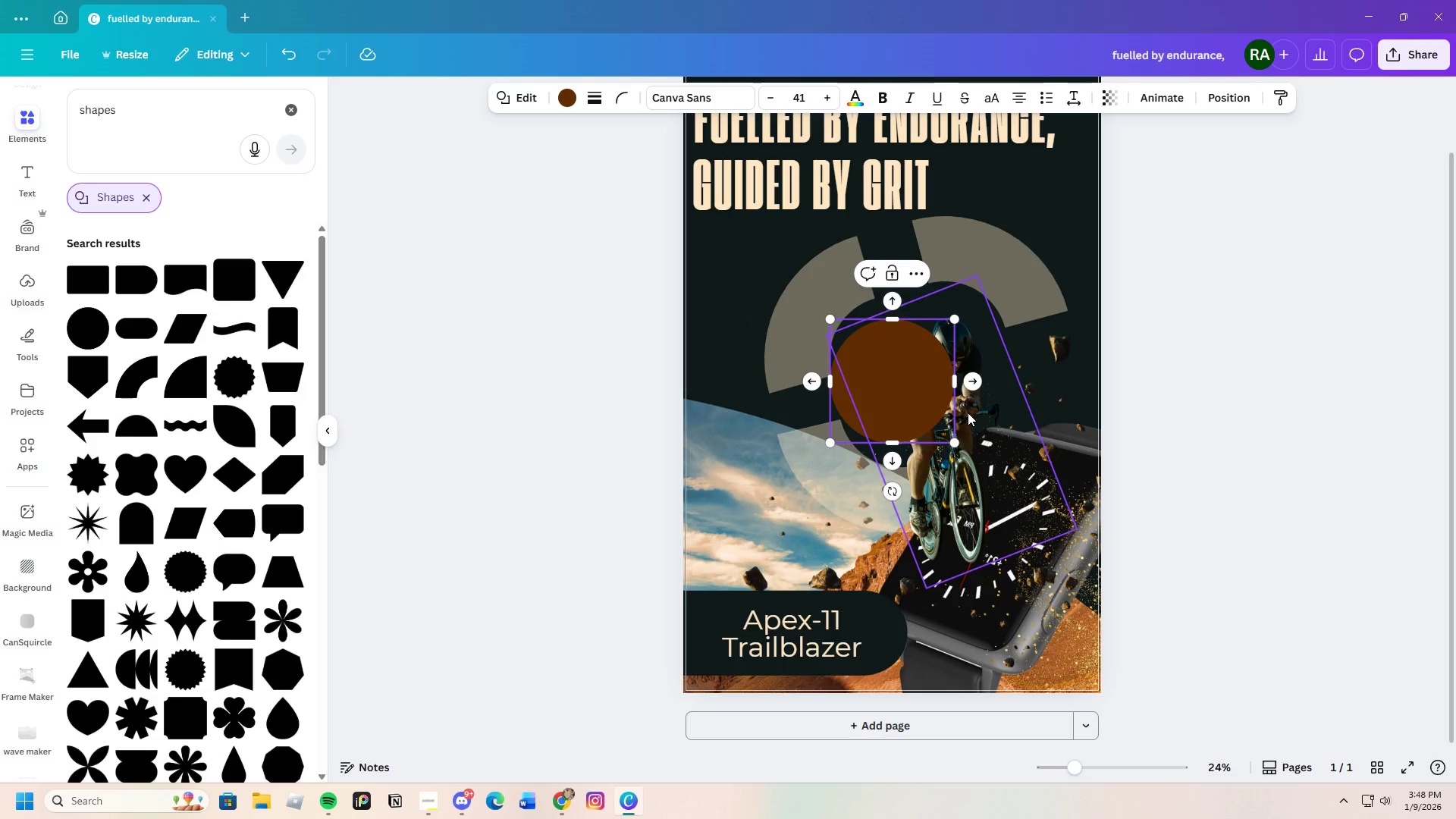 
left_click_drag(start_coordinate=[910, 378], to_coordinate=[953, 381])
 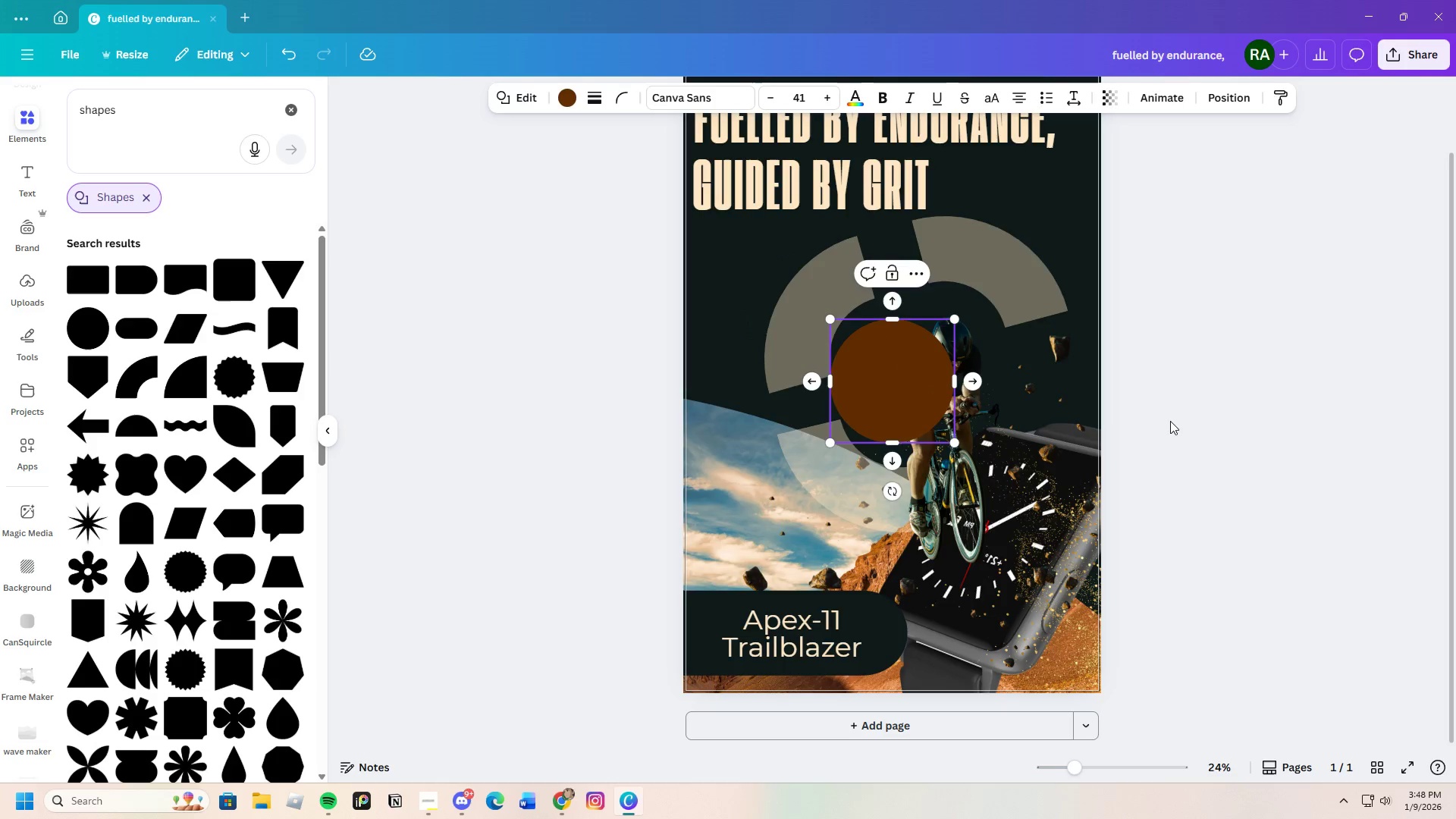 
left_click([1170, 421])
 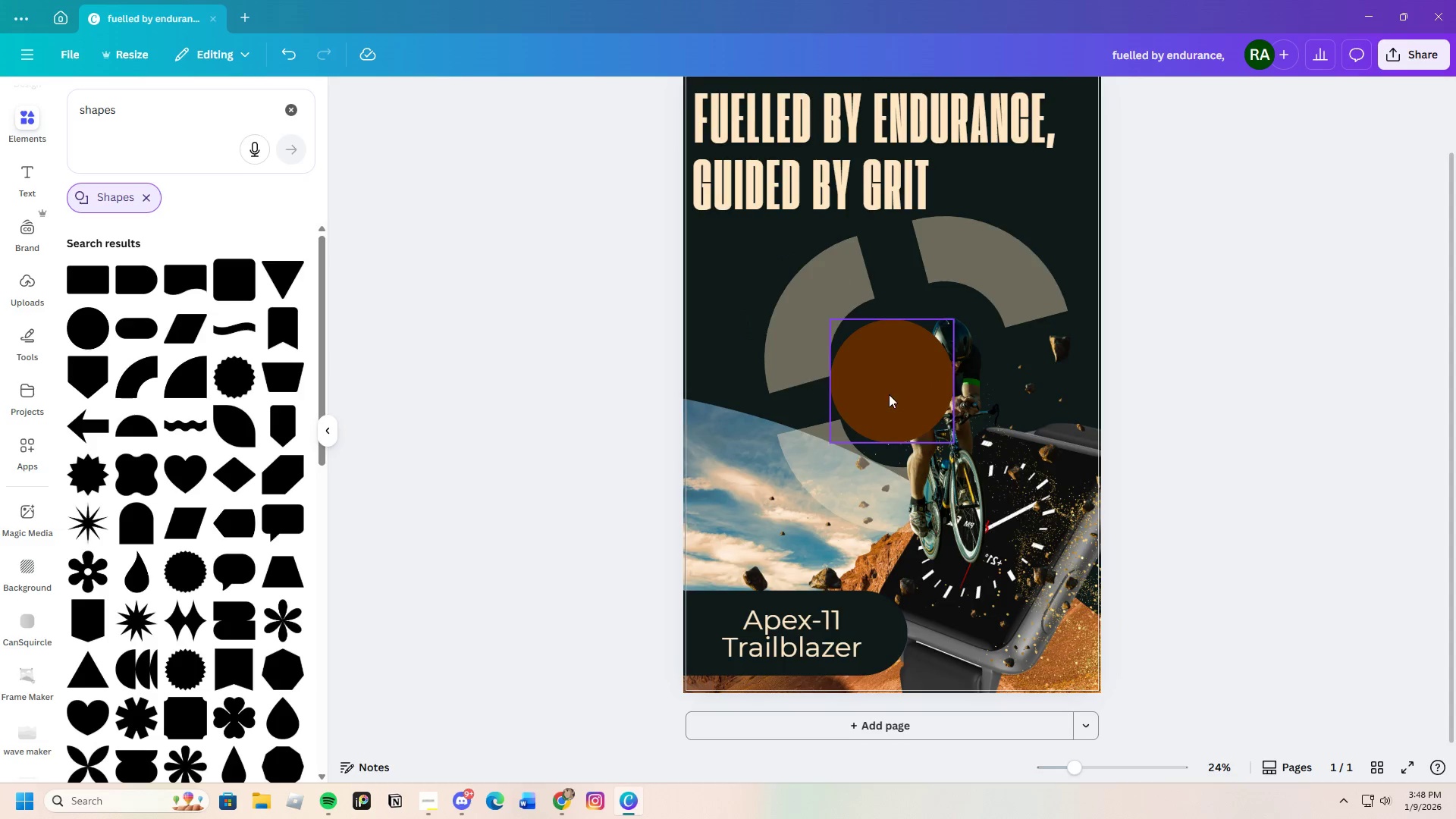 
left_click([884, 390])
 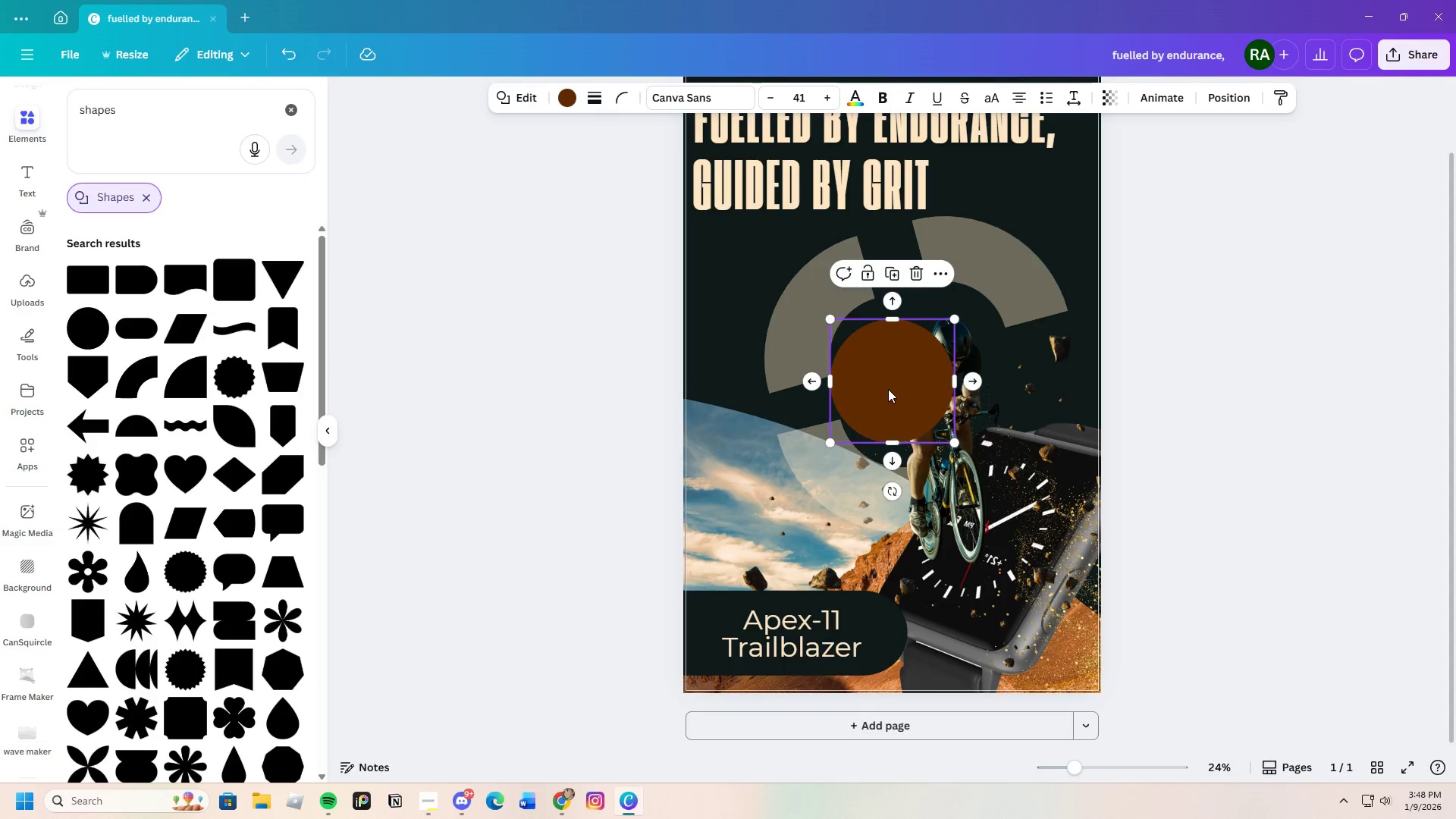 
left_click_drag(start_coordinate=[888, 389], to_coordinate=[923, 369])
 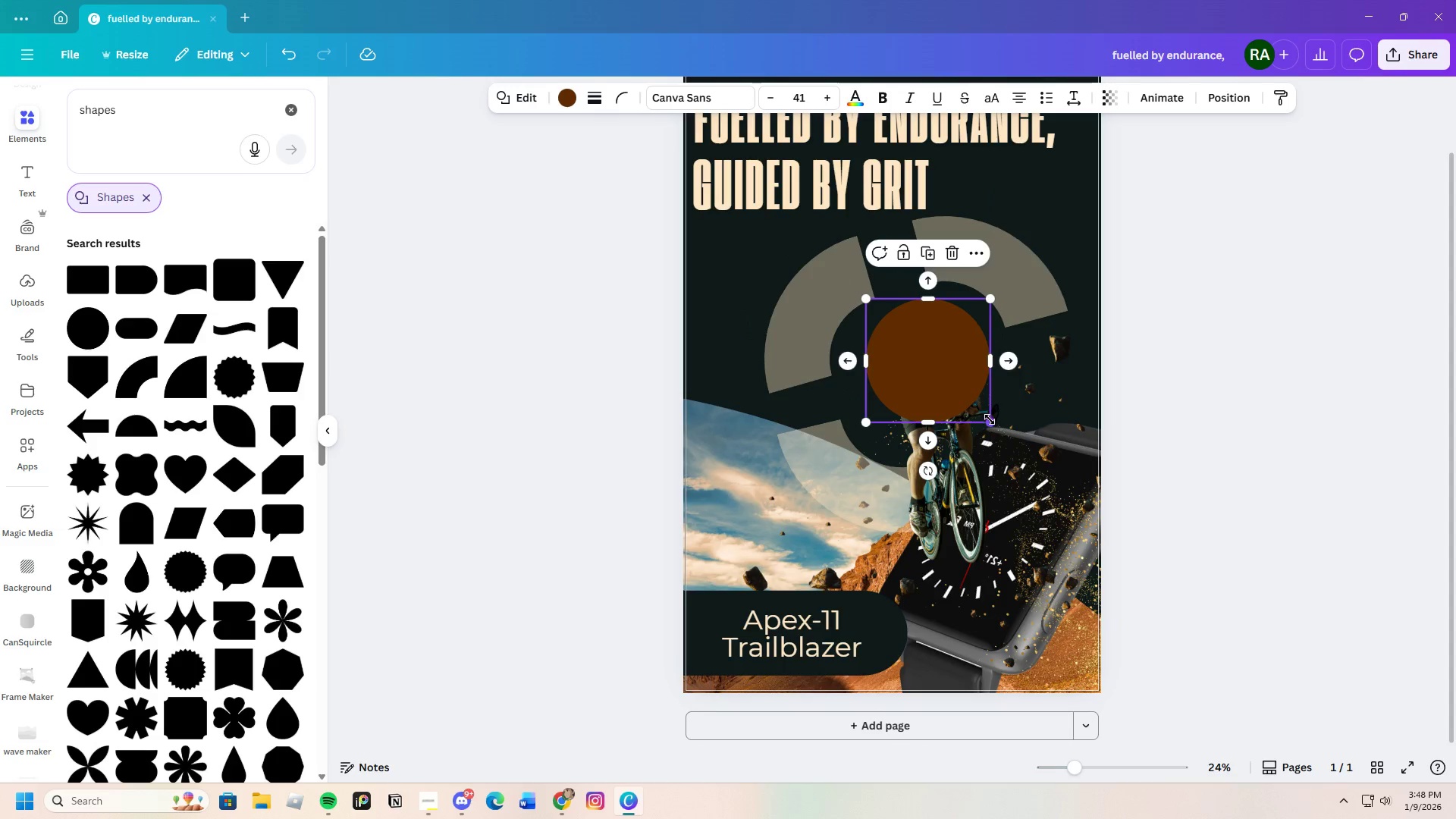 
left_click_drag(start_coordinate=[990, 419], to_coordinate=[1032, 458])
 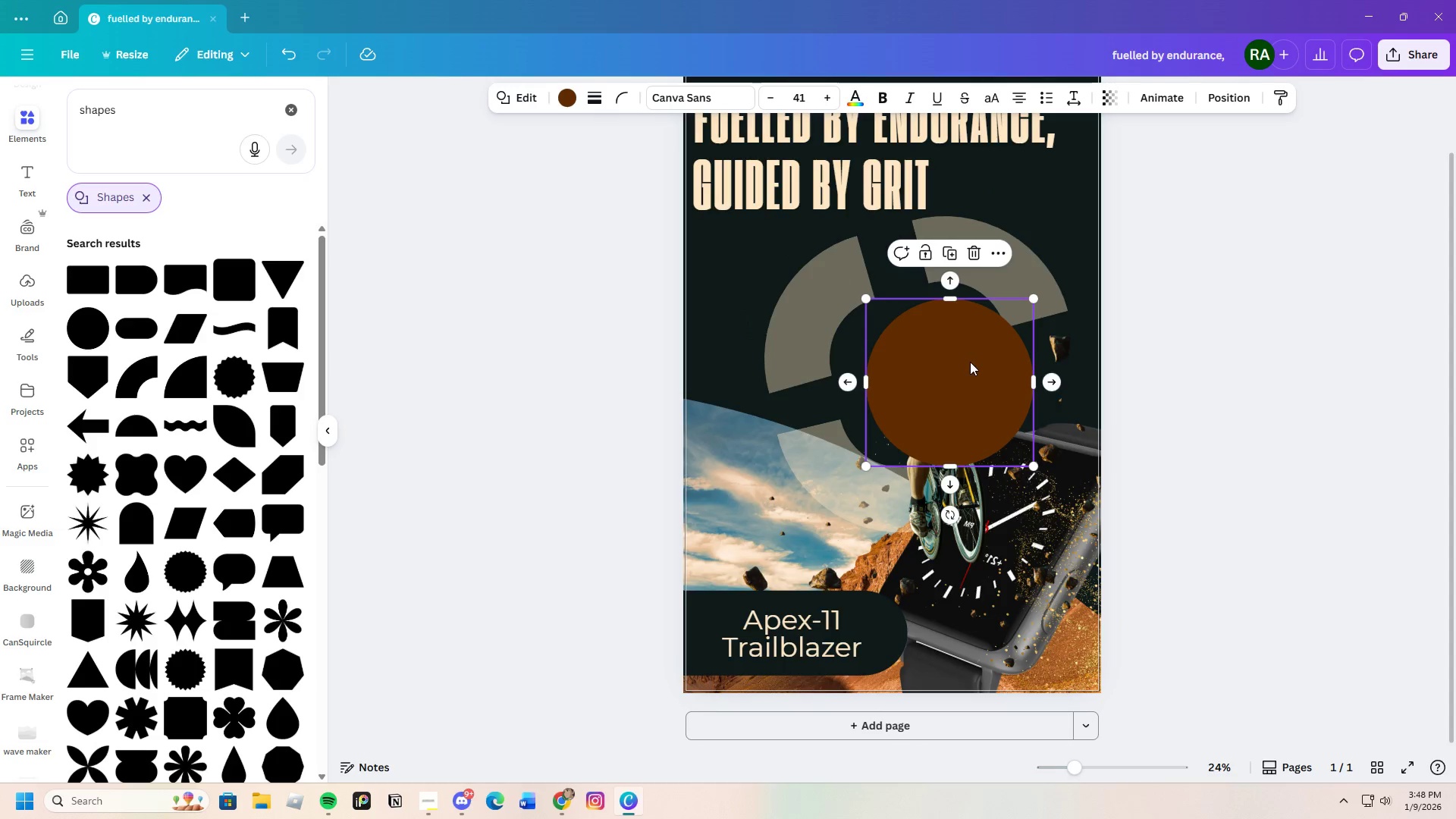 
left_click_drag(start_coordinate=[975, 362], to_coordinate=[956, 359])
 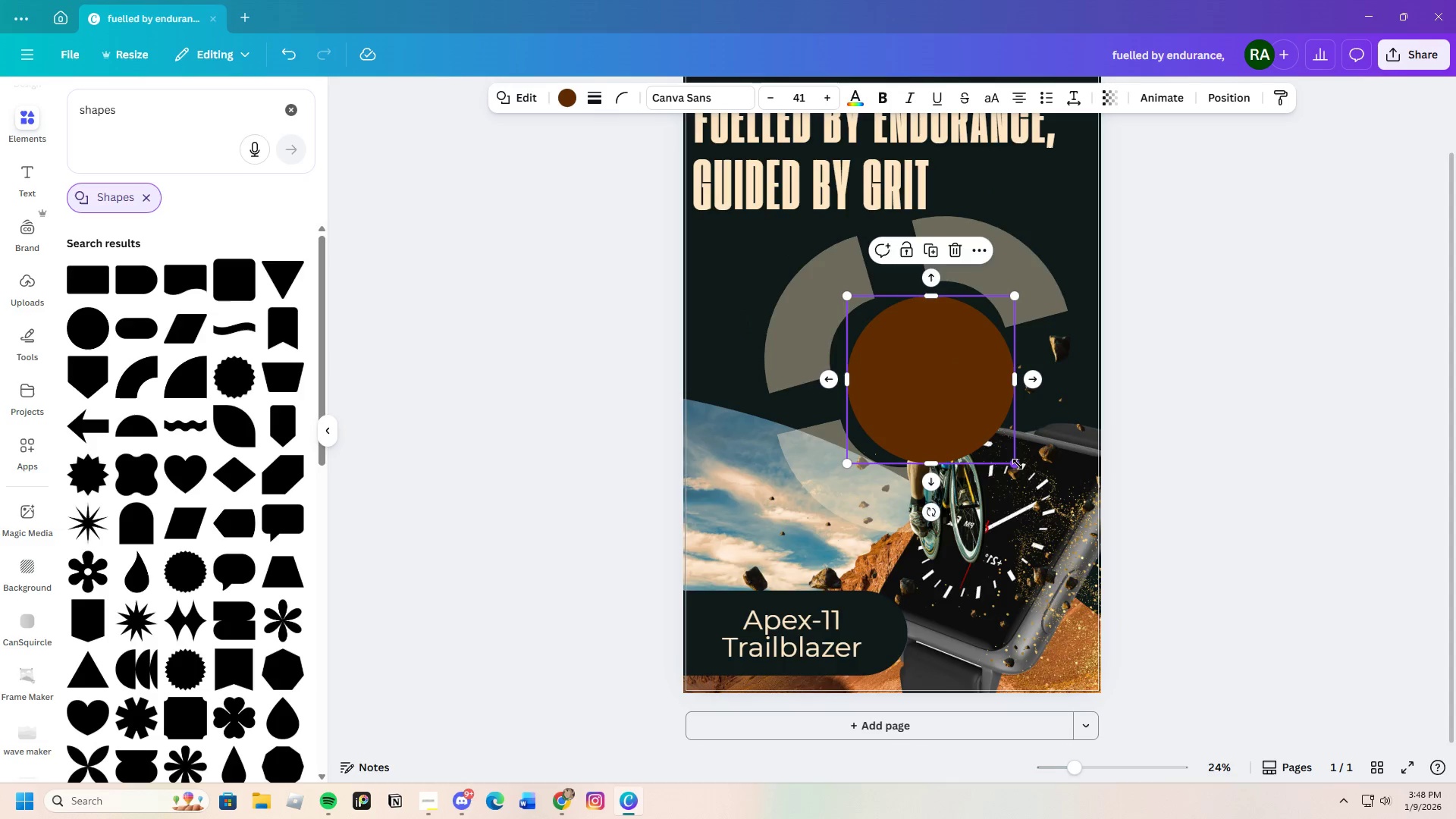 
left_click_drag(start_coordinate=[1016, 463], to_coordinate=[988, 442])
 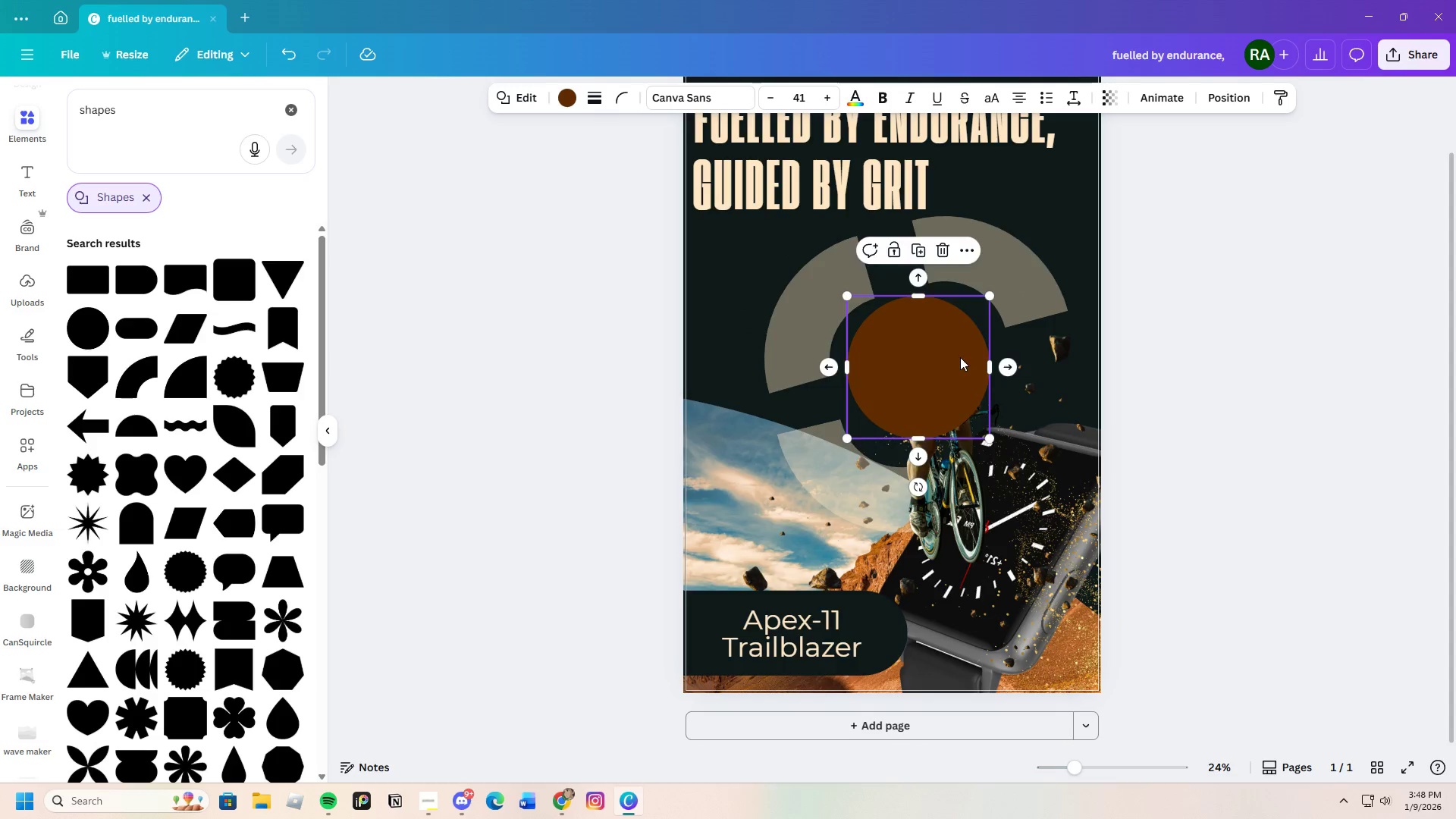 
left_click_drag(start_coordinate=[960, 357], to_coordinate=[971, 372])
 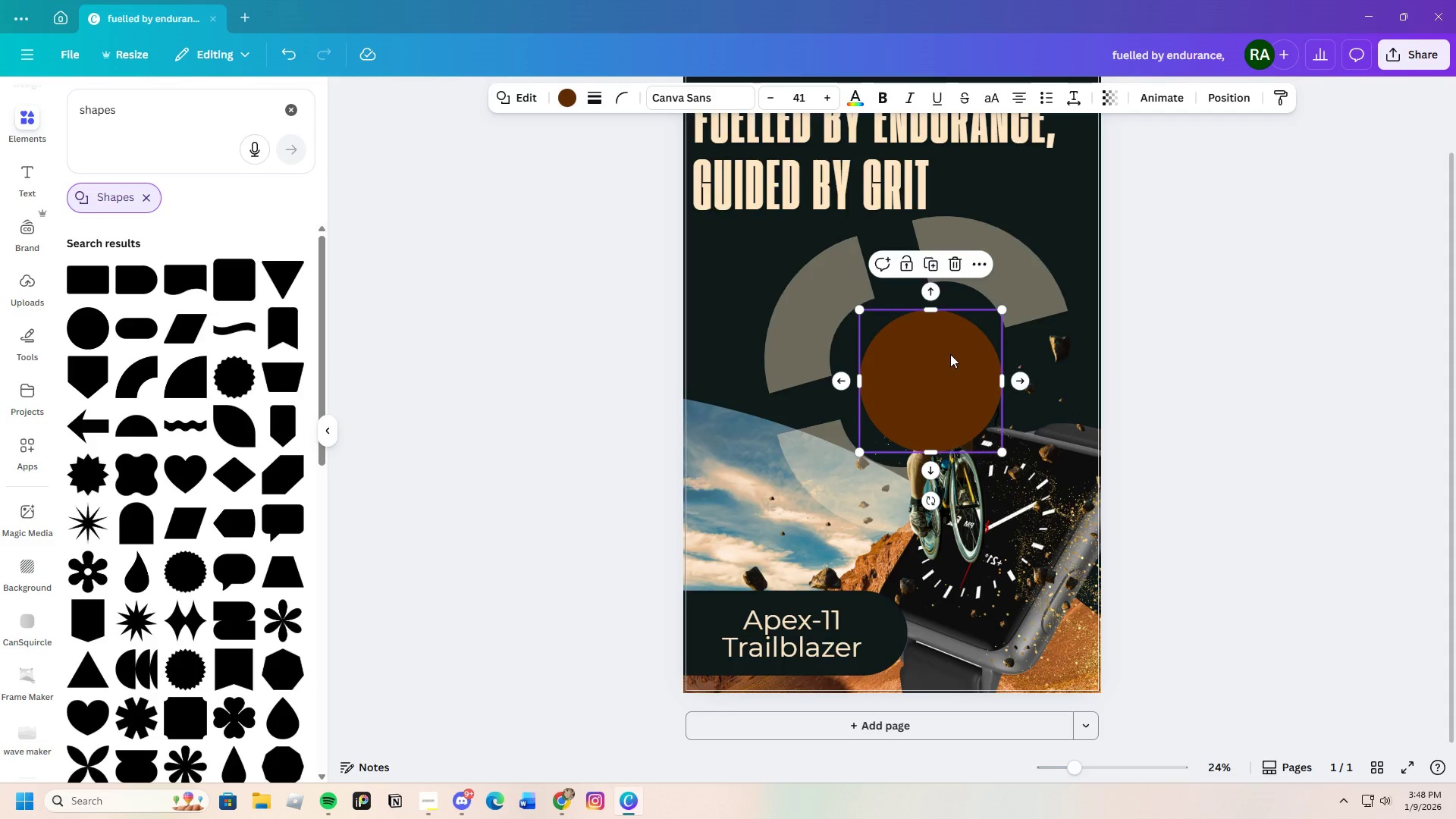 
right_click([950, 354])
 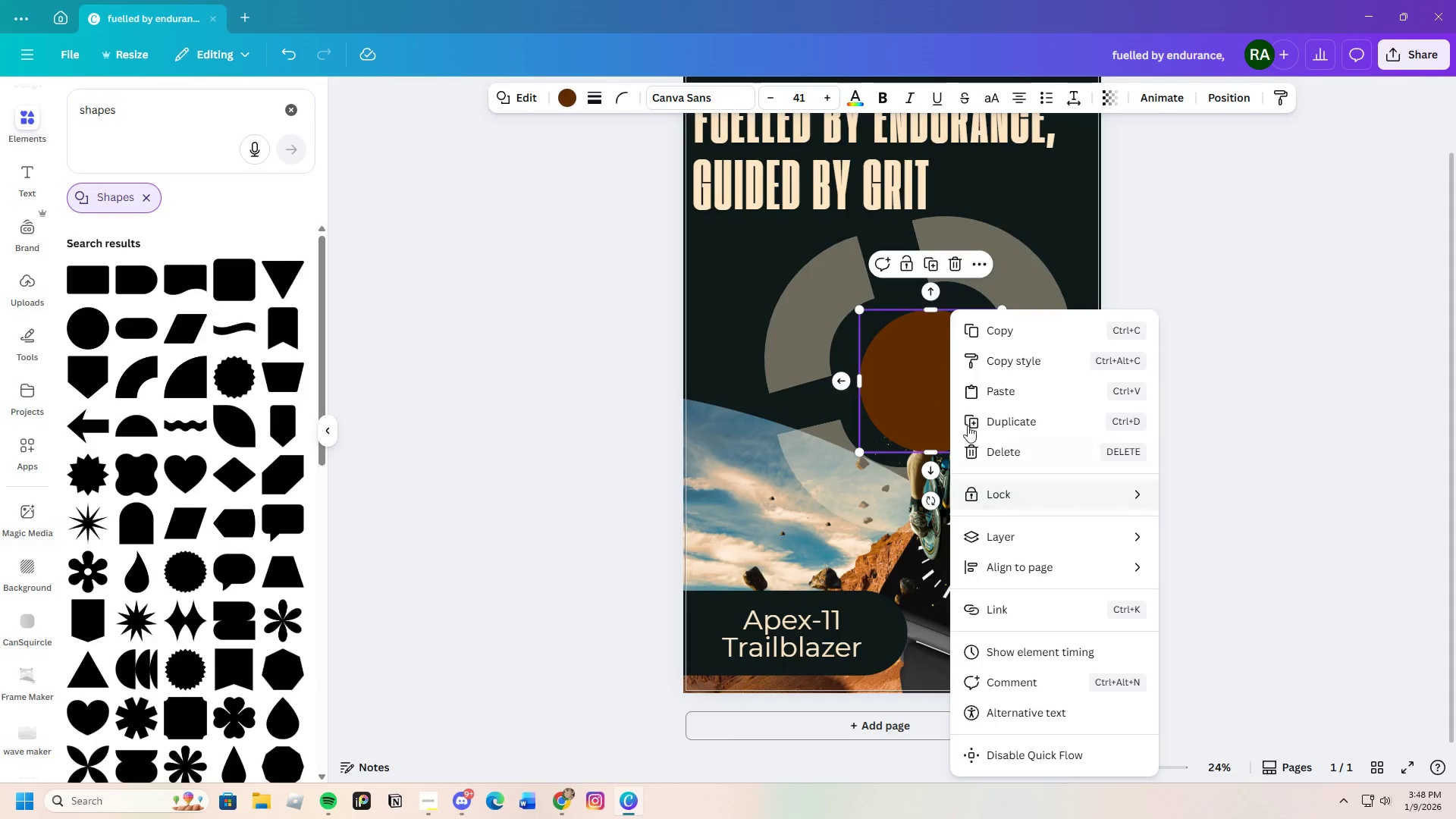 
left_click([923, 336])
 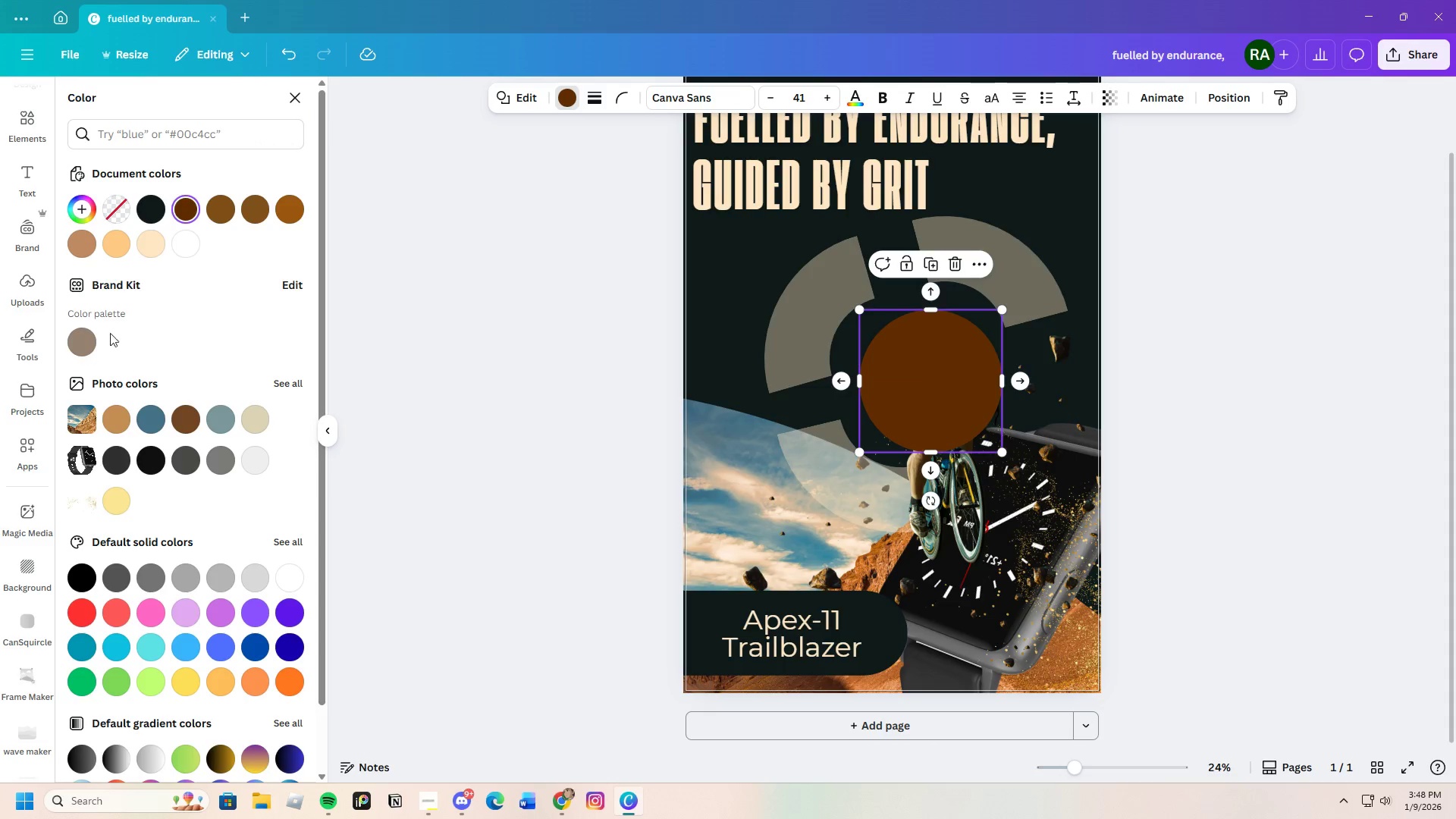 
left_click([151, 246])
 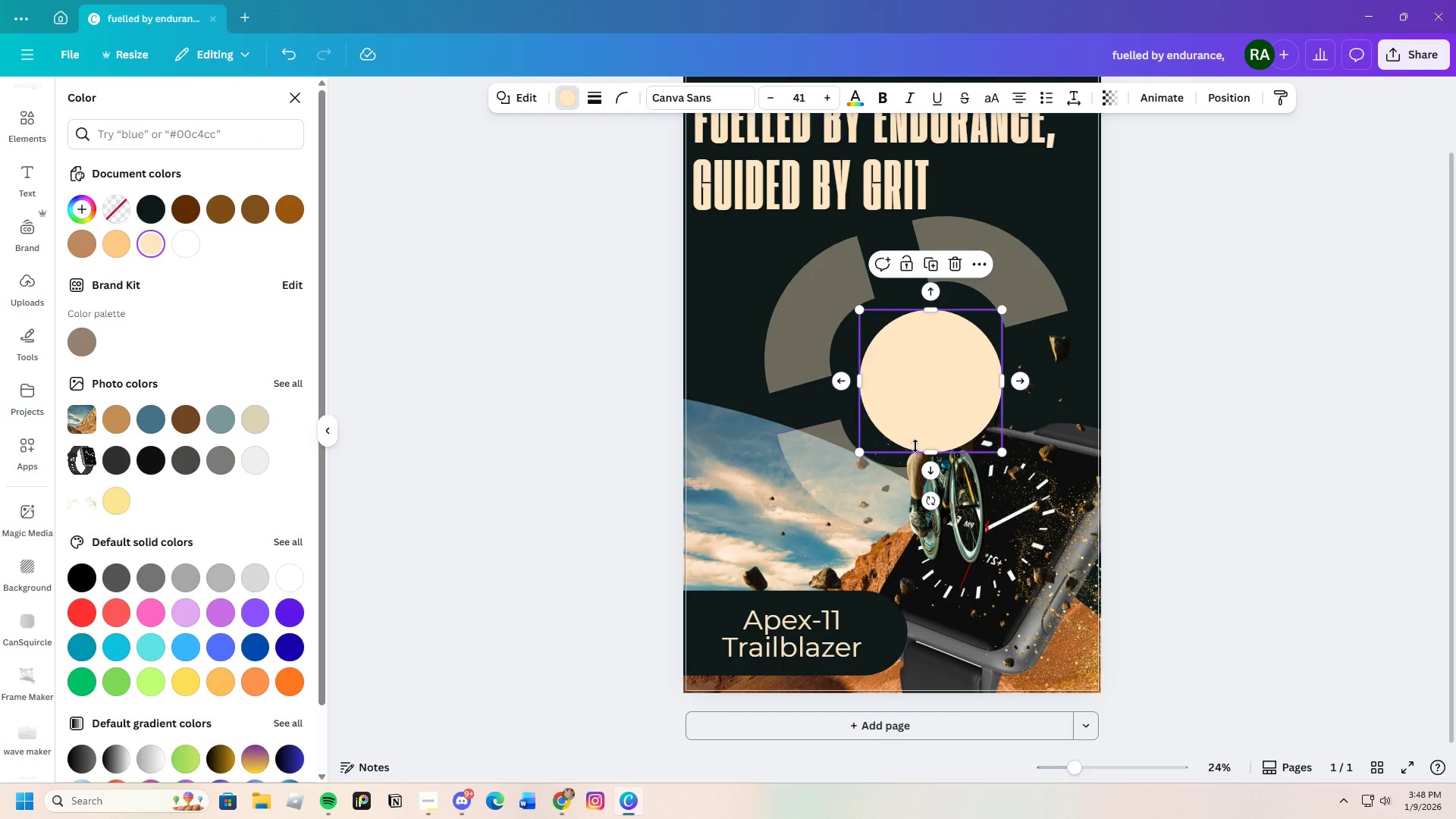 
right_click([953, 373])
 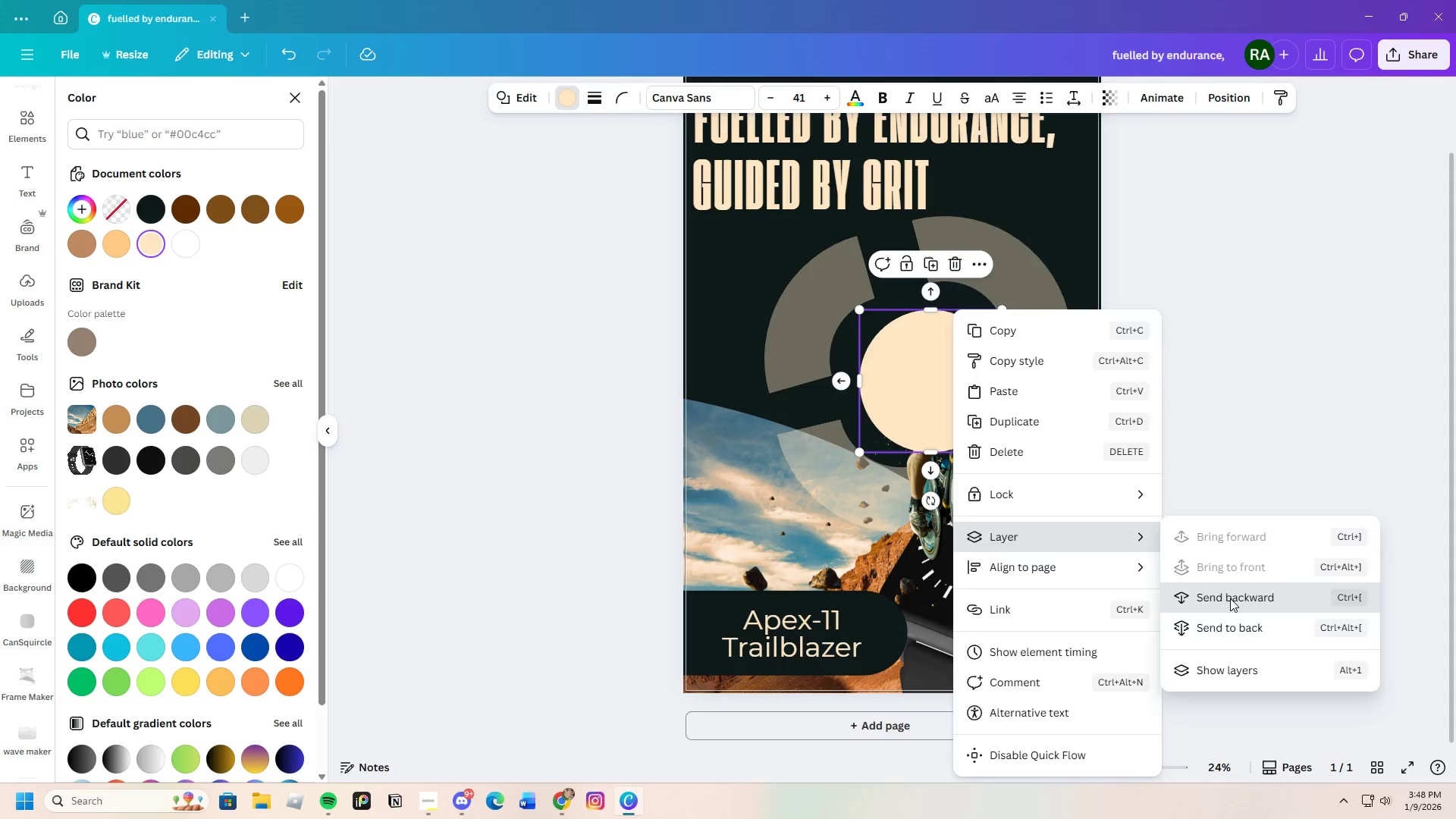 
right_click([927, 369])
 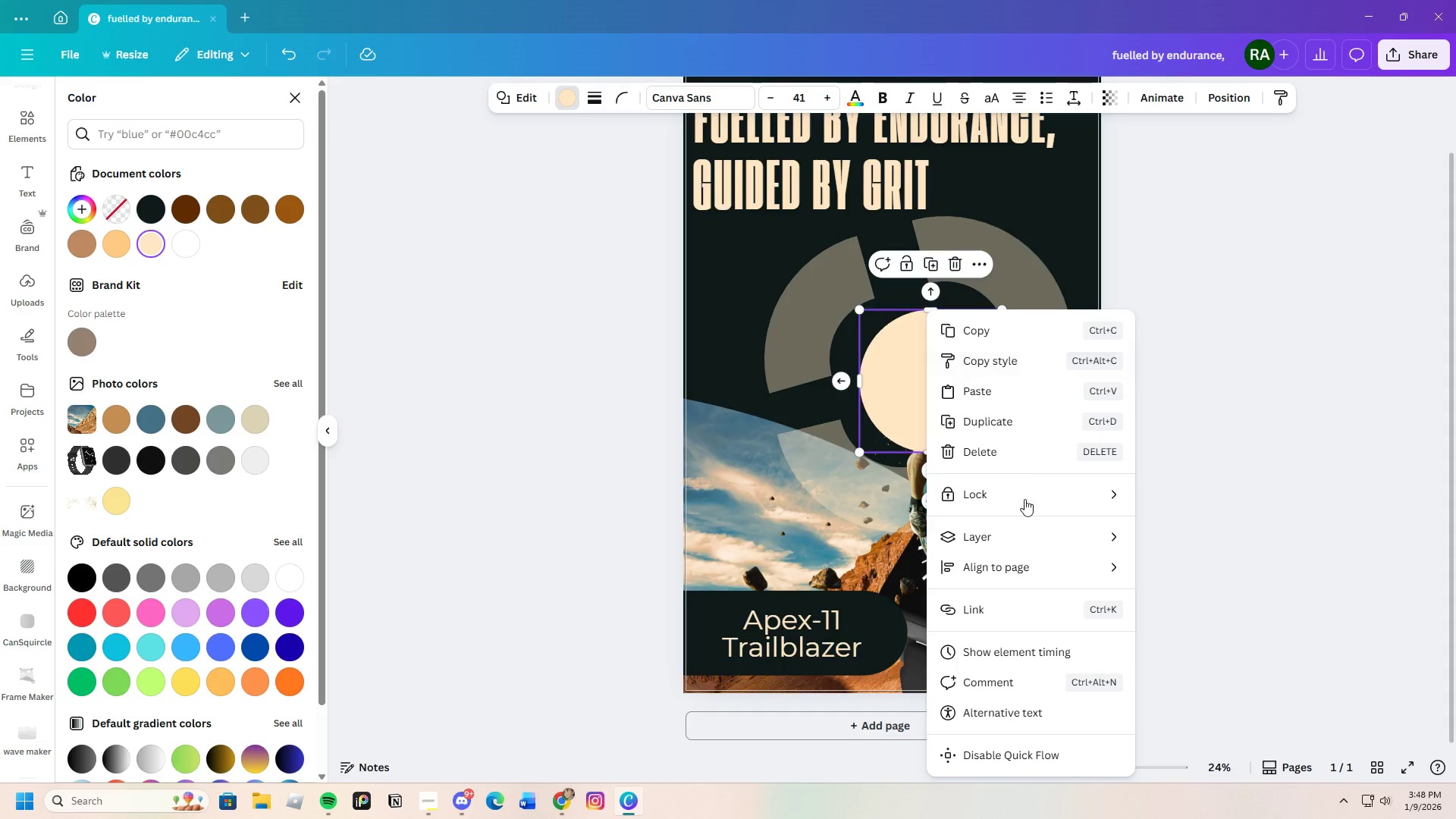 
mouse_move([1049, 503])
 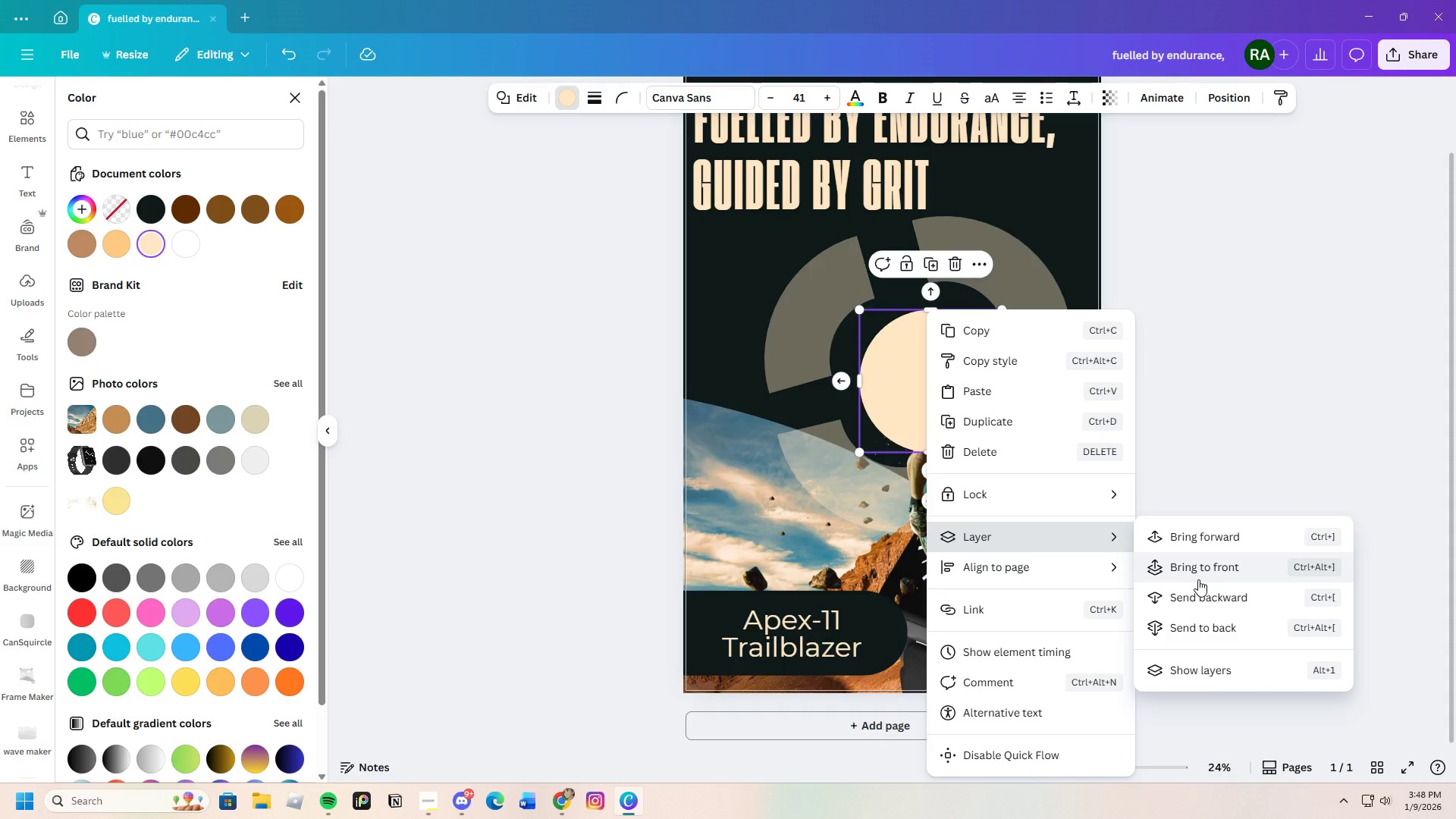 
left_click([1200, 595])
 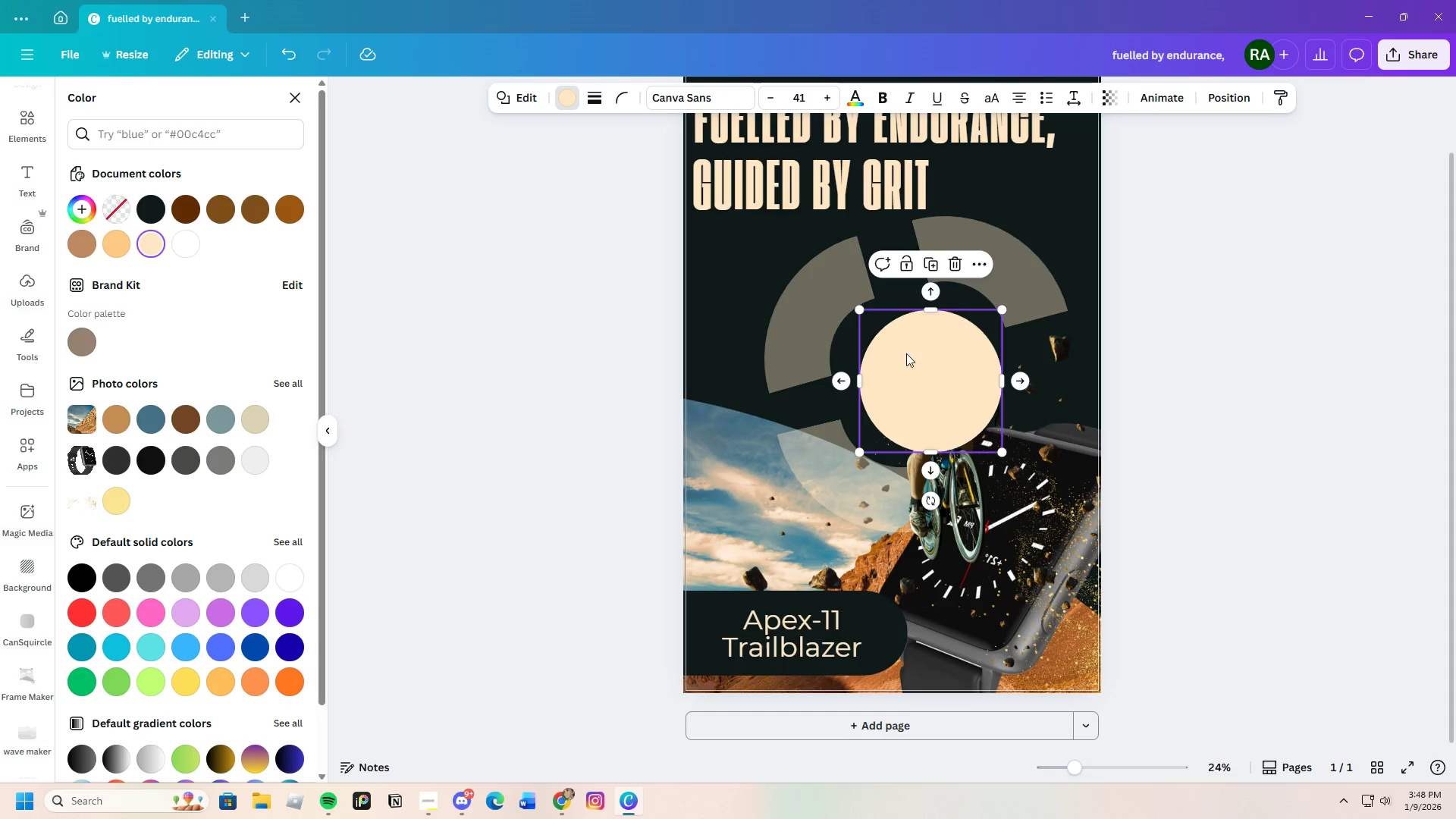 
right_click([913, 361])
 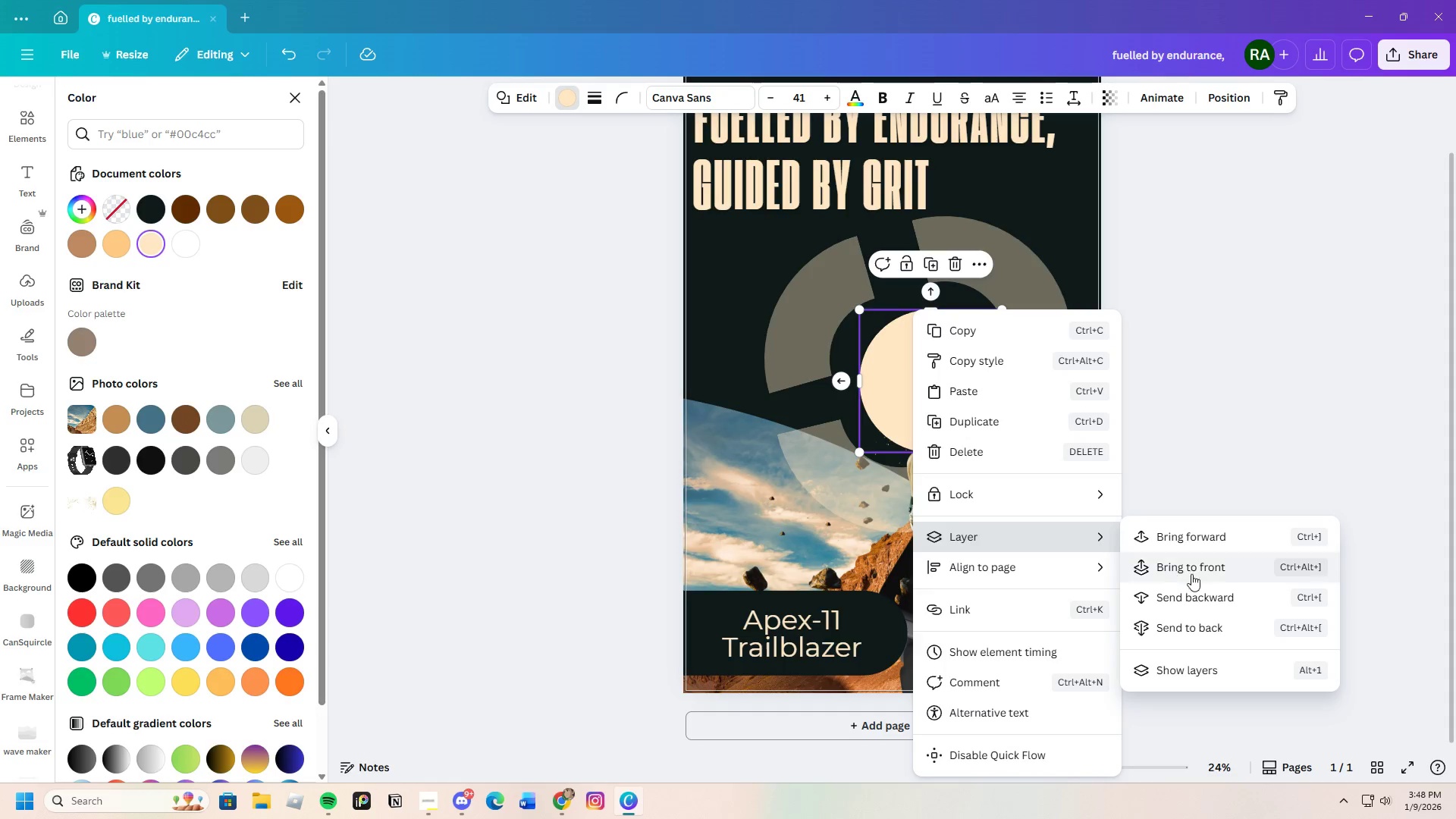 
left_click([1198, 596])
 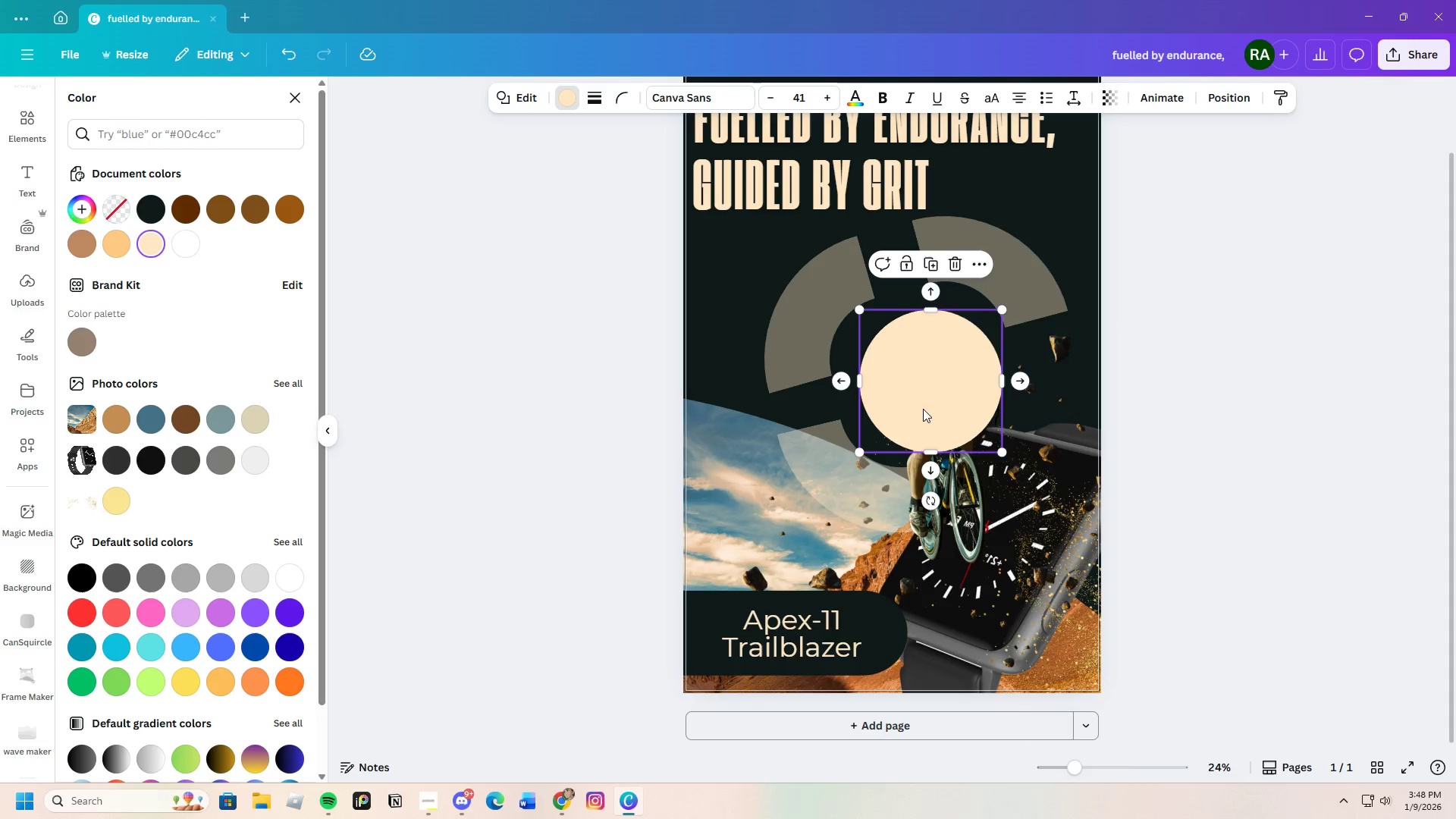 
right_click([919, 394])
 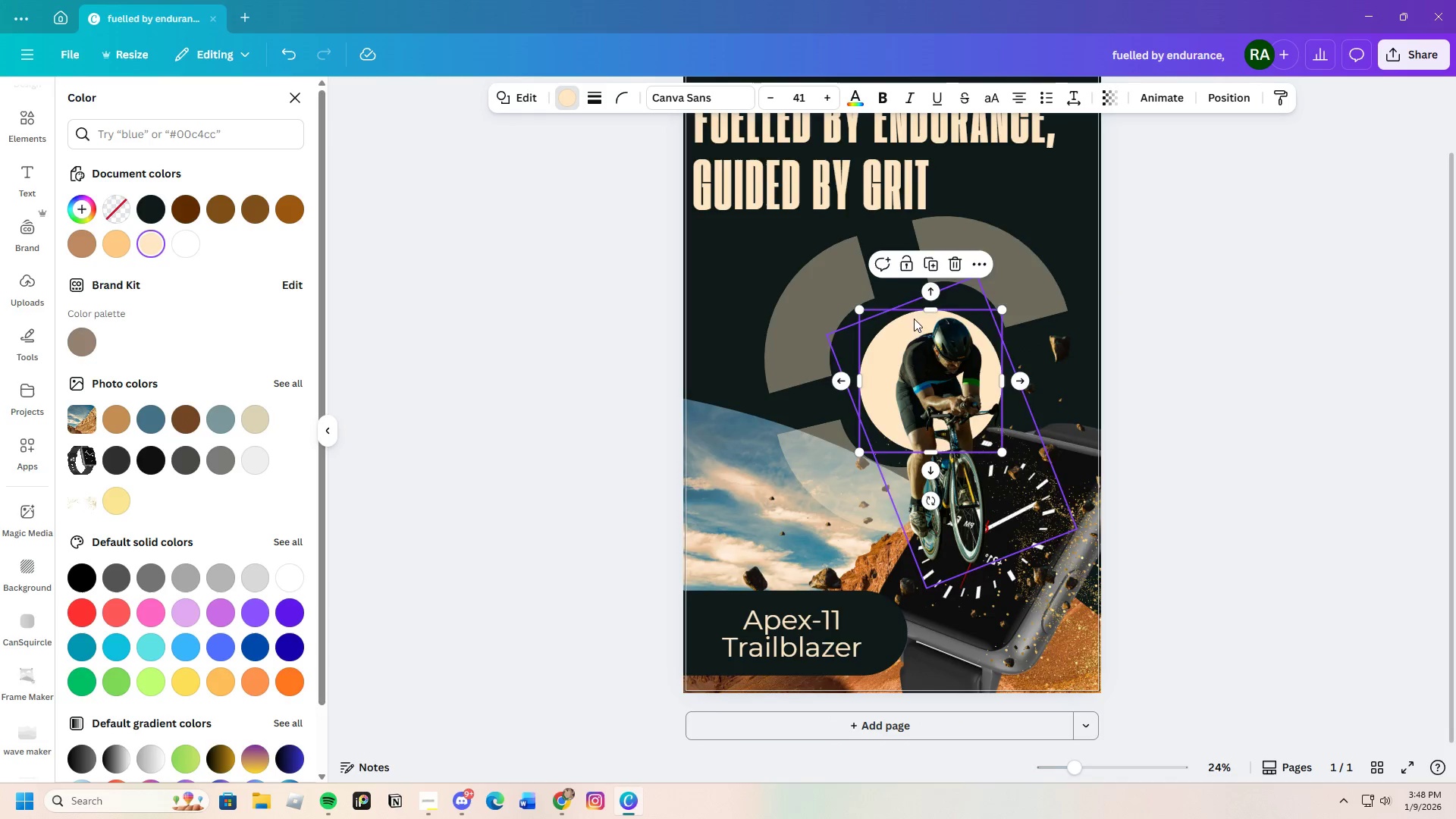 
left_click([1102, 94])
 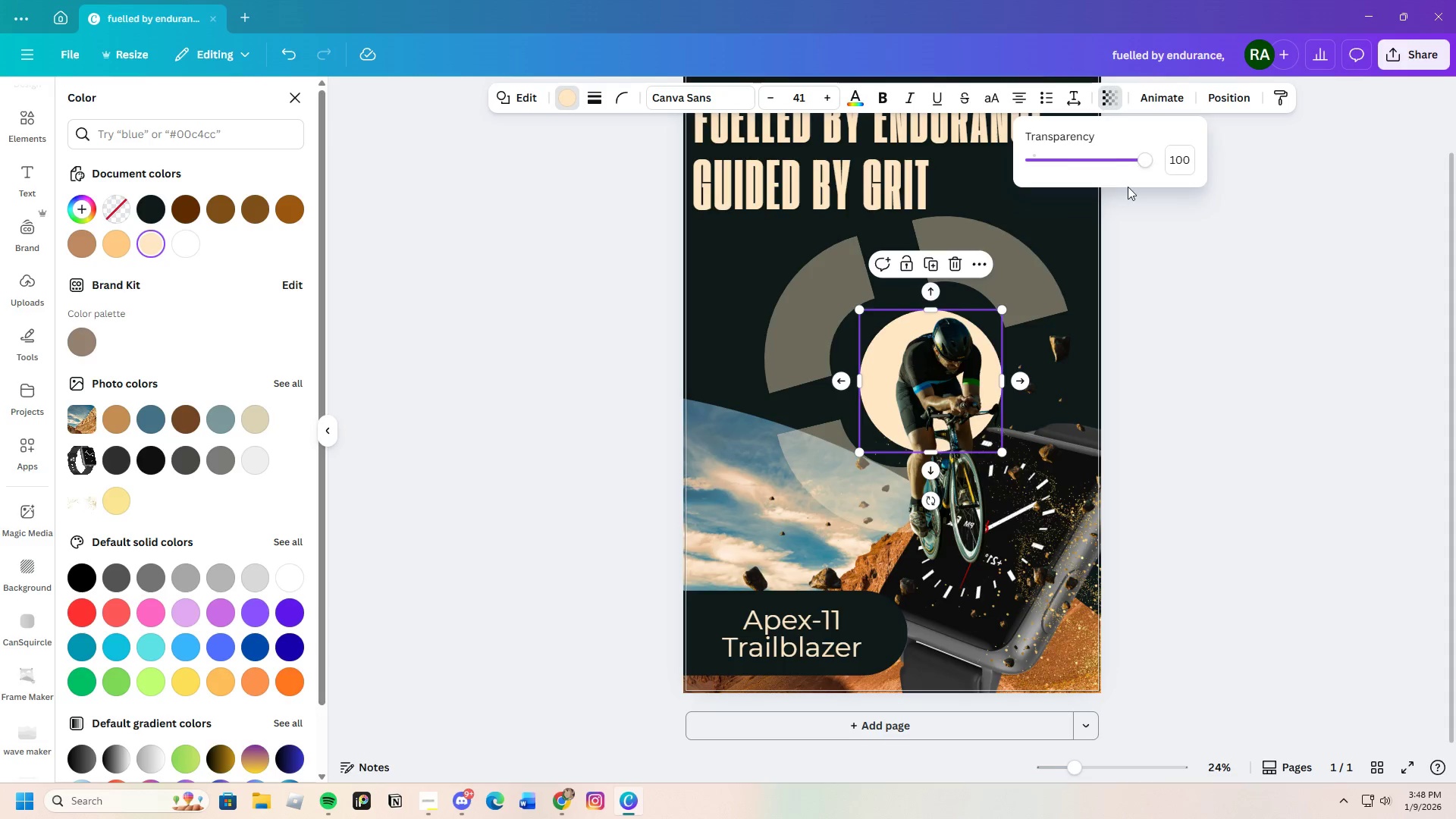 
left_click_drag(start_coordinate=[1121, 165], to_coordinate=[1100, 164])
 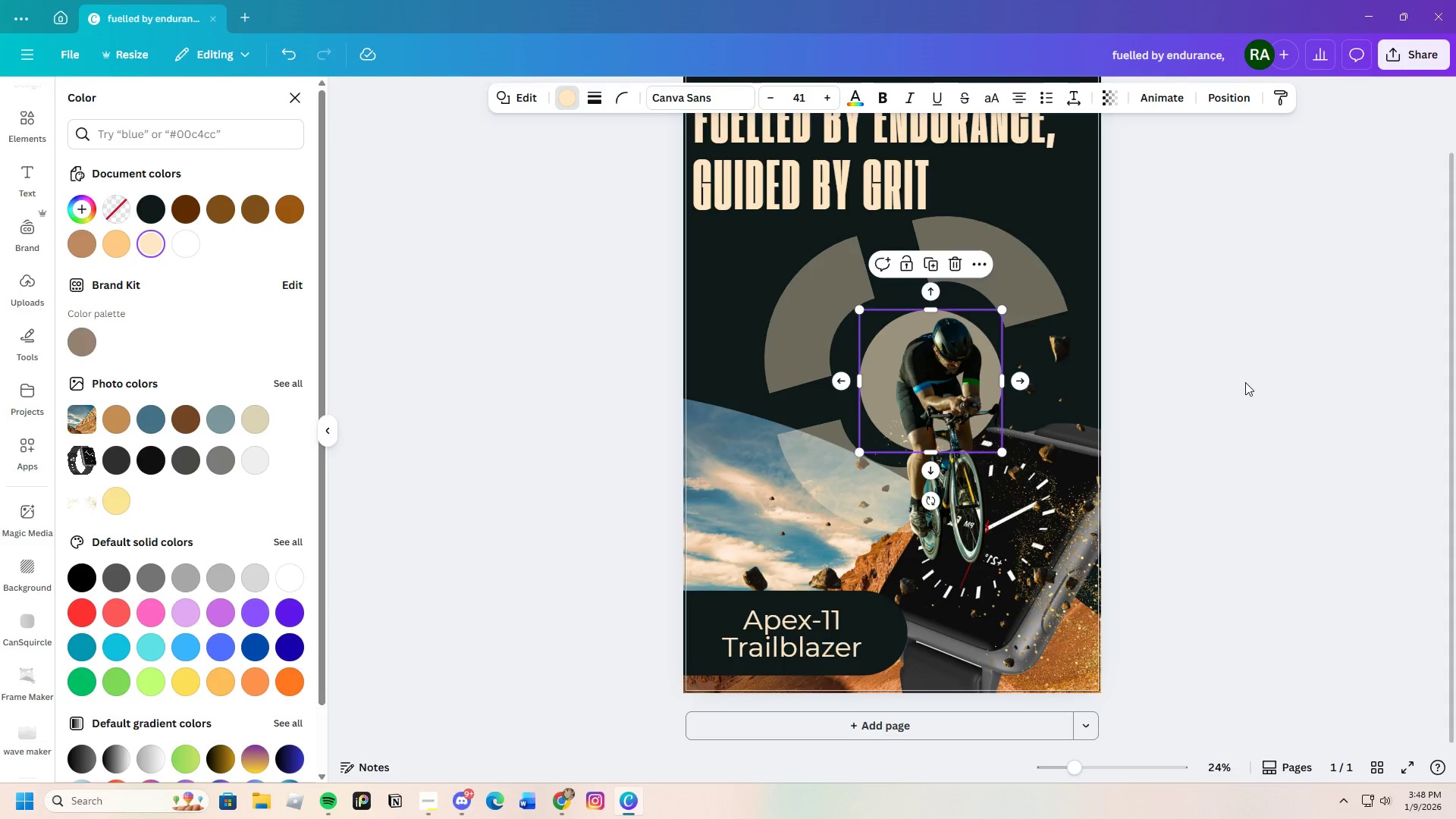 
double_click([1245, 382])
 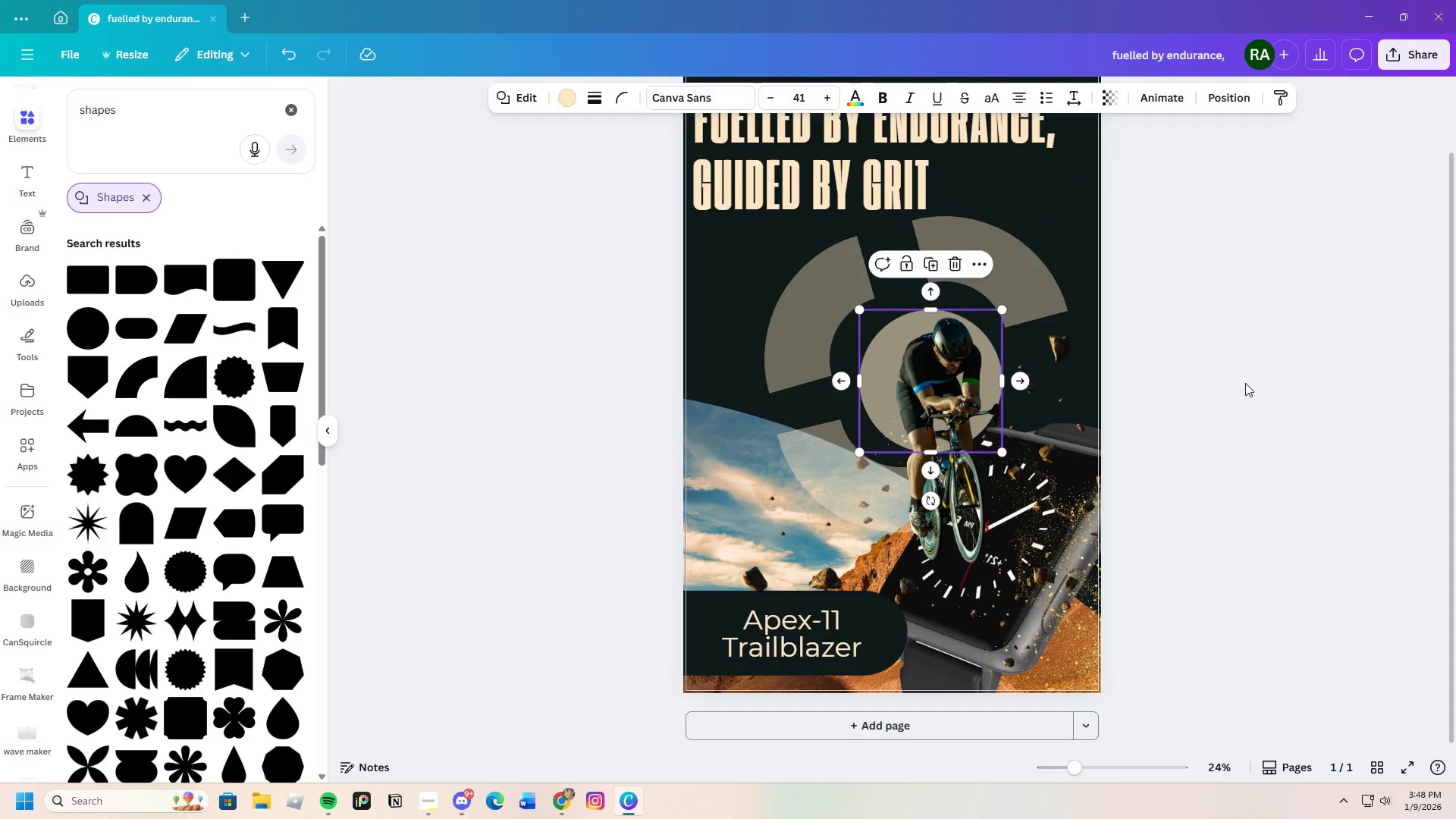 
triple_click([1245, 383])
 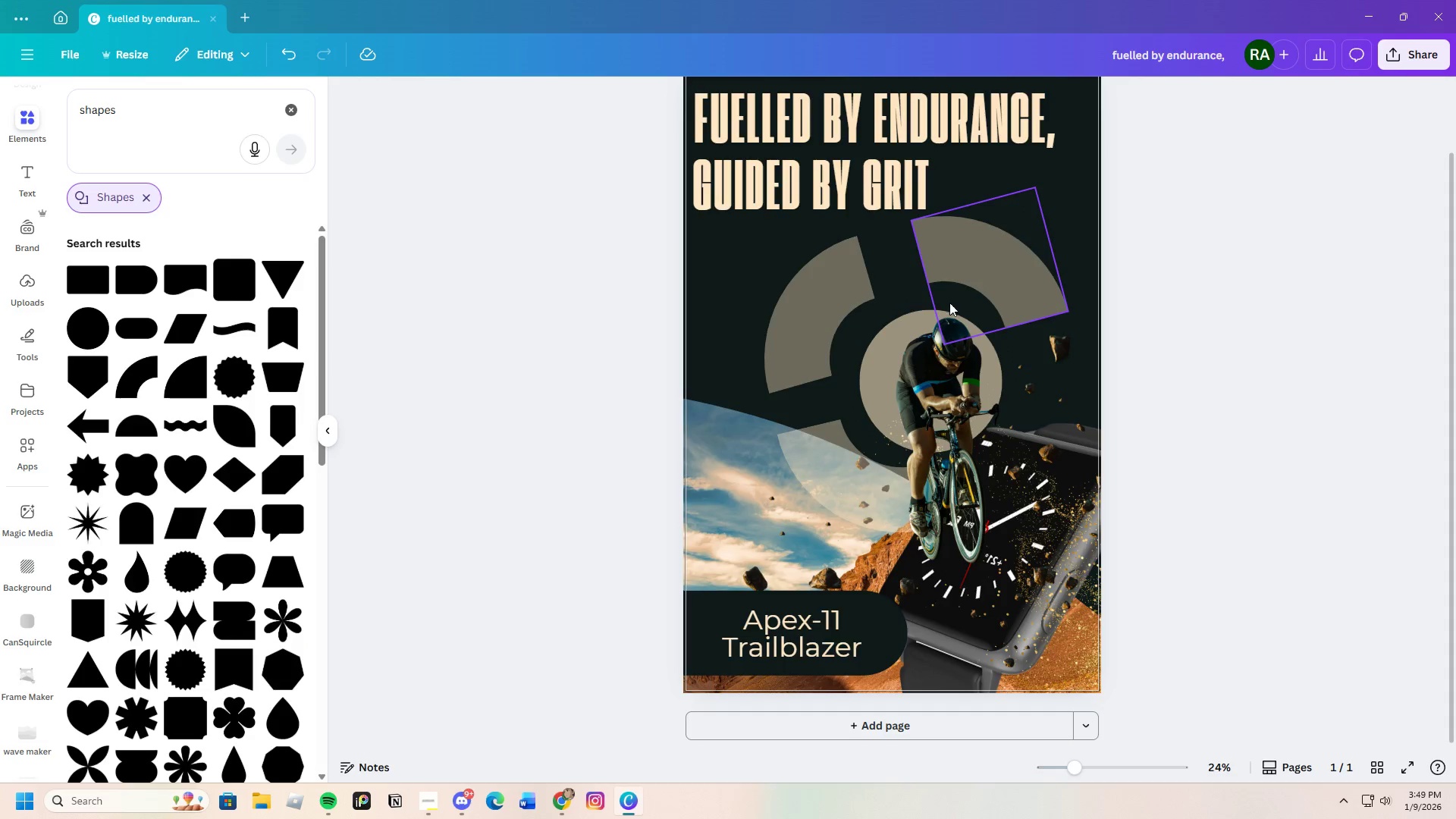 
wait(5.56)
 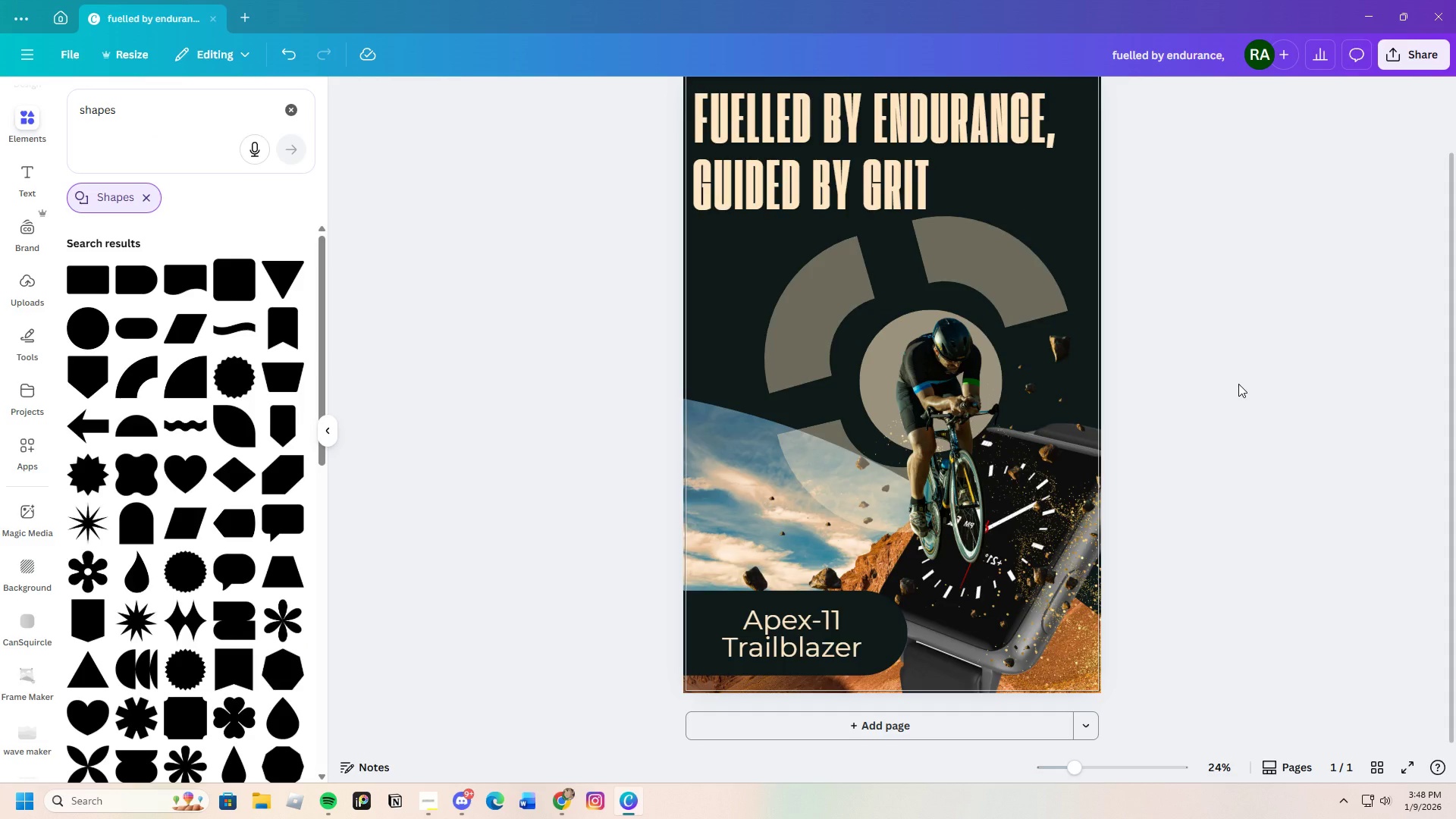 
left_click_drag(start_coordinate=[909, 322], to_coordinate=[963, 322])
 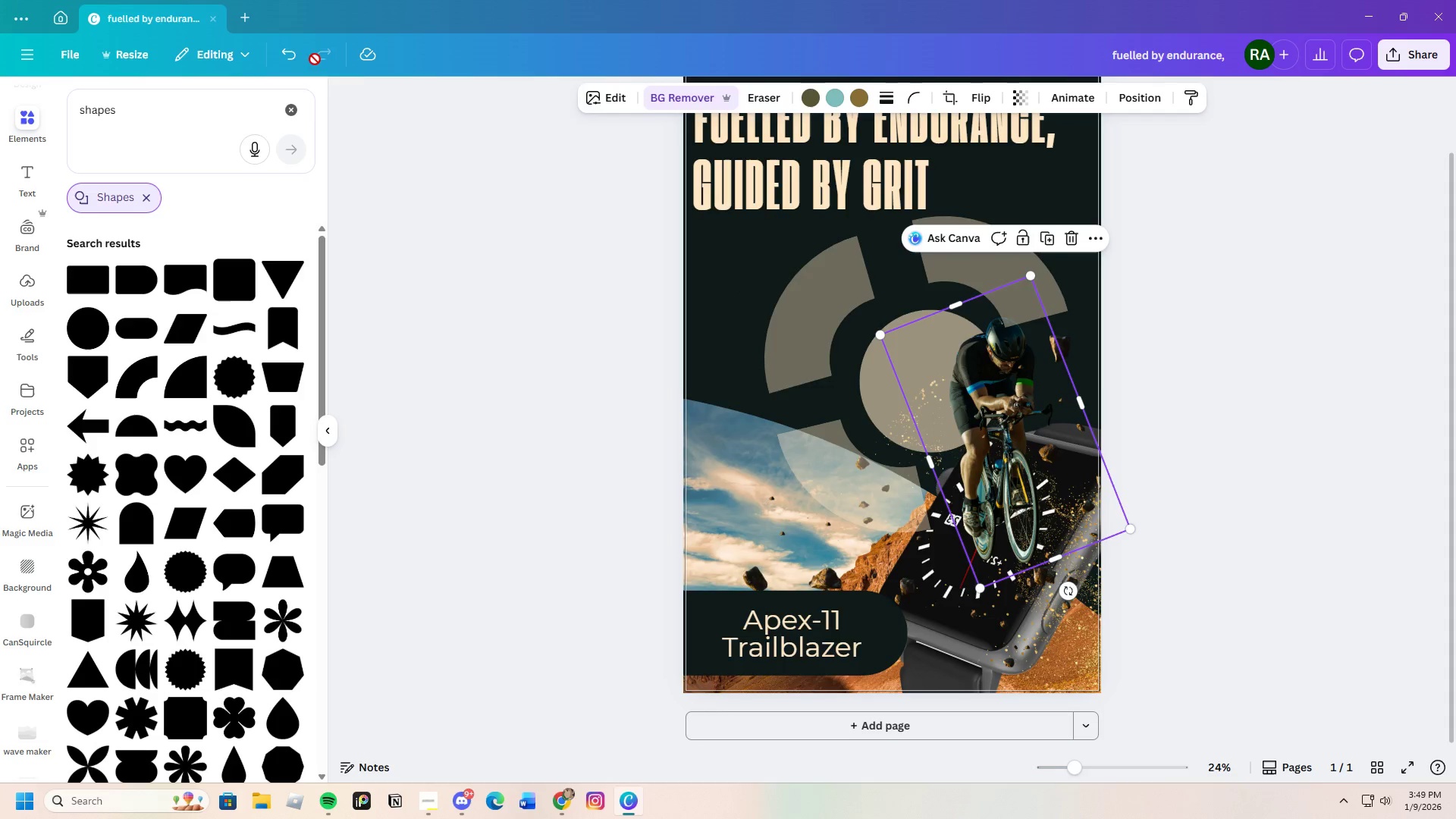 
left_click([290, 57])
 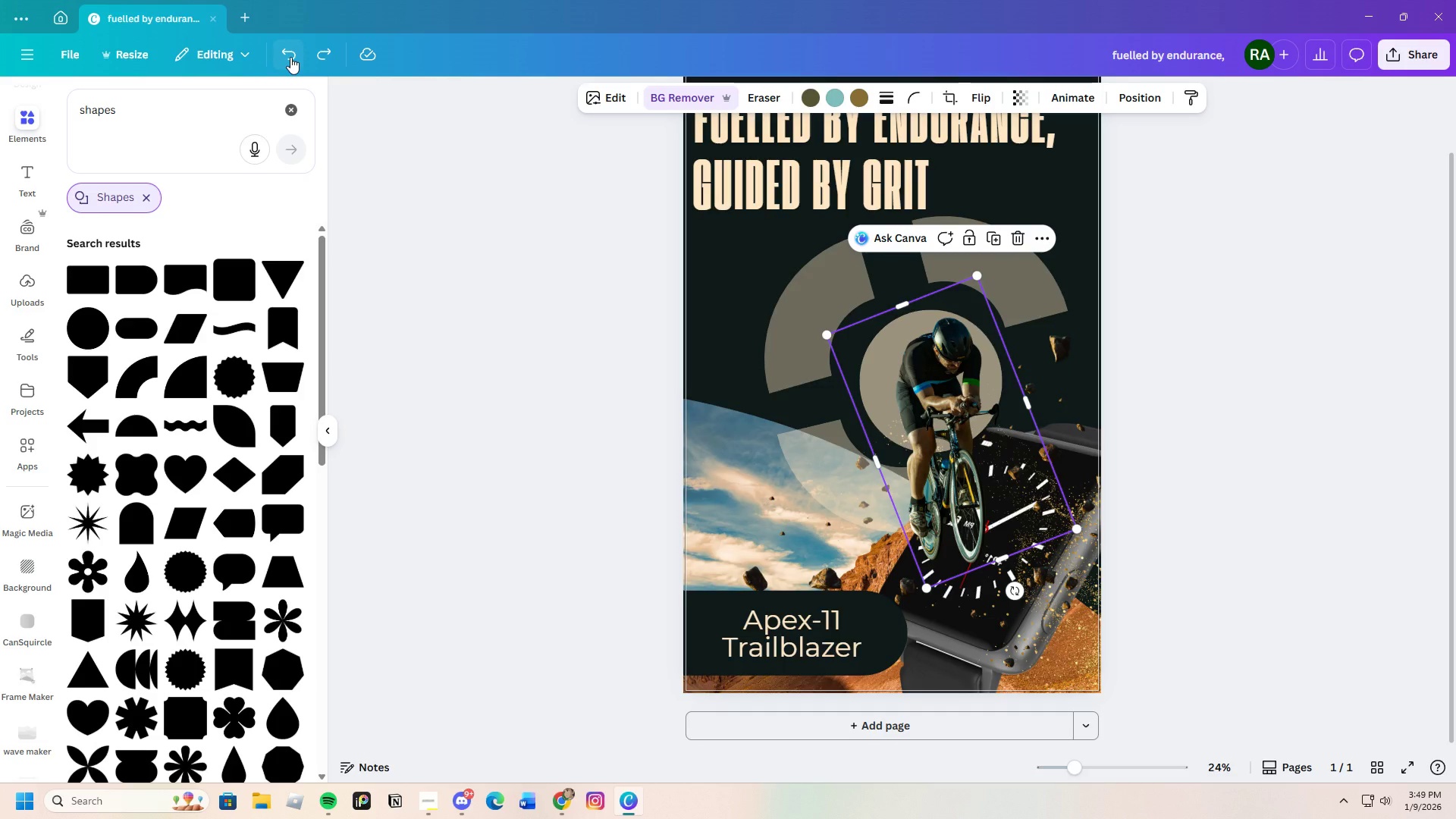 
double_click([290, 57])
 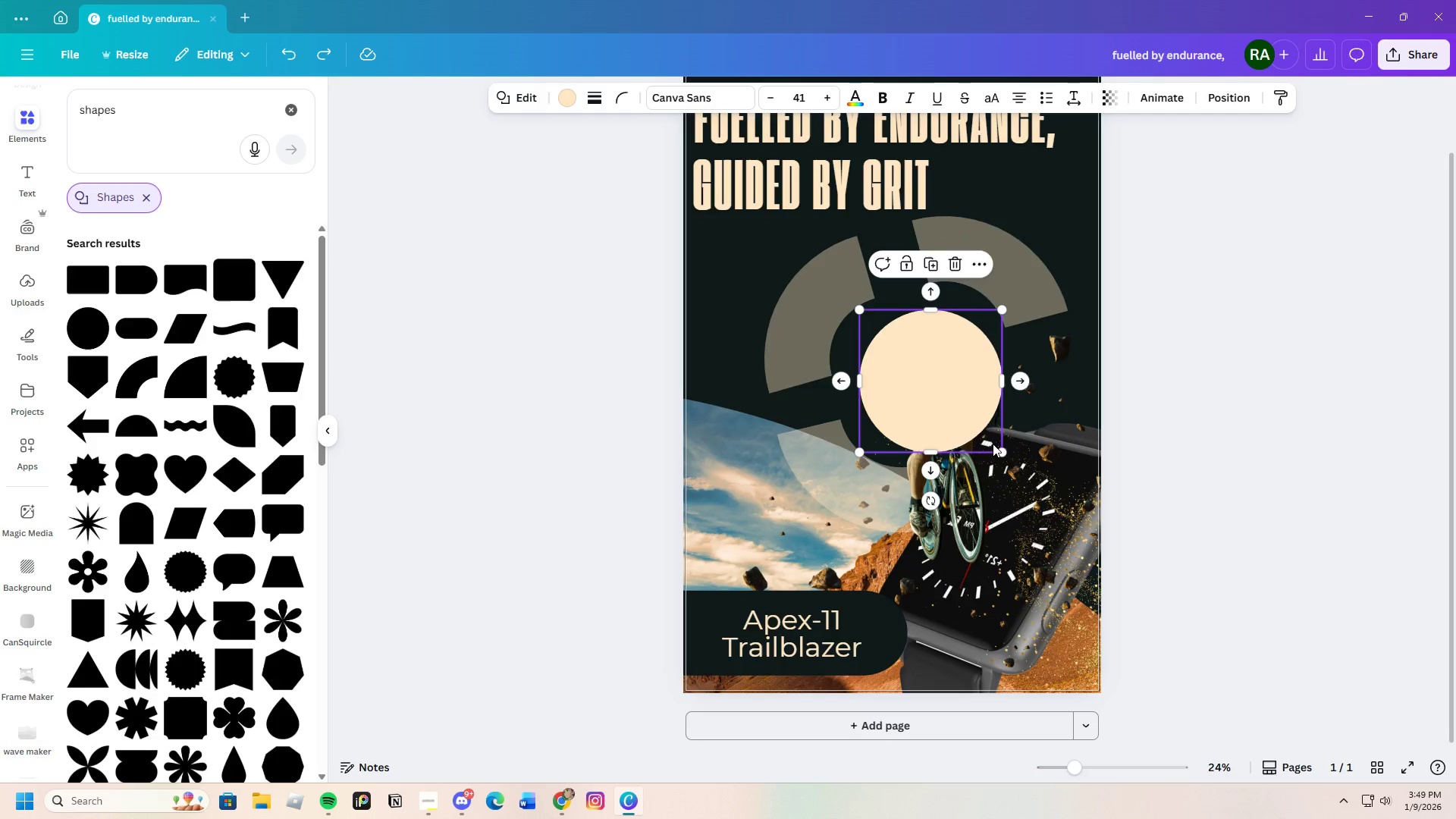 
left_click_drag(start_coordinate=[995, 450], to_coordinate=[1013, 455])
 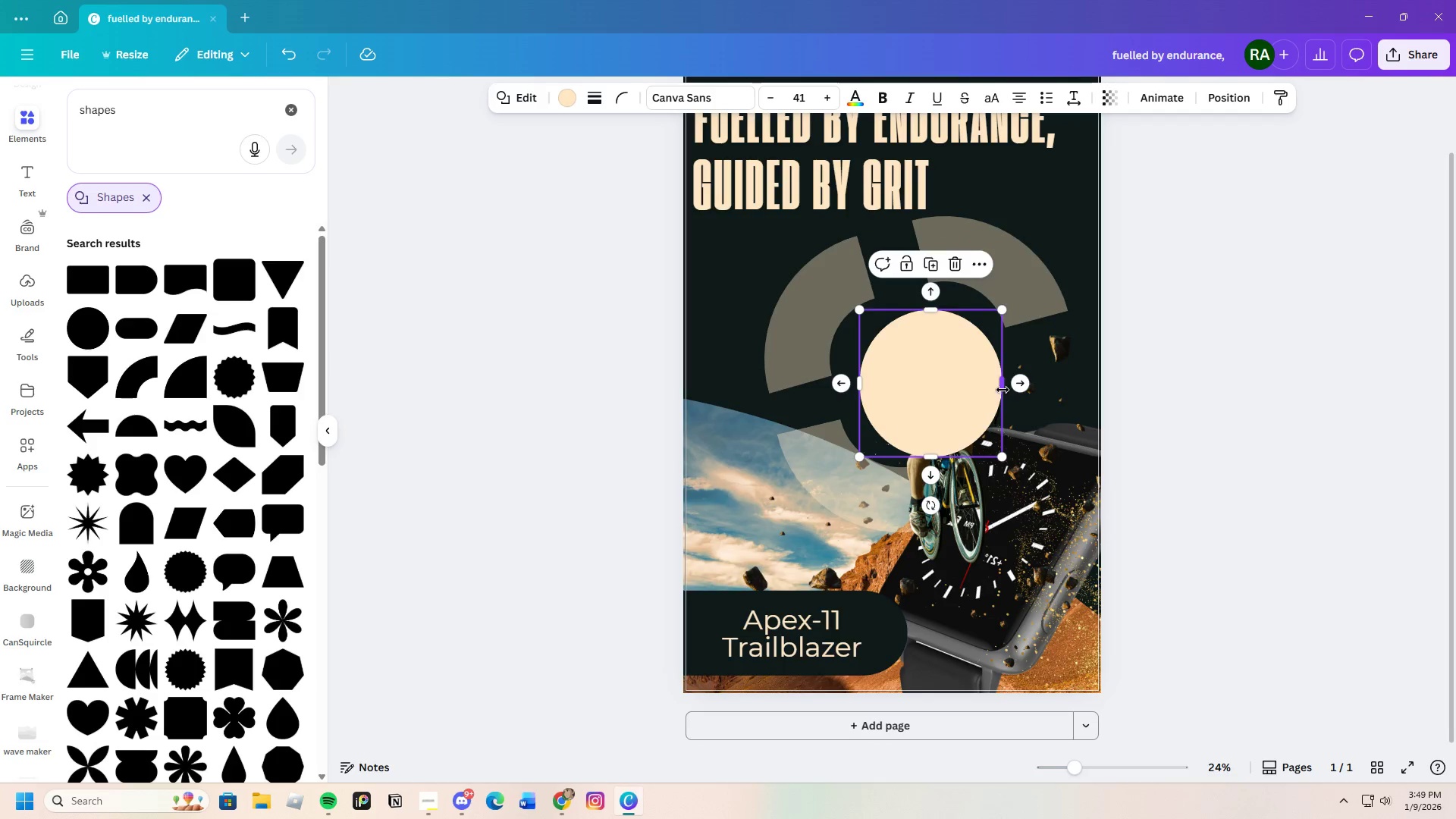 
left_click_drag(start_coordinate=[1002, 388], to_coordinate=[1006, 388])
 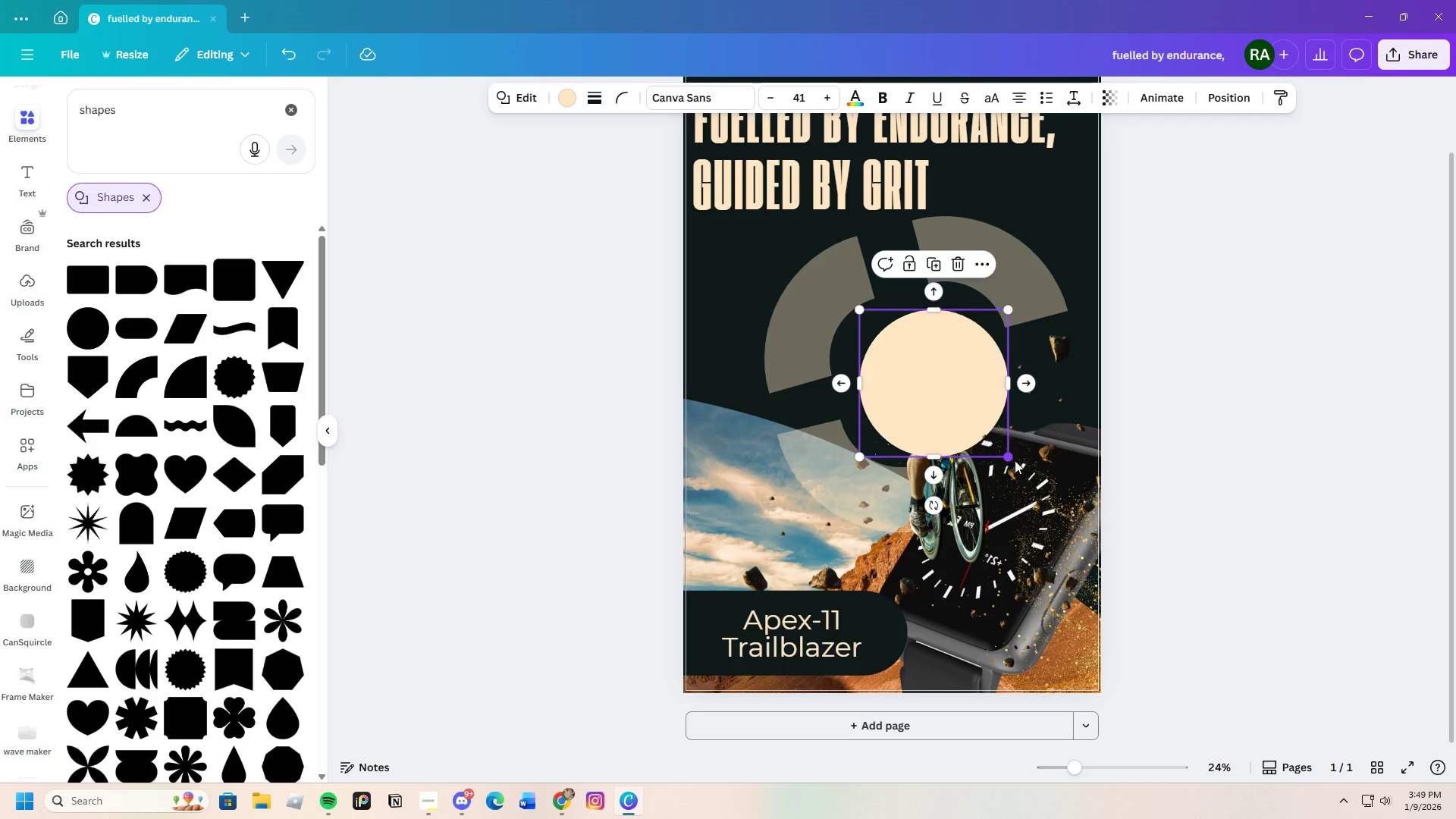 
left_click_drag(start_coordinate=[1013, 457], to_coordinate=[1037, 481])
 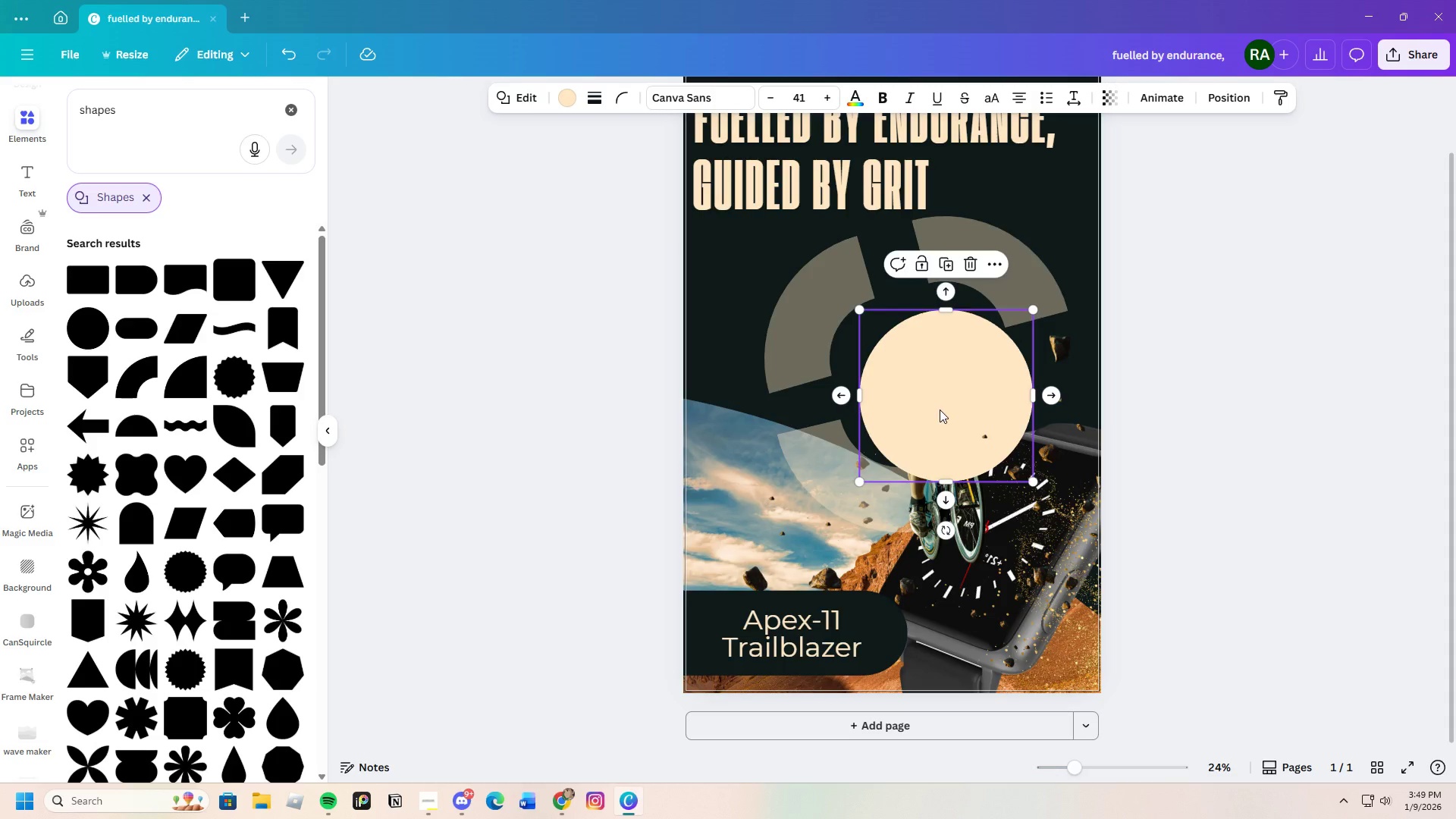 
left_click_drag(start_coordinate=[940, 410], to_coordinate=[925, 401])
 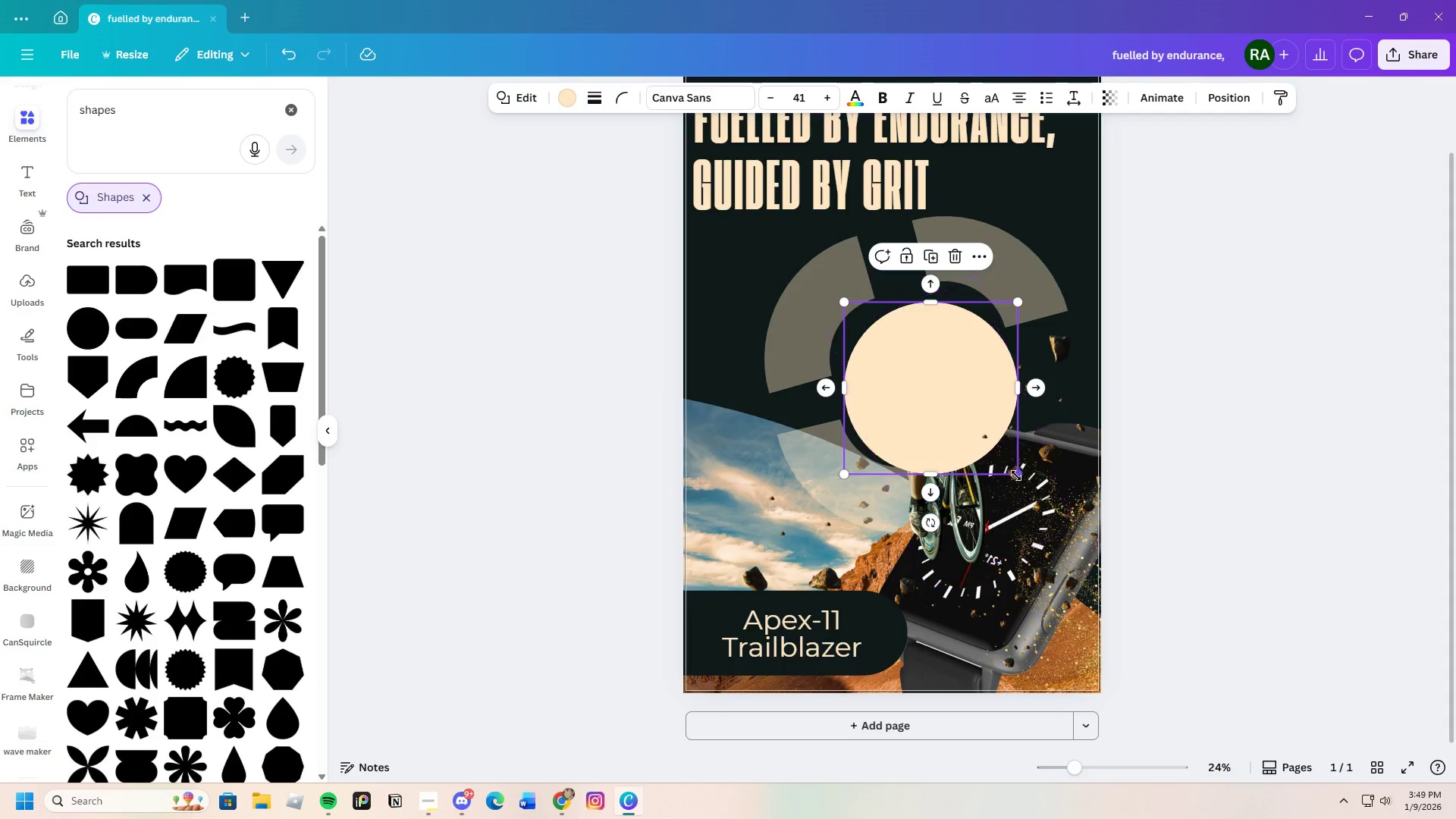 
left_click_drag(start_coordinate=[1015, 469], to_coordinate=[988, 446])
 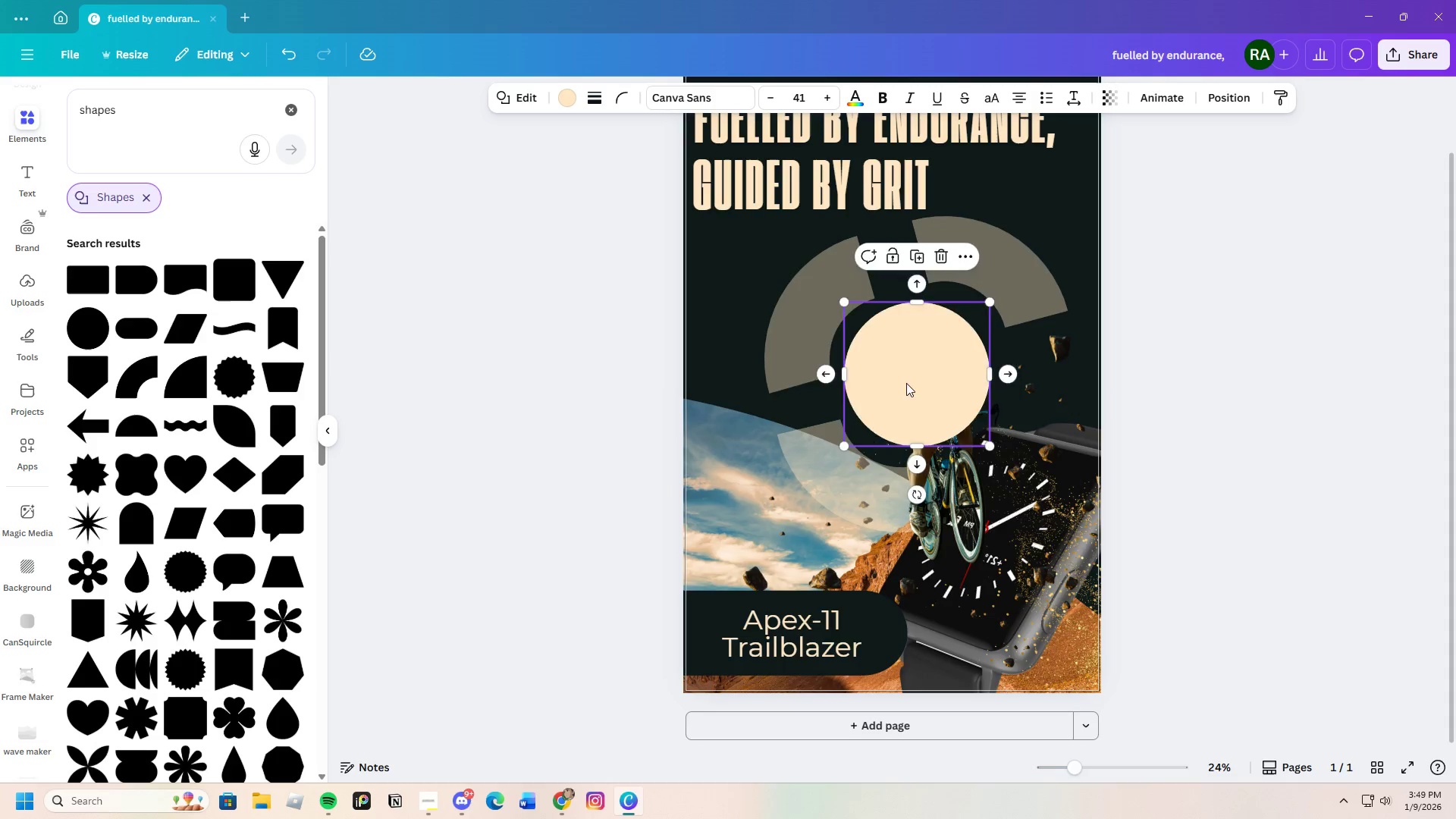 
left_click_drag(start_coordinate=[899, 382], to_coordinate=[910, 385])
 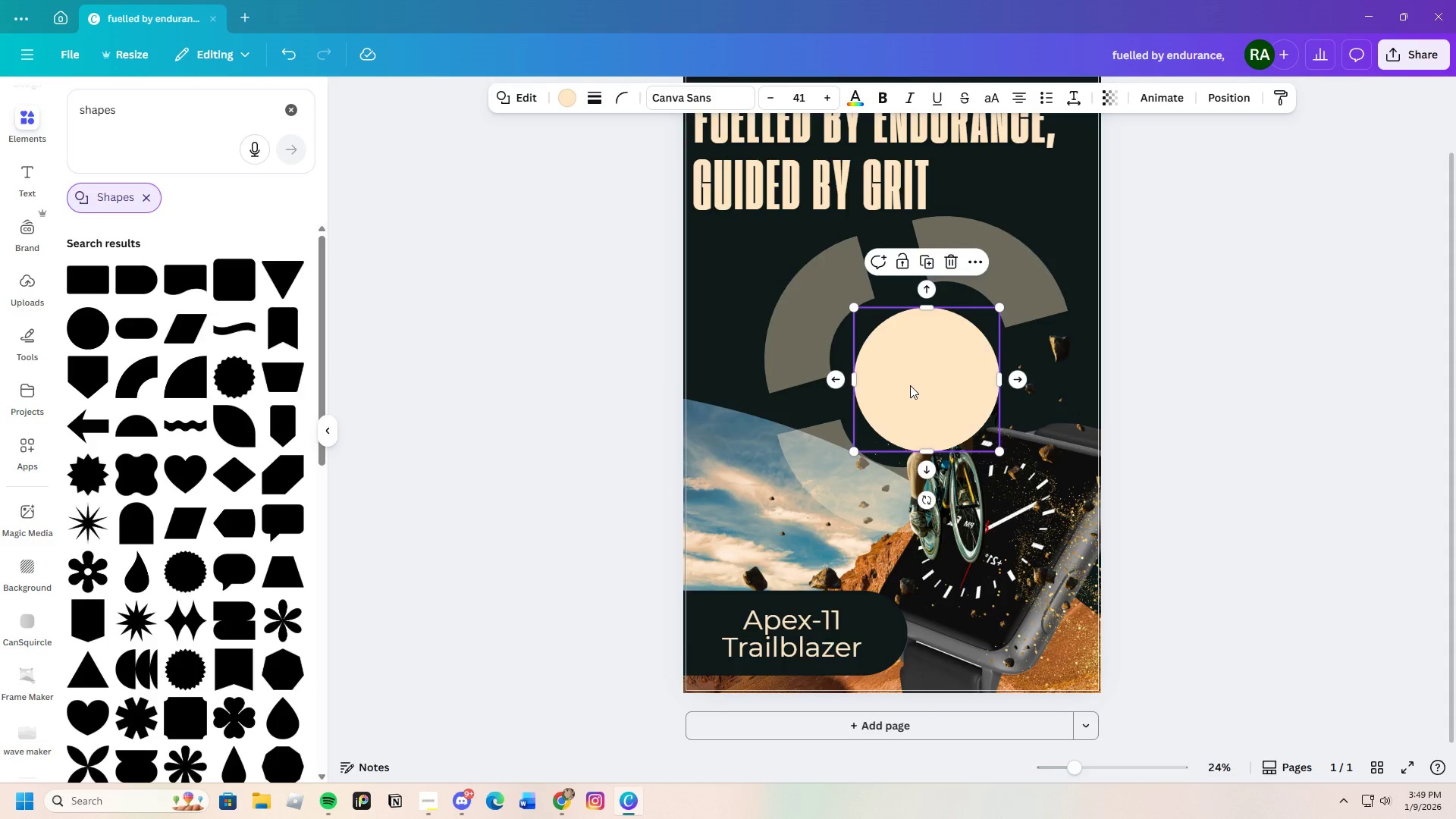 
right_click([910, 385])
 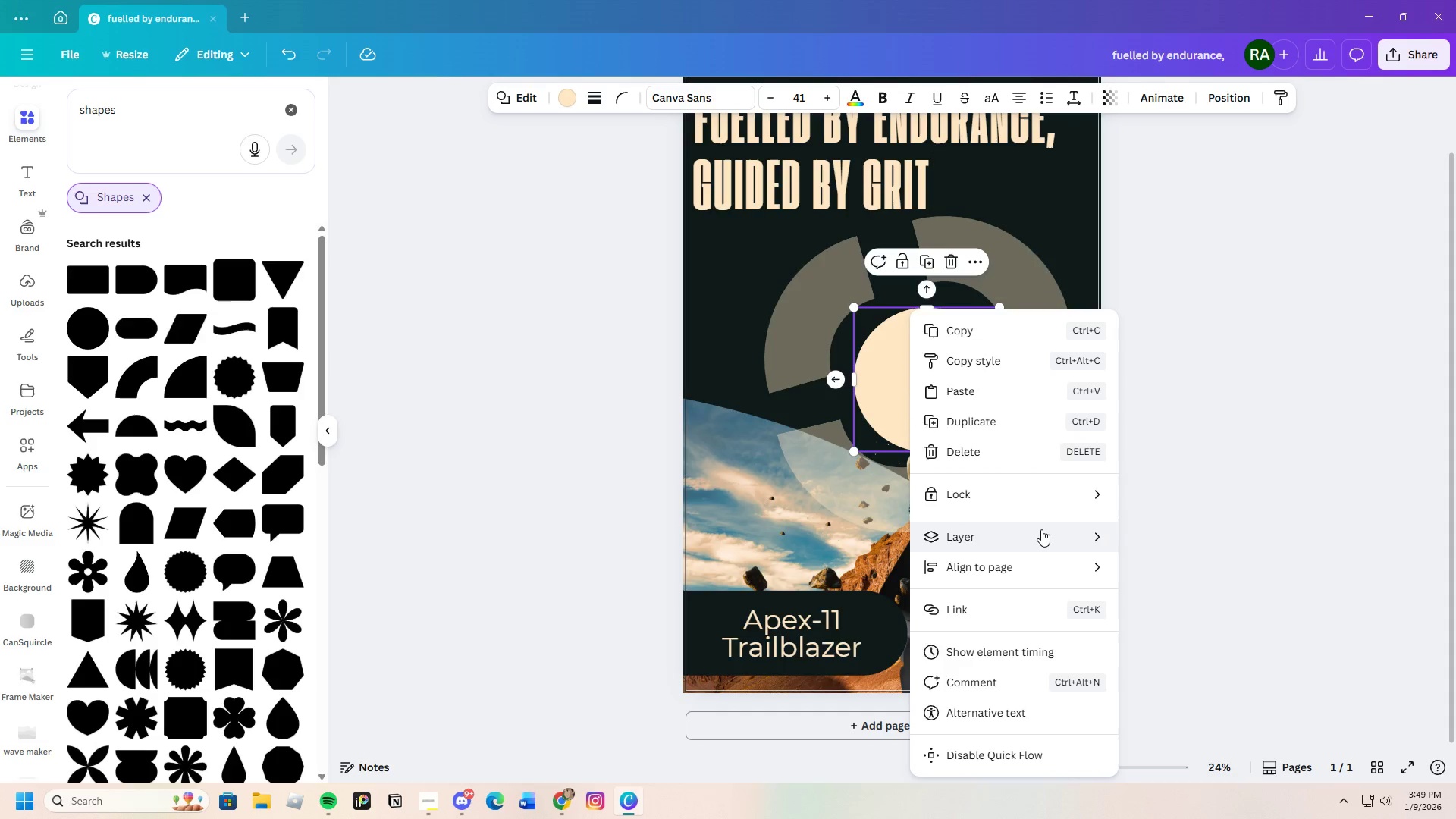 
left_click([1202, 592])
 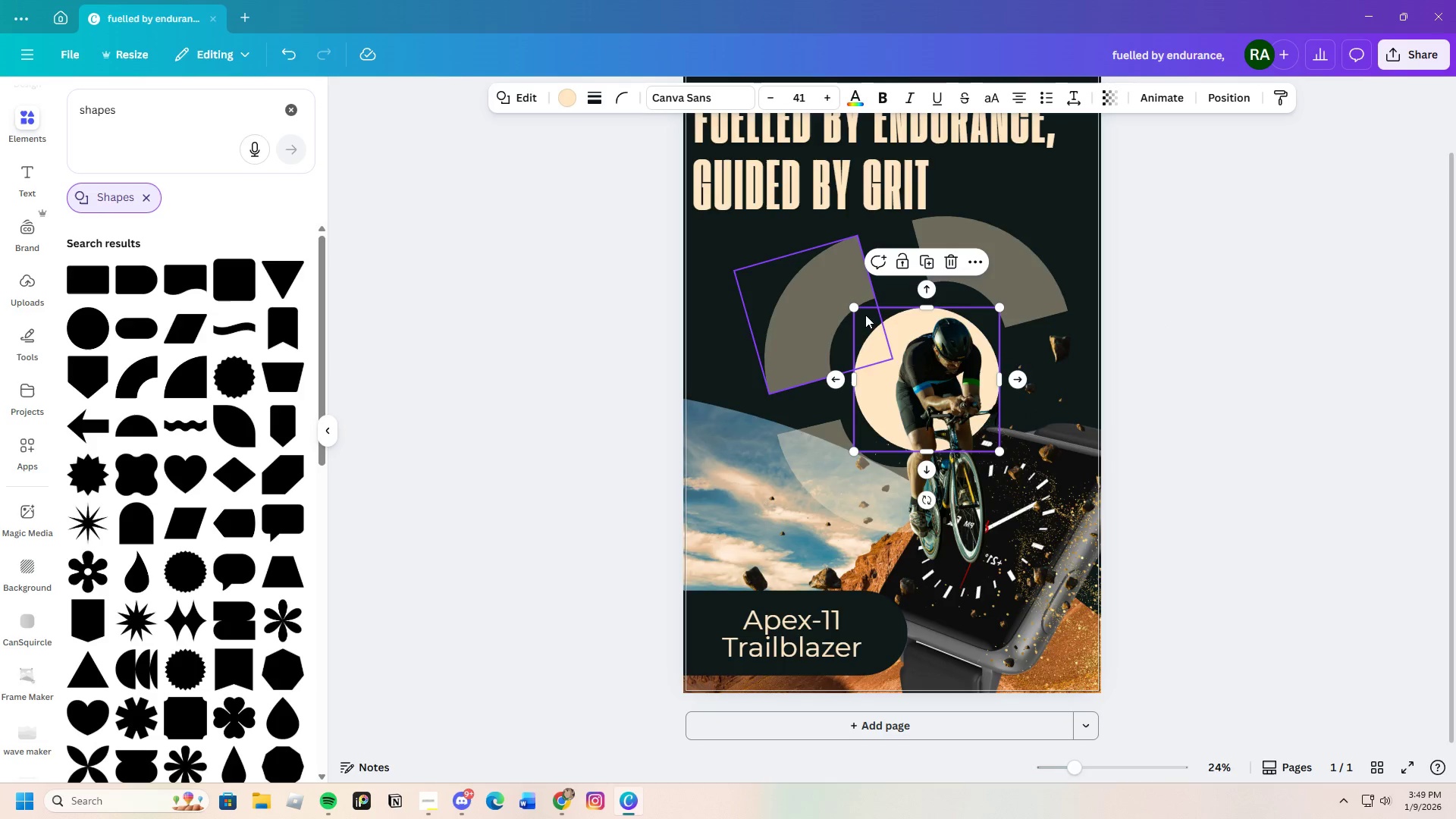 
right_click([866, 313])
 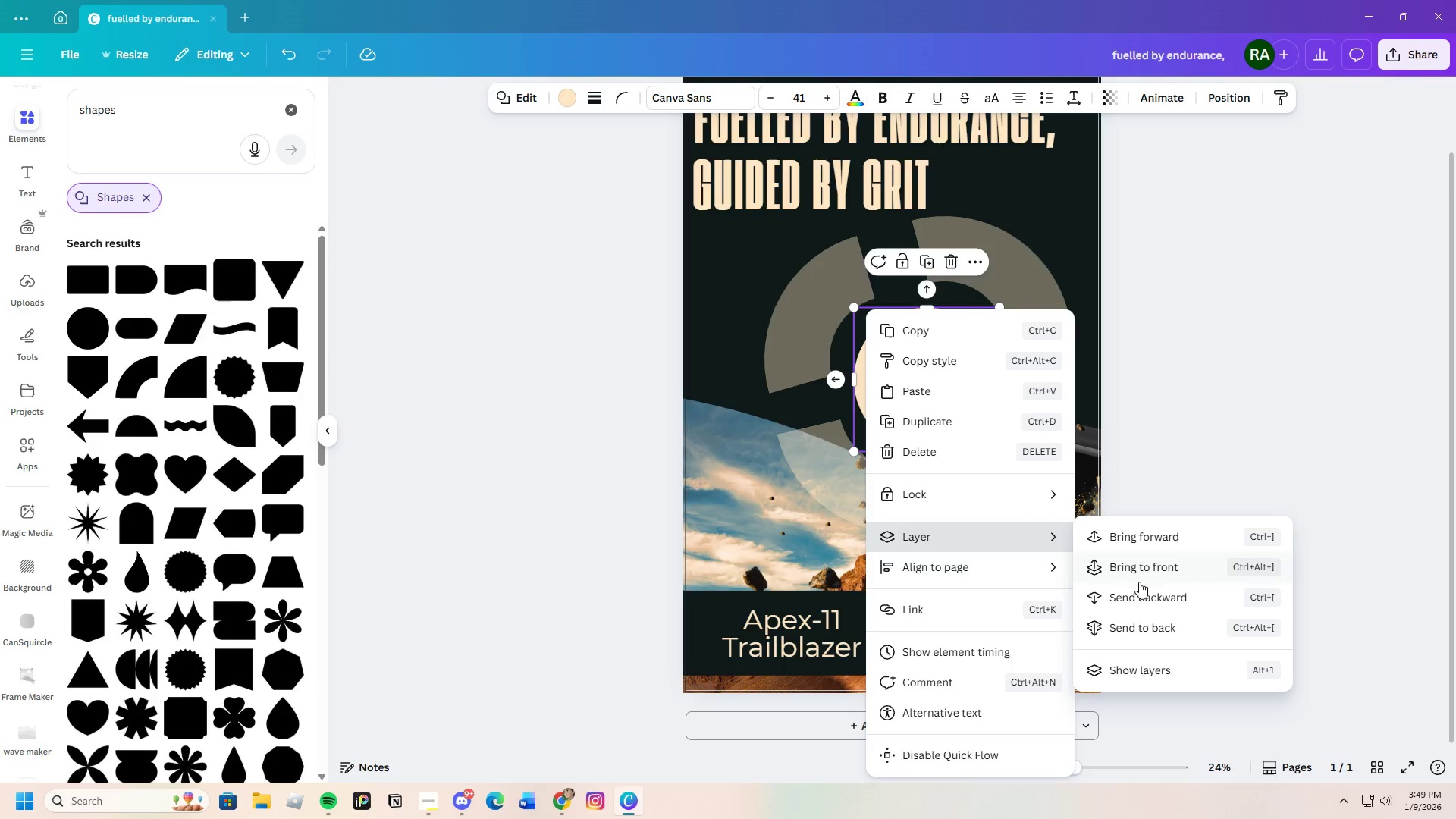 
left_click_drag(start_coordinate=[1144, 590], to_coordinate=[1146, 585])
 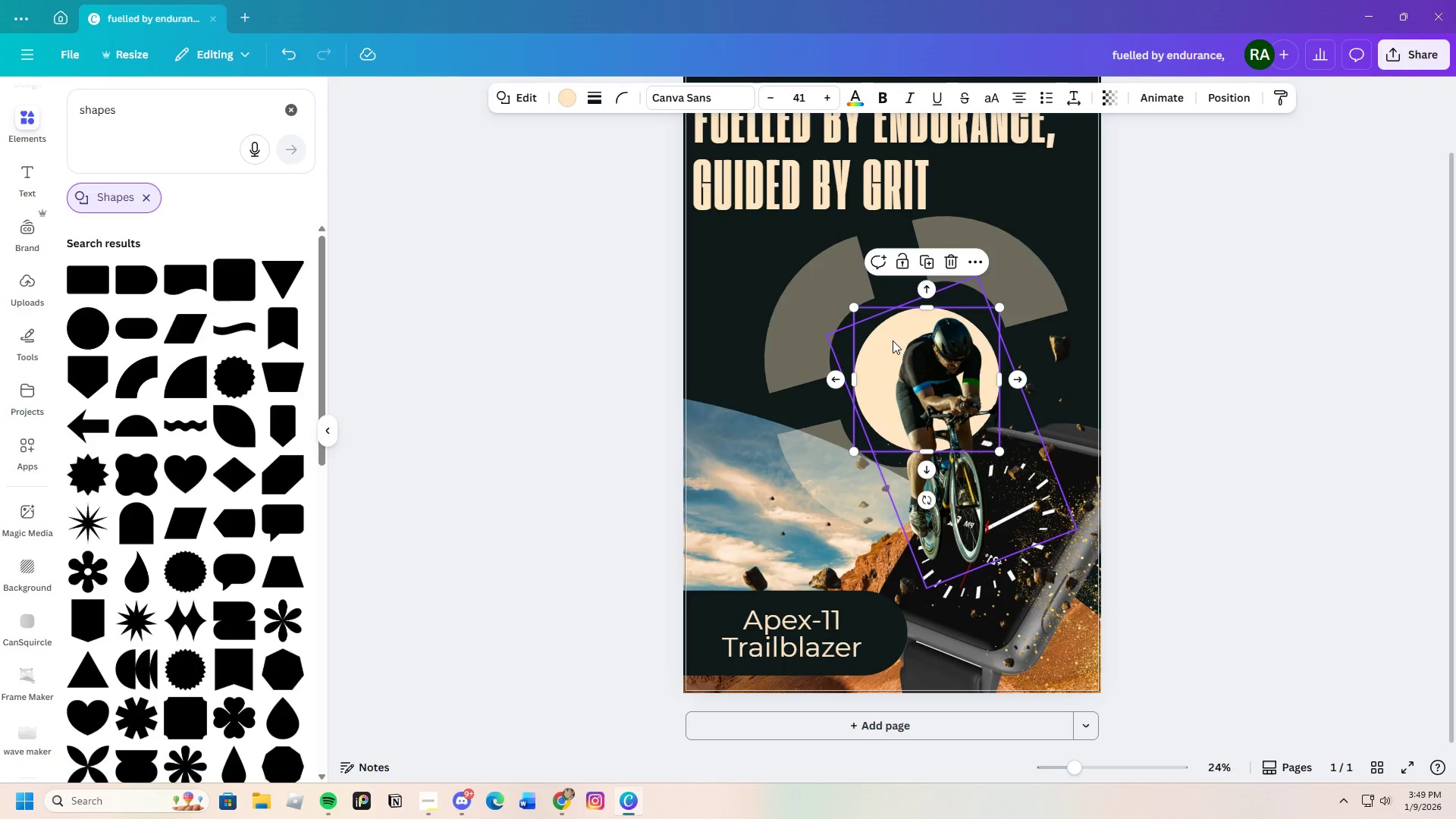 
wait(6.09)
 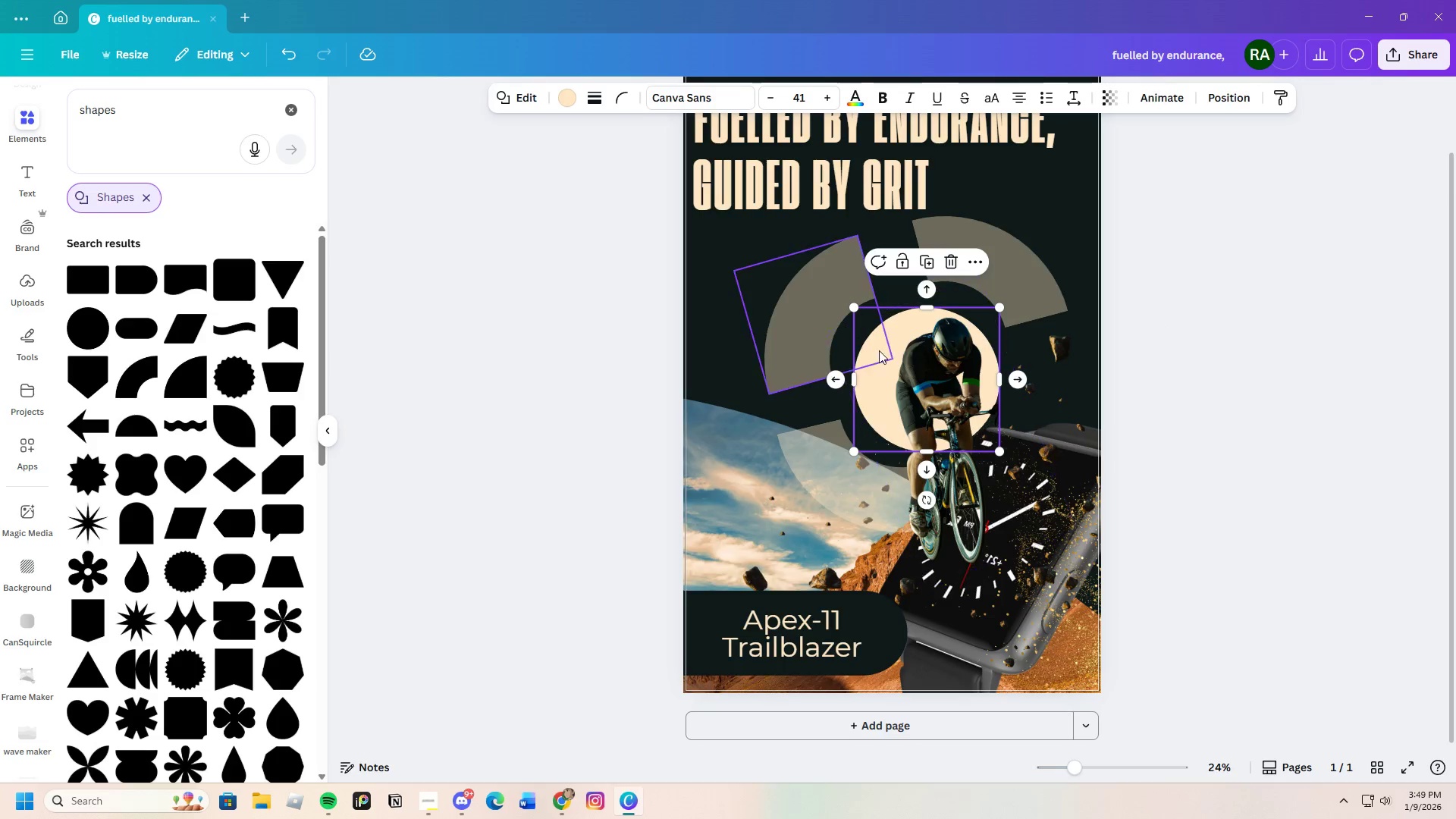 
left_click([1113, 102])
 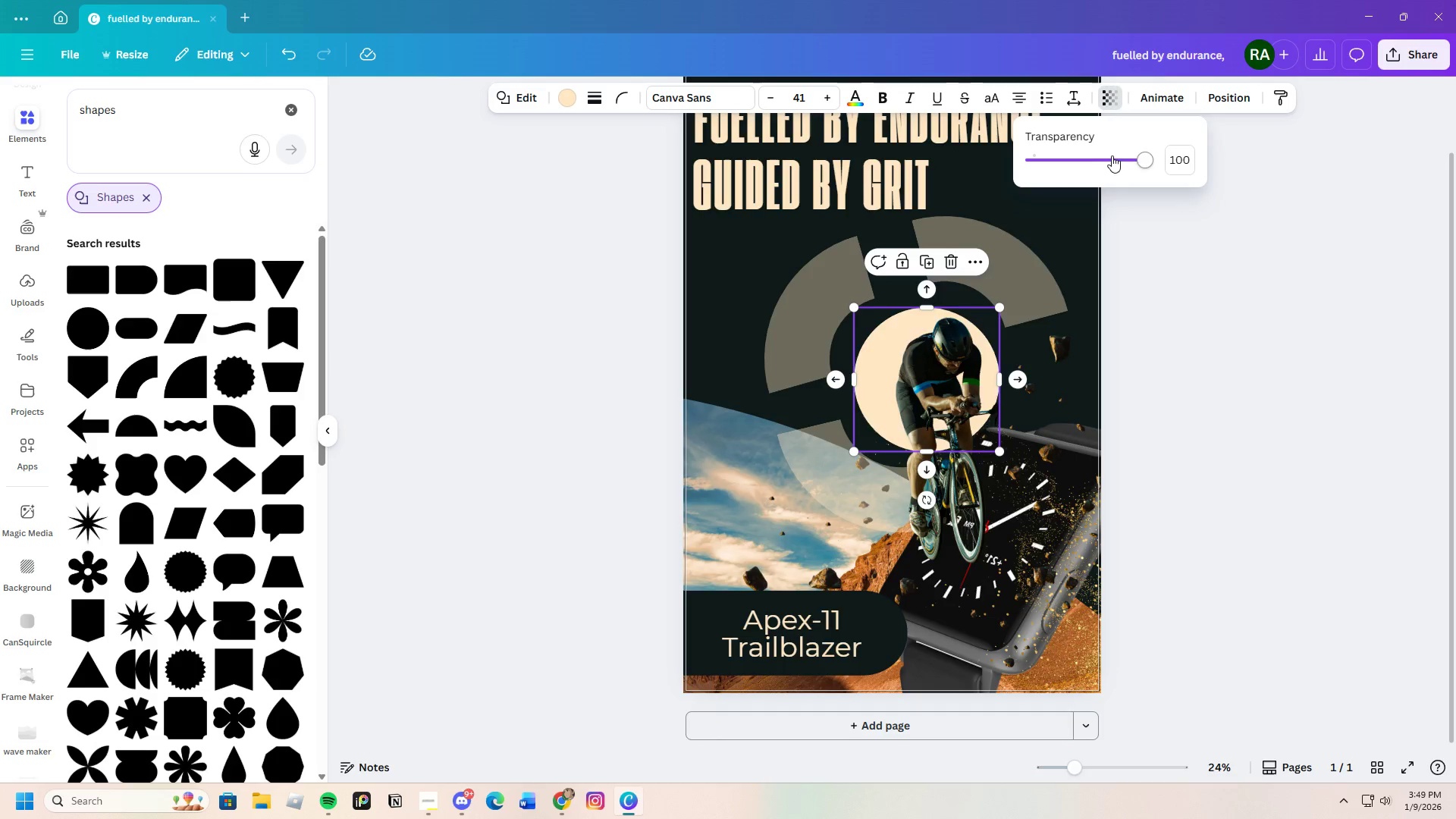 
left_click_drag(start_coordinate=[1113, 155], to_coordinate=[1097, 162])
 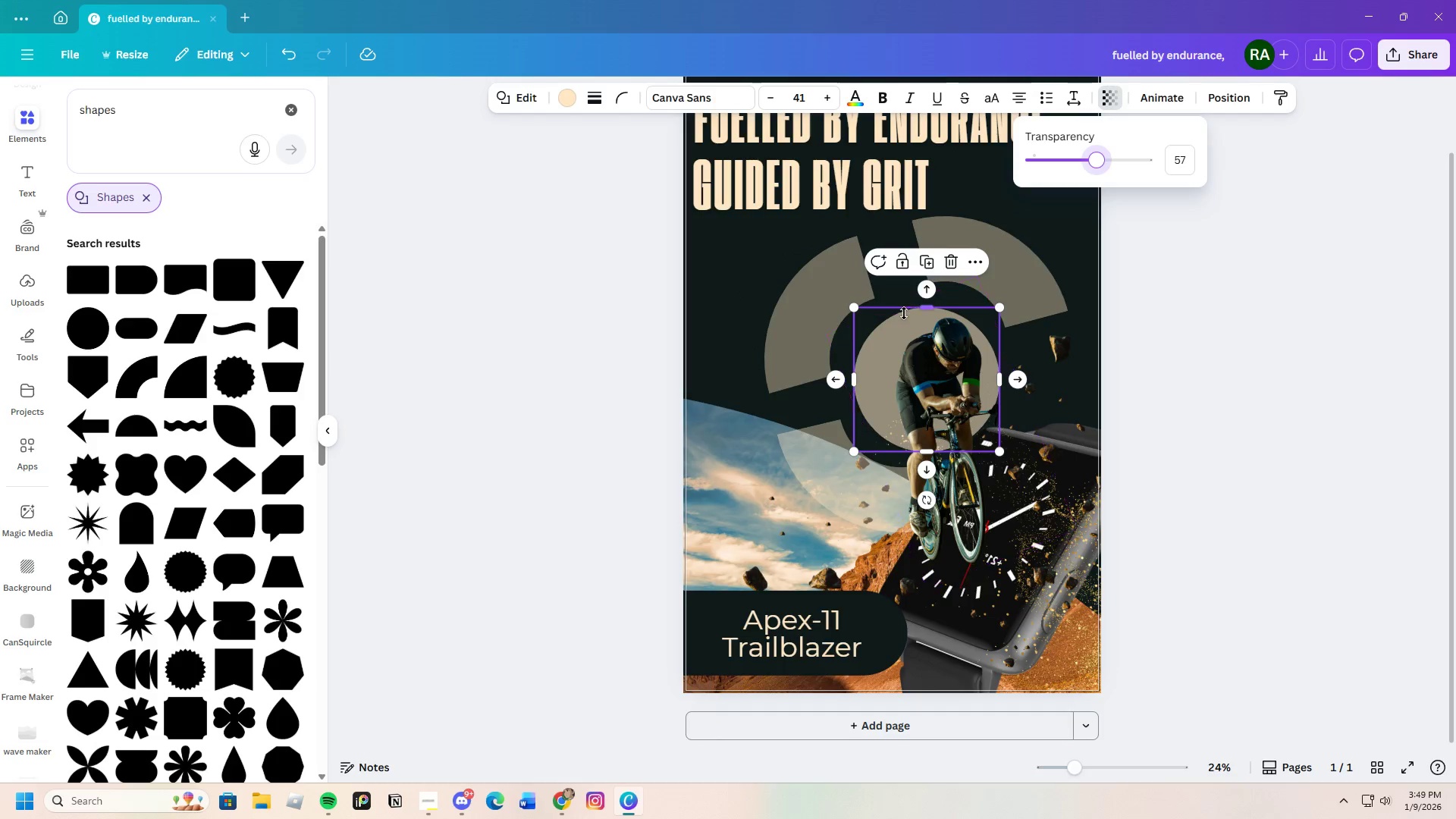 
right_click([904, 313])
 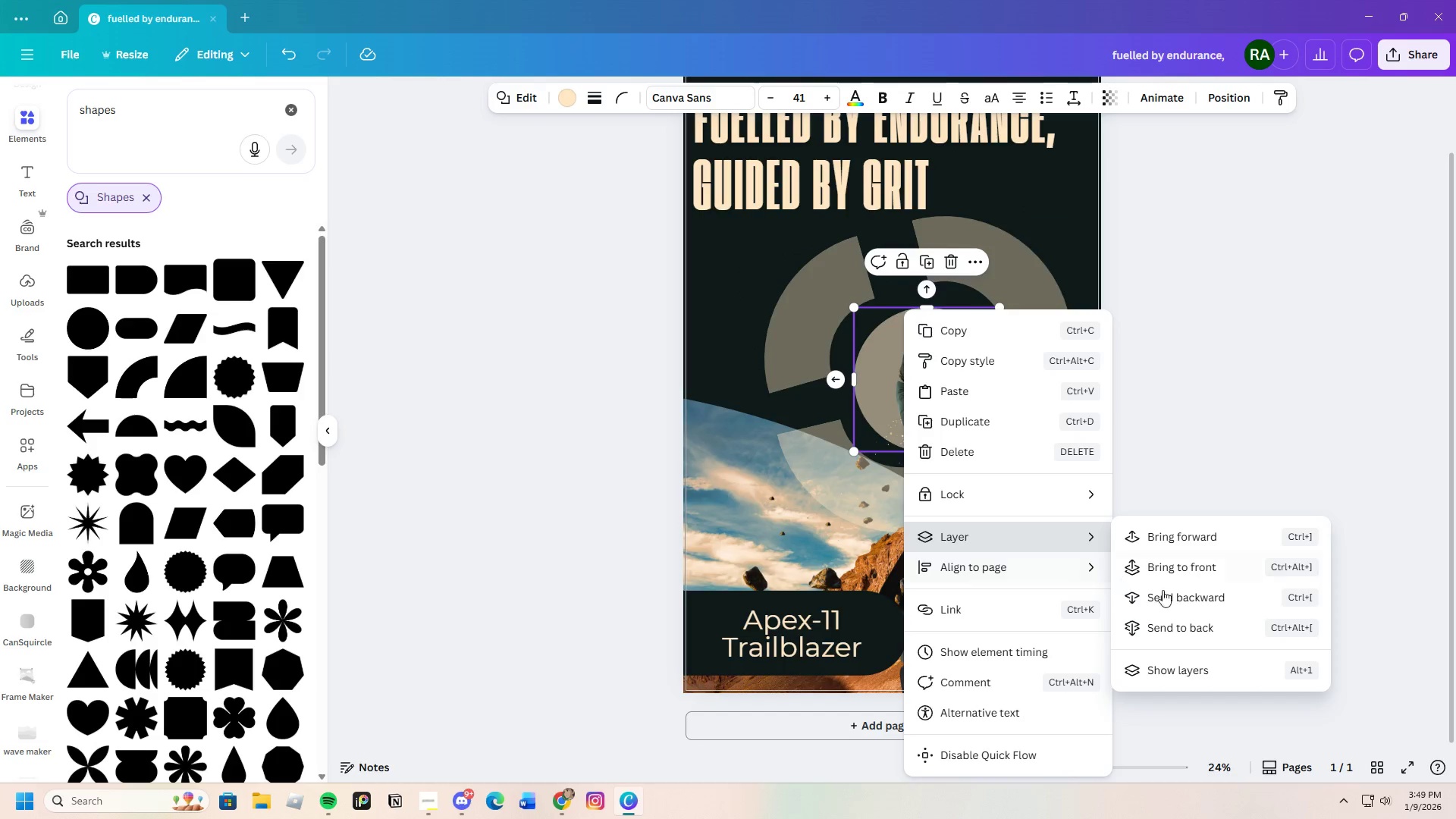 
left_click([1178, 596])
 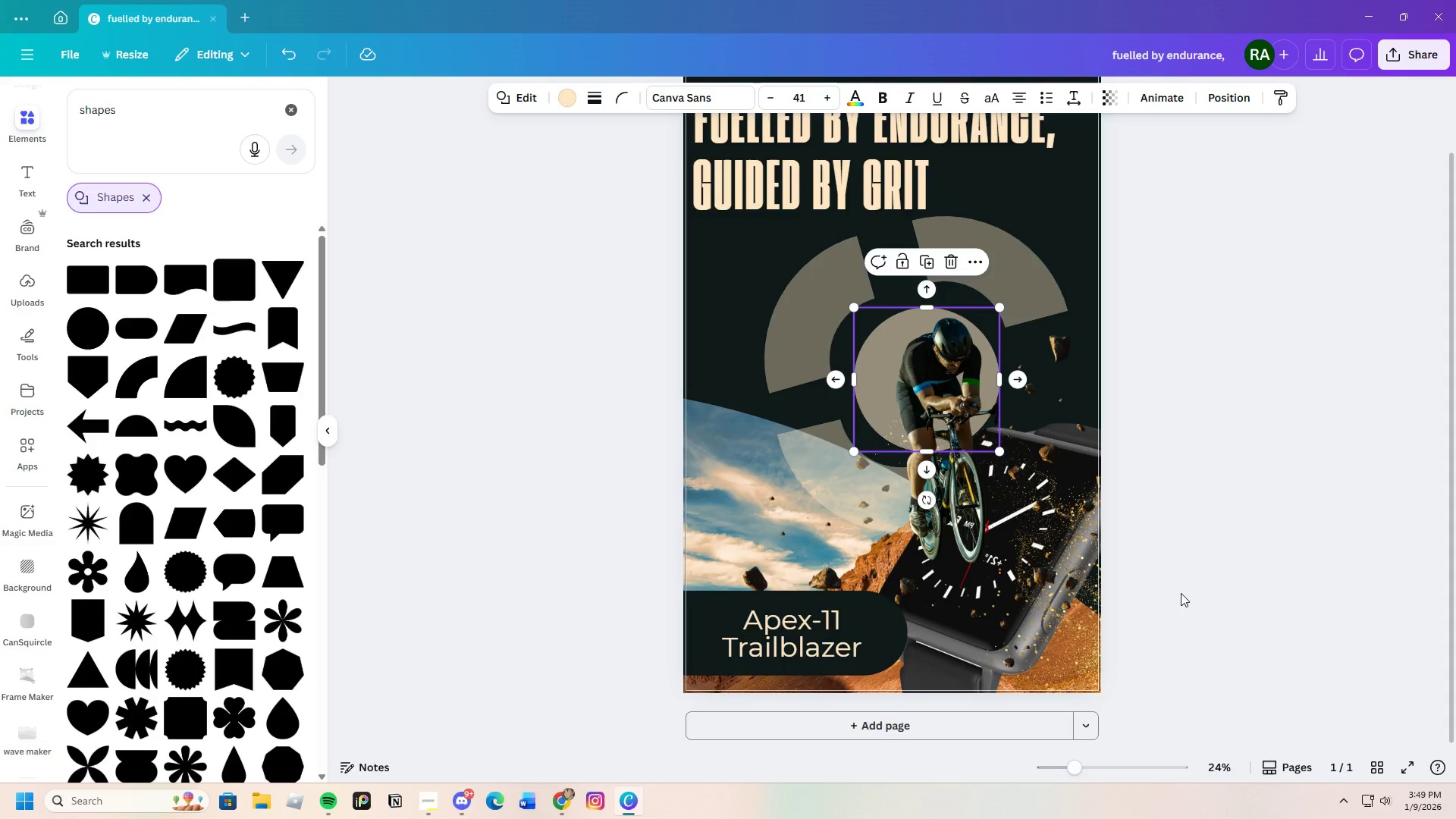 
double_click([1305, 499])
 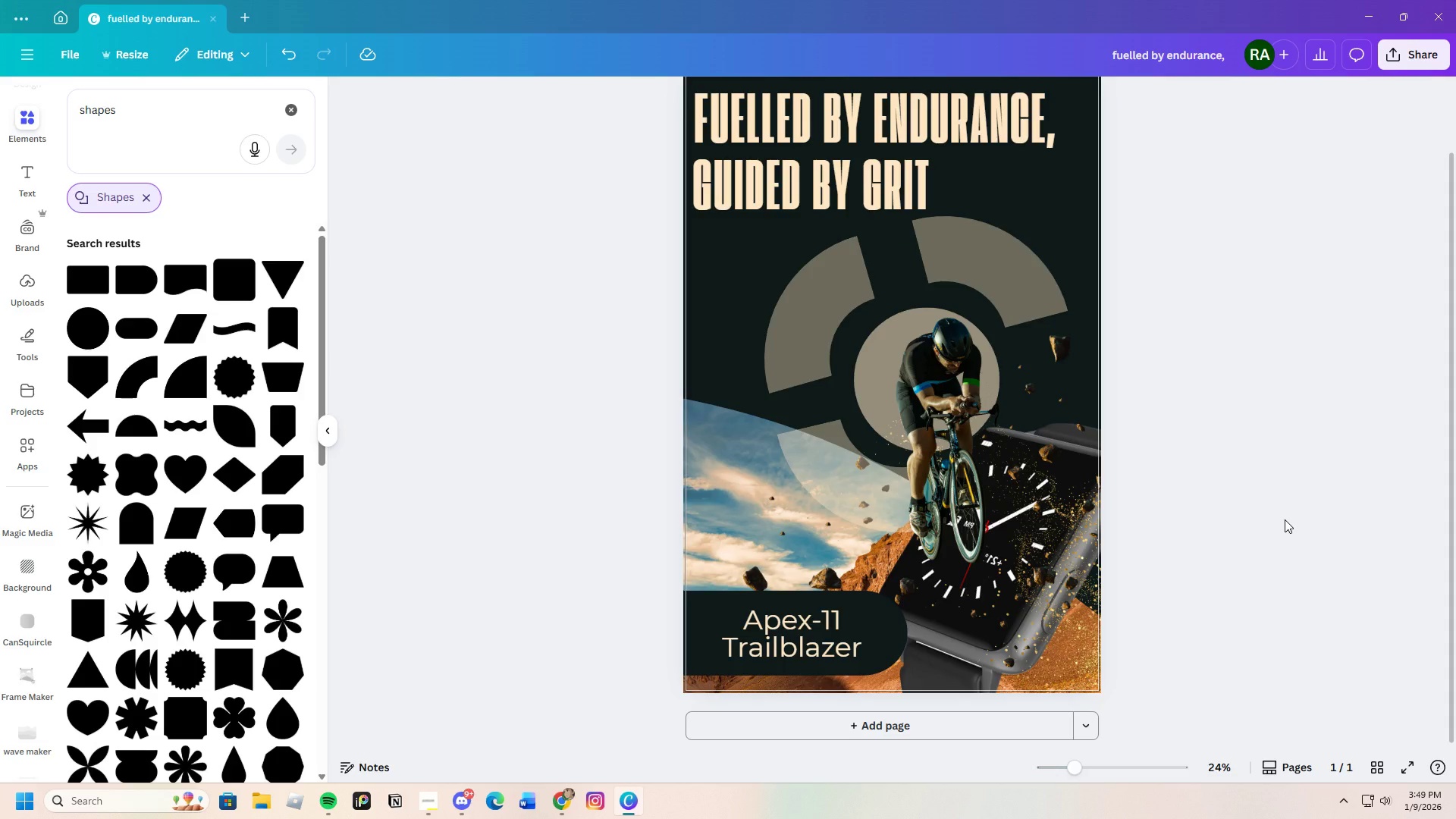 
wait(5.59)
 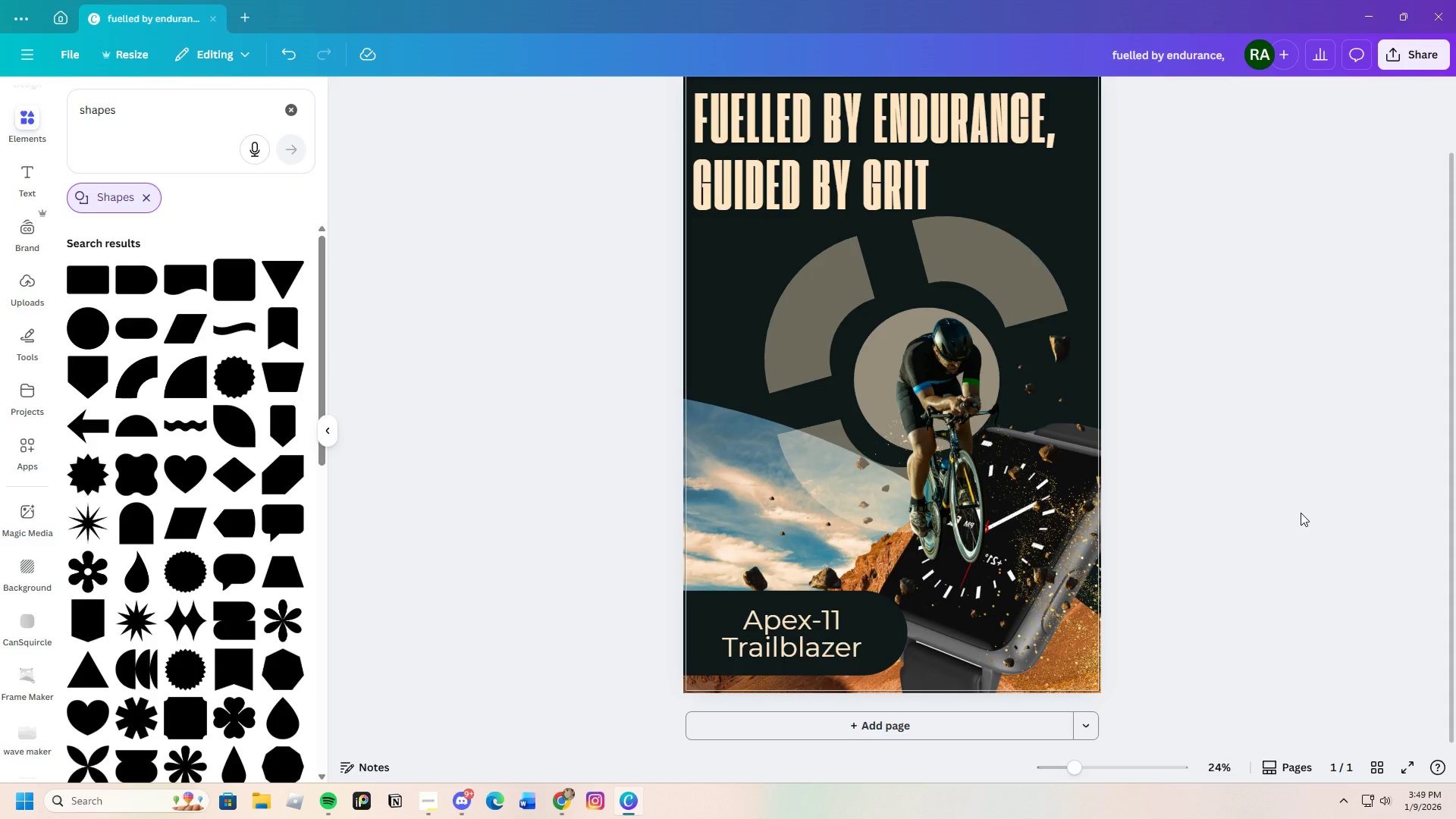 
left_click_drag(start_coordinate=[1068, 767], to_coordinate=[1055, 777])
 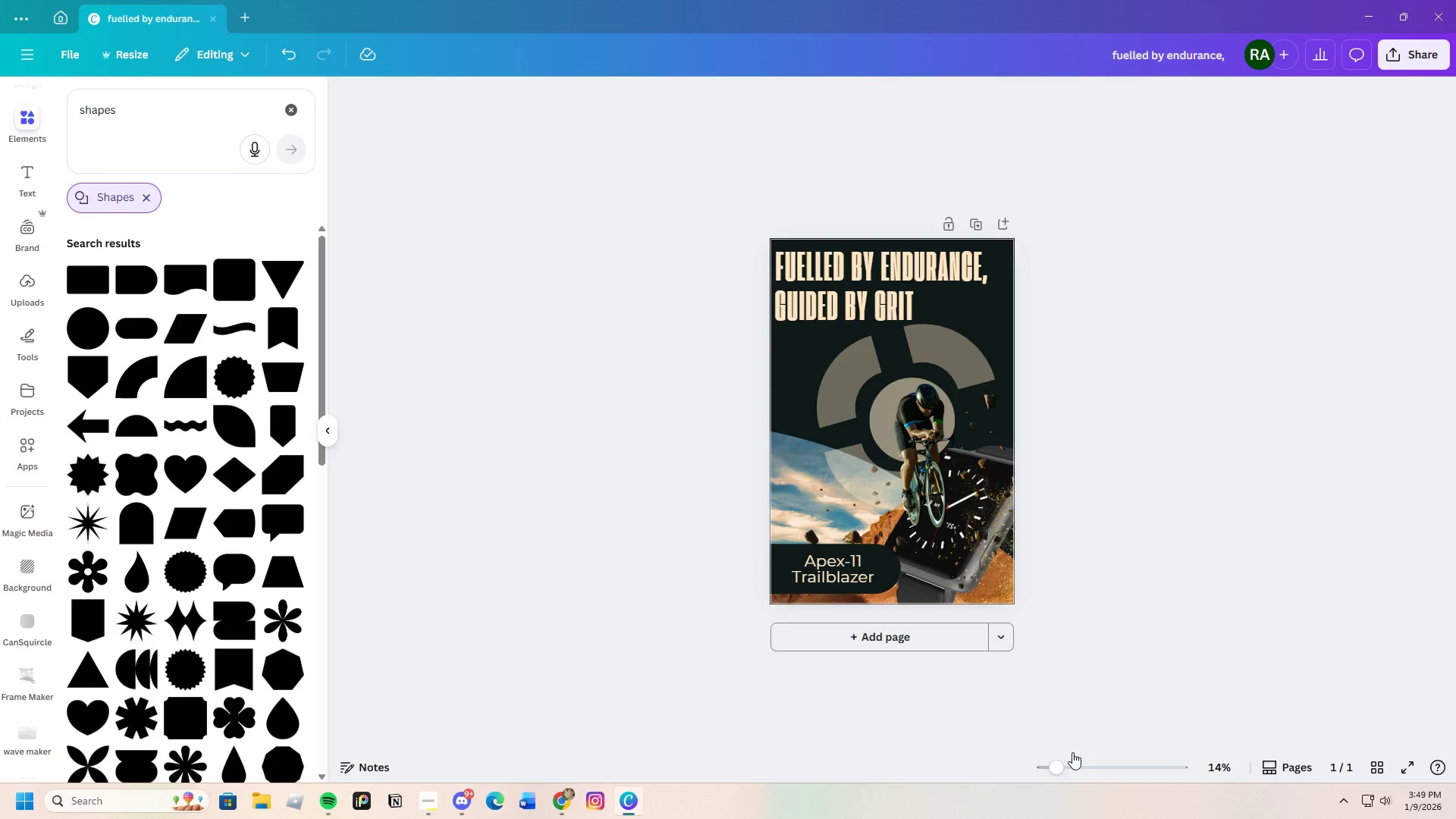 
left_click_drag(start_coordinate=[1059, 771], to_coordinate=[1076, 771])
 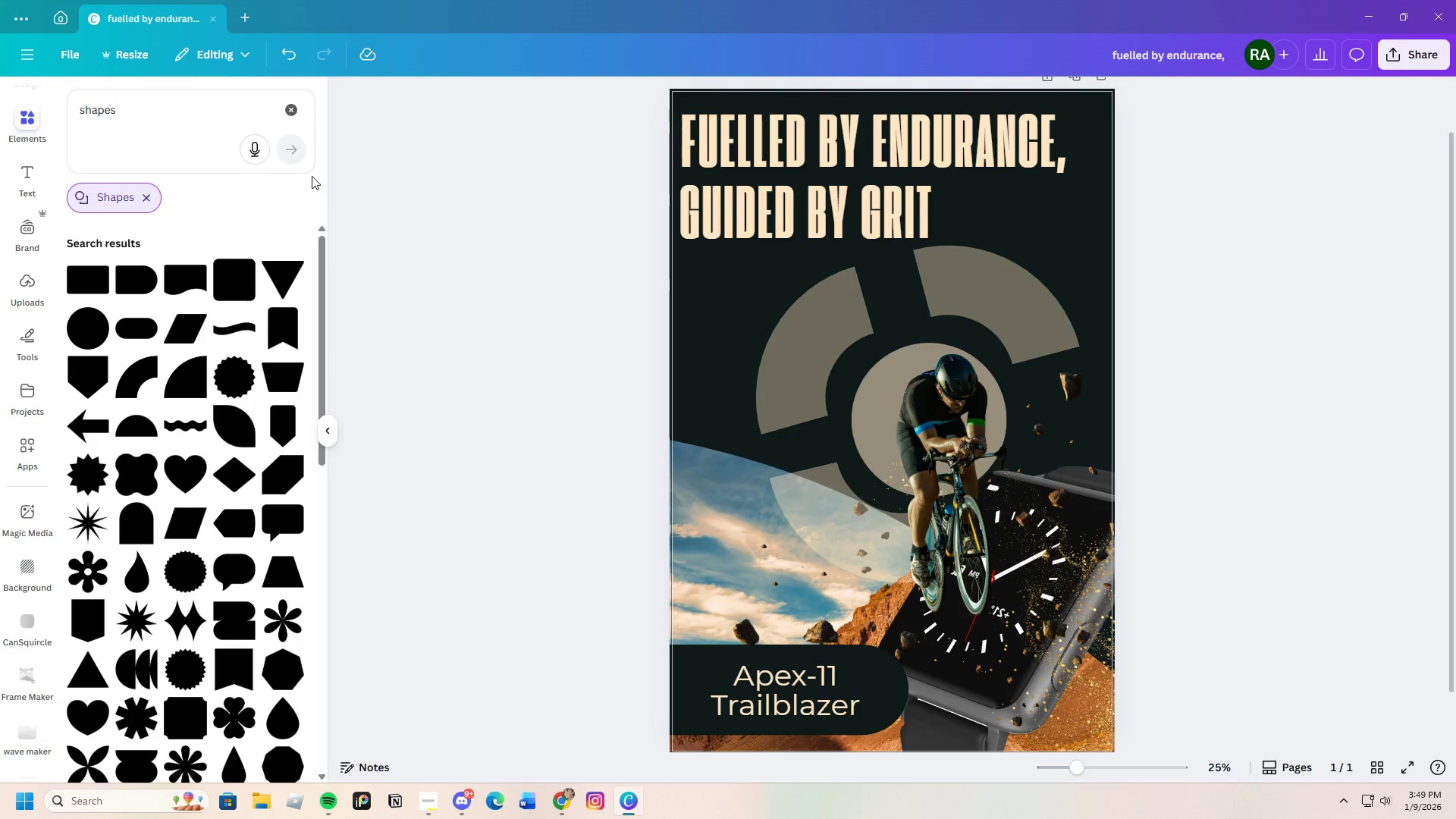 
mouse_move([271, 141])
 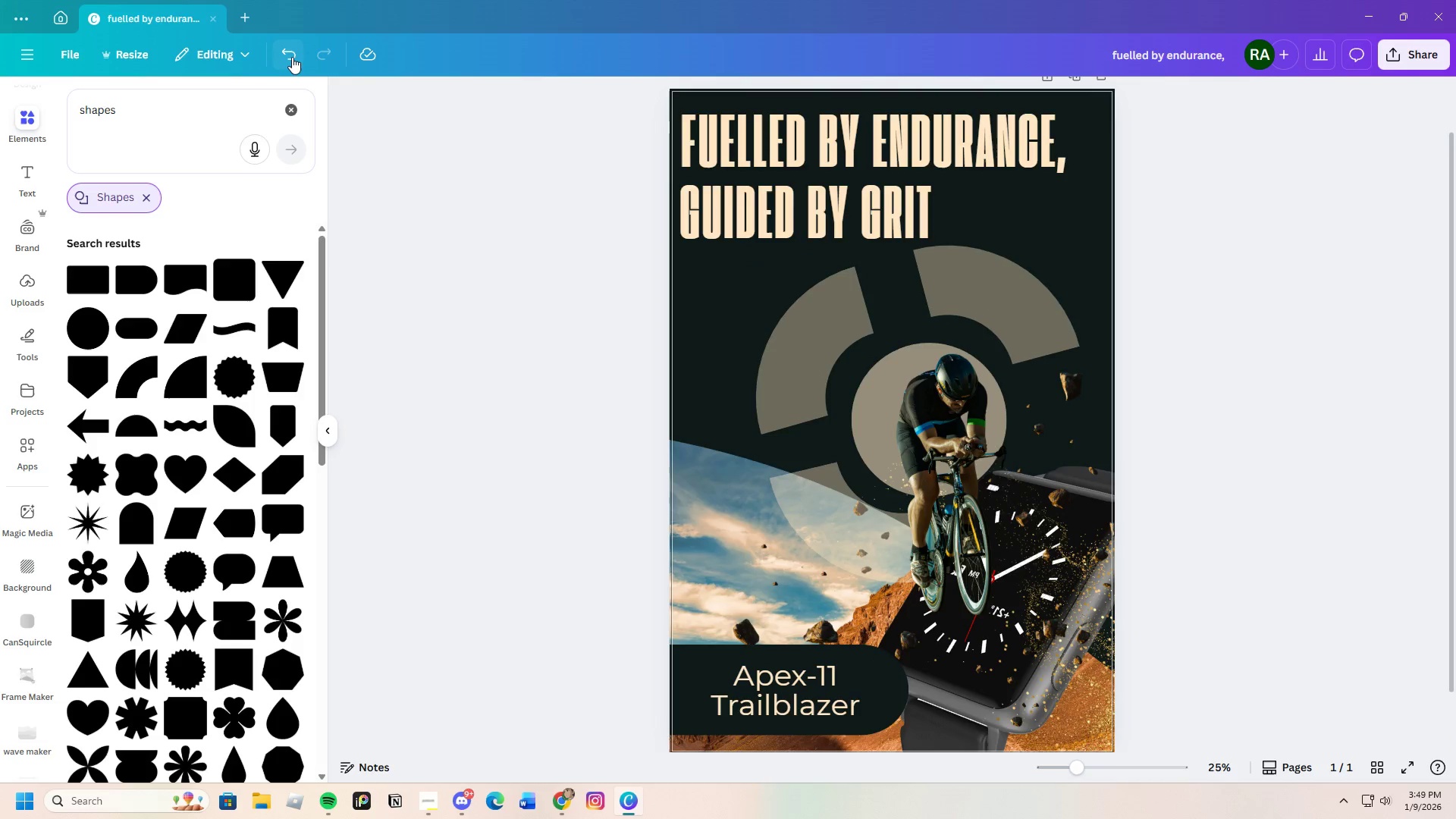 
left_click([290, 54])
 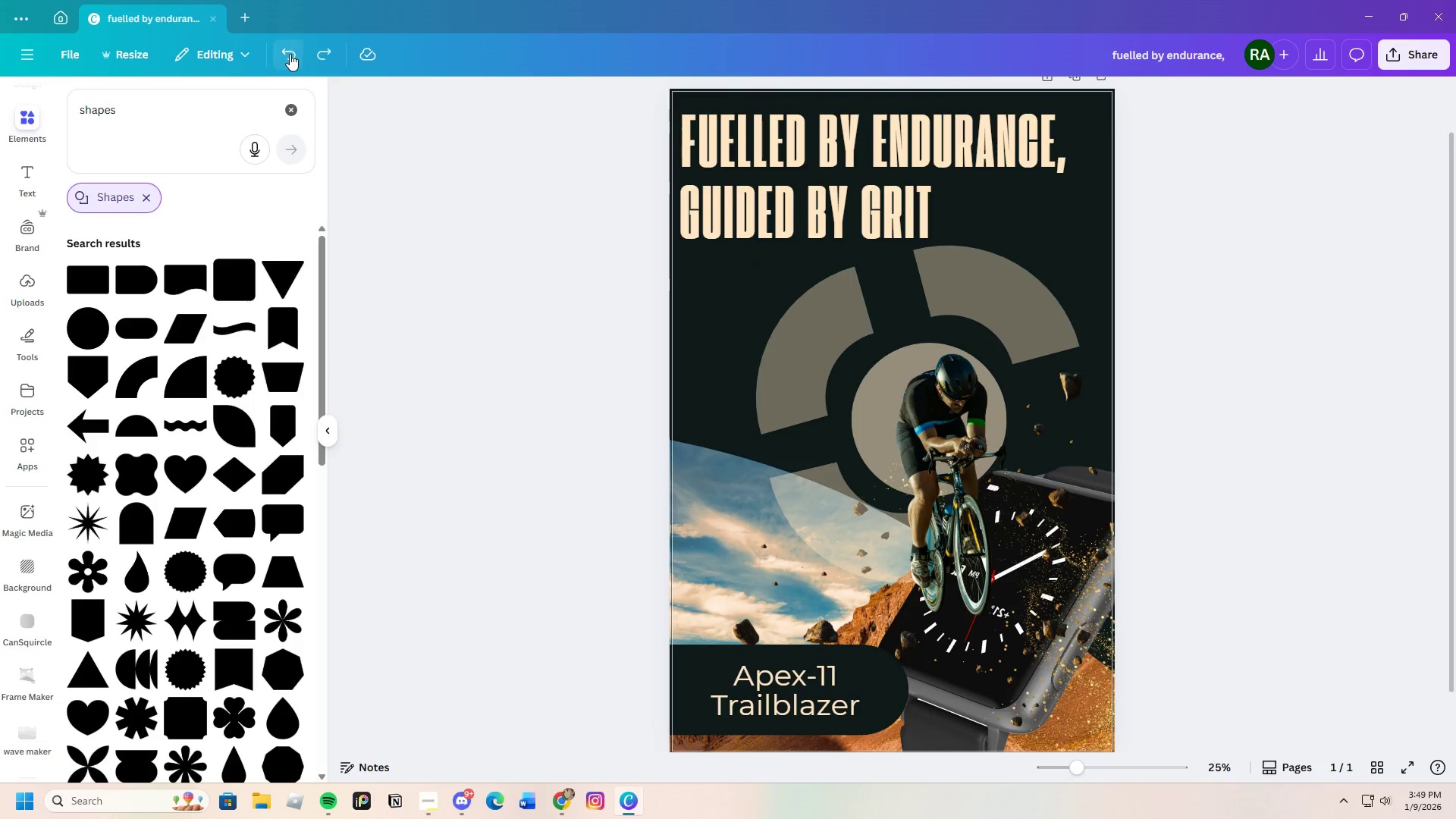 
triple_click([290, 54])
 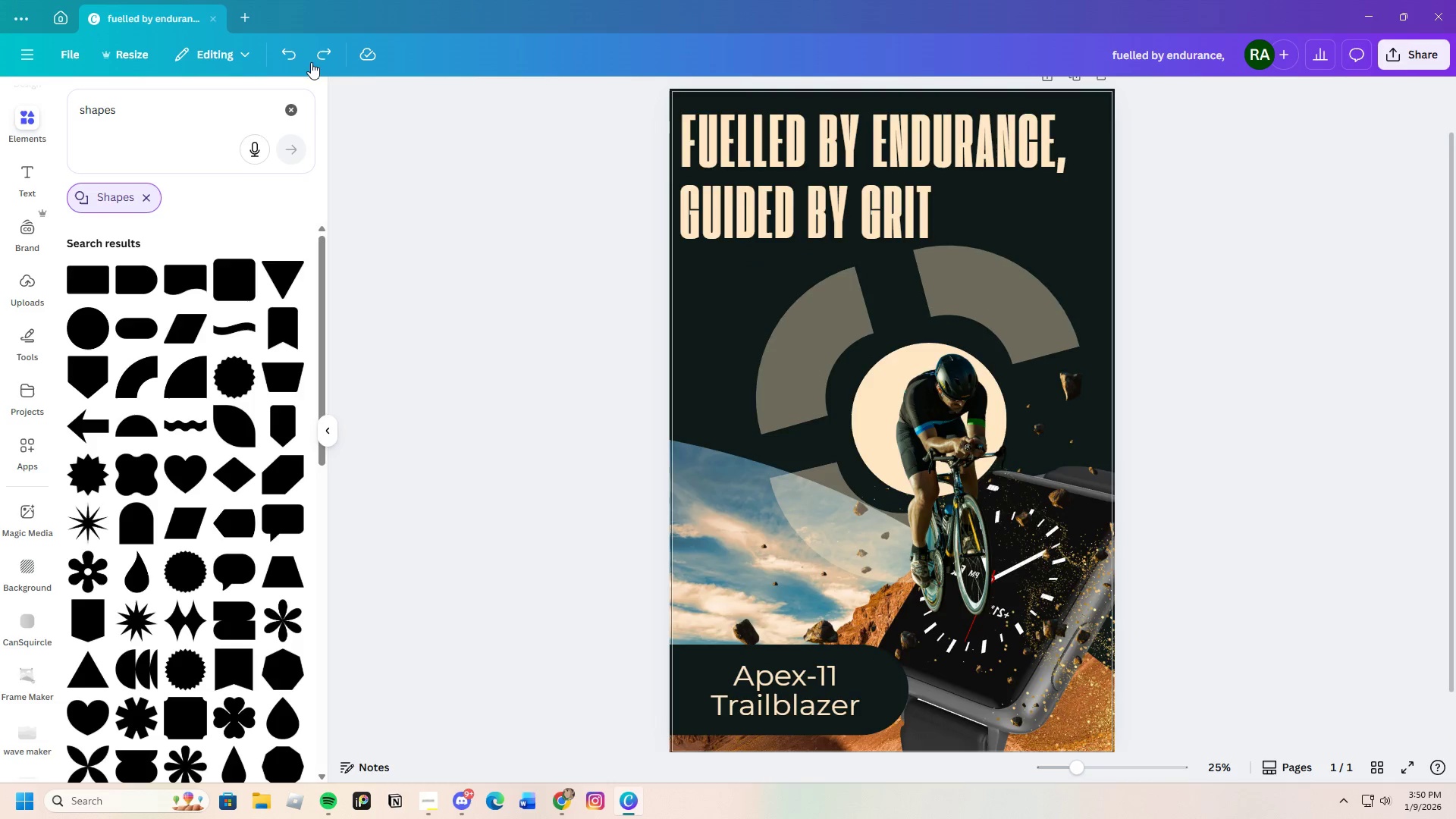 
left_click([287, 51])
 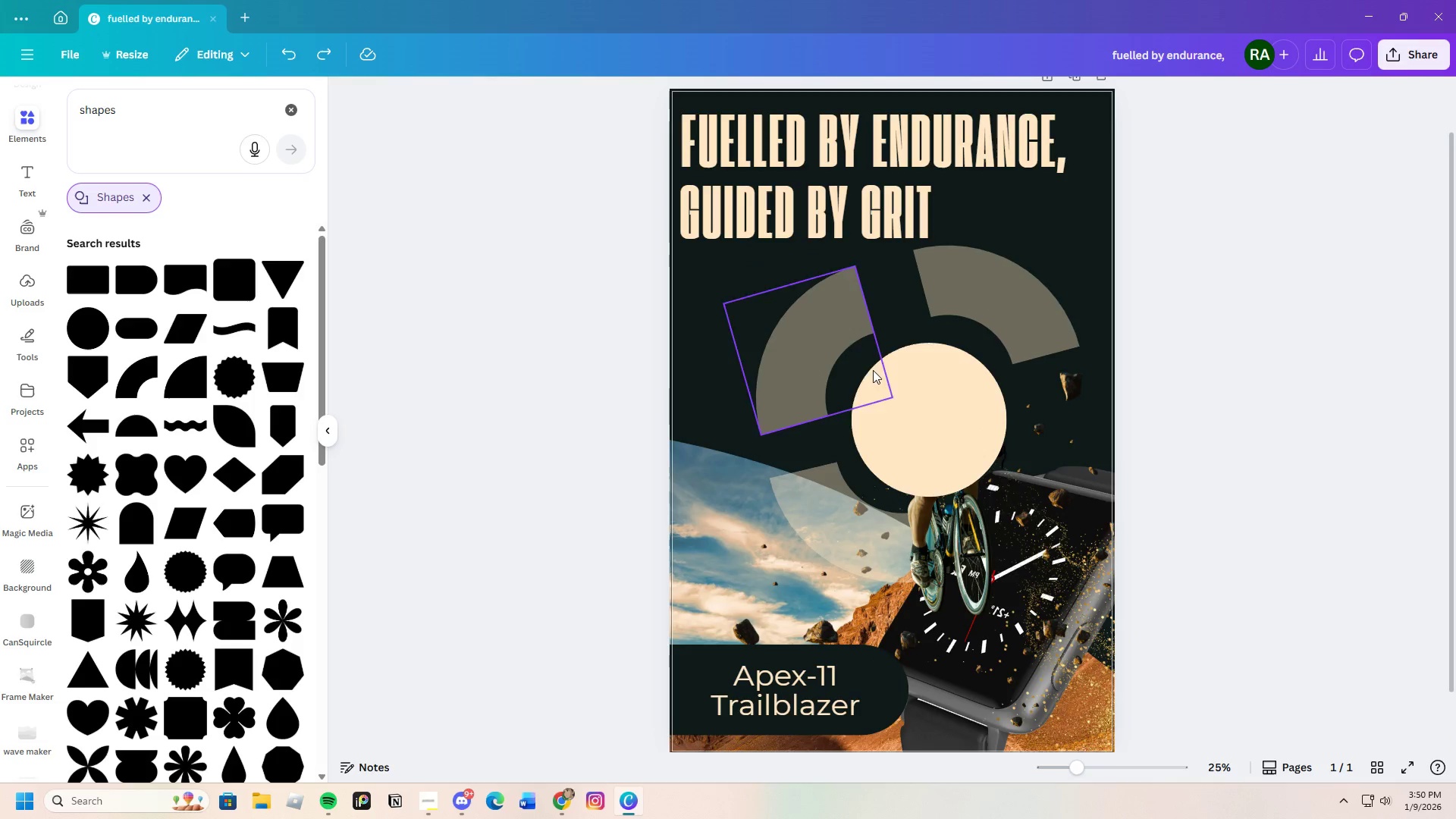 
left_click([941, 409])
 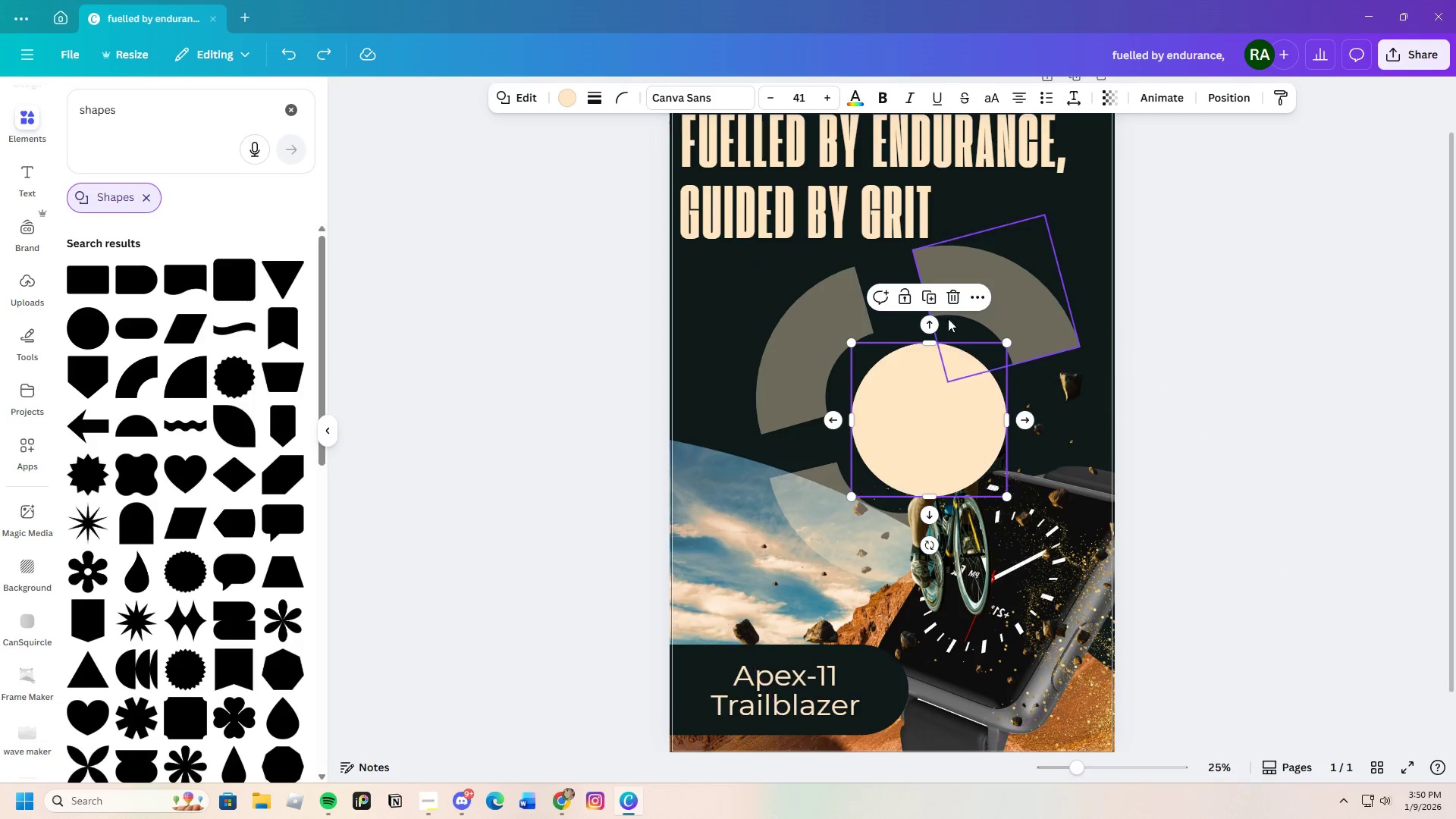 
left_click([952, 292])
 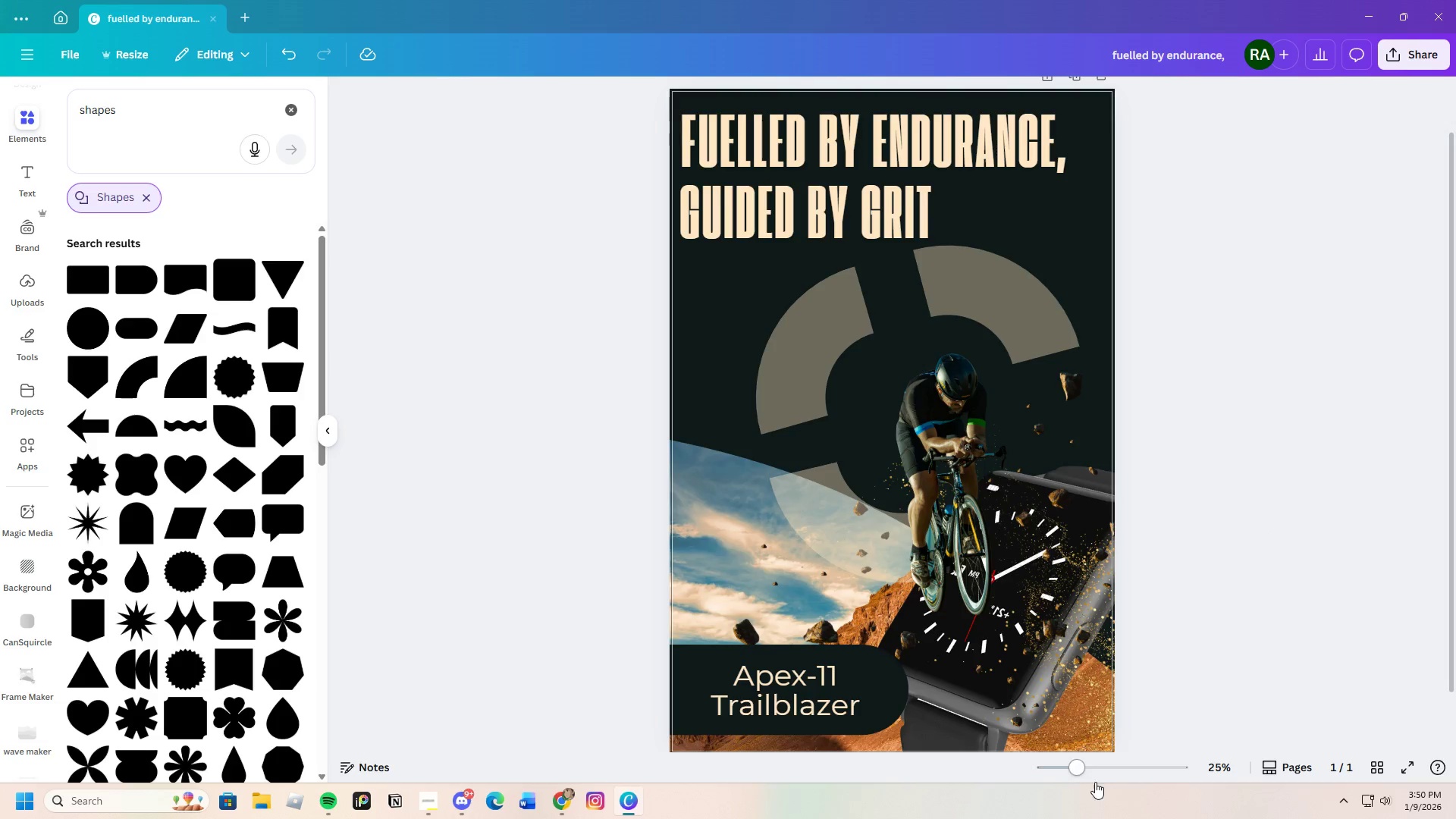 
left_click_drag(start_coordinate=[1078, 770], to_coordinate=[1068, 767])
 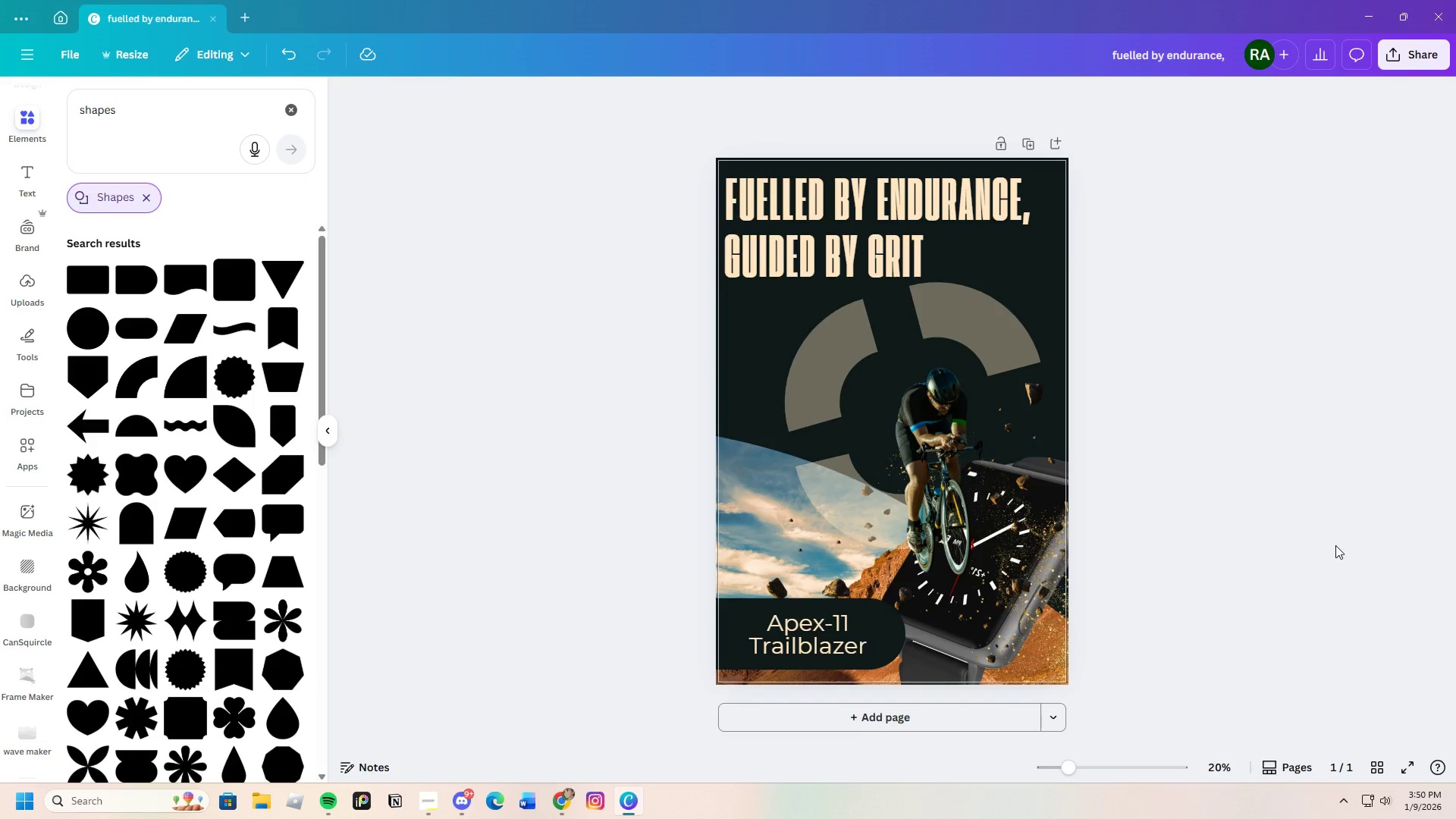 
wait(5.45)
 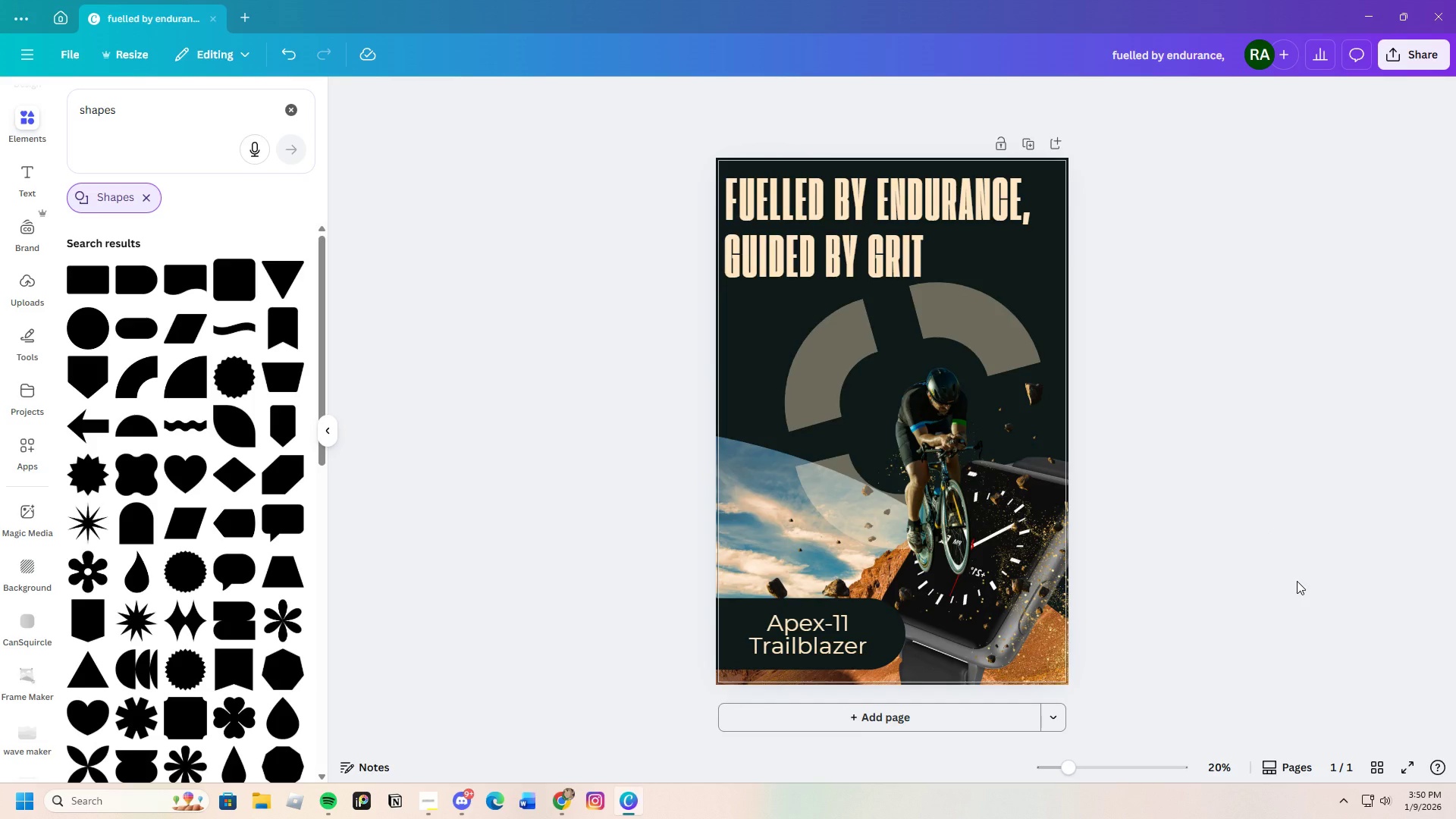 
left_click_drag(start_coordinate=[1071, 774], to_coordinate=[1084, 773])
 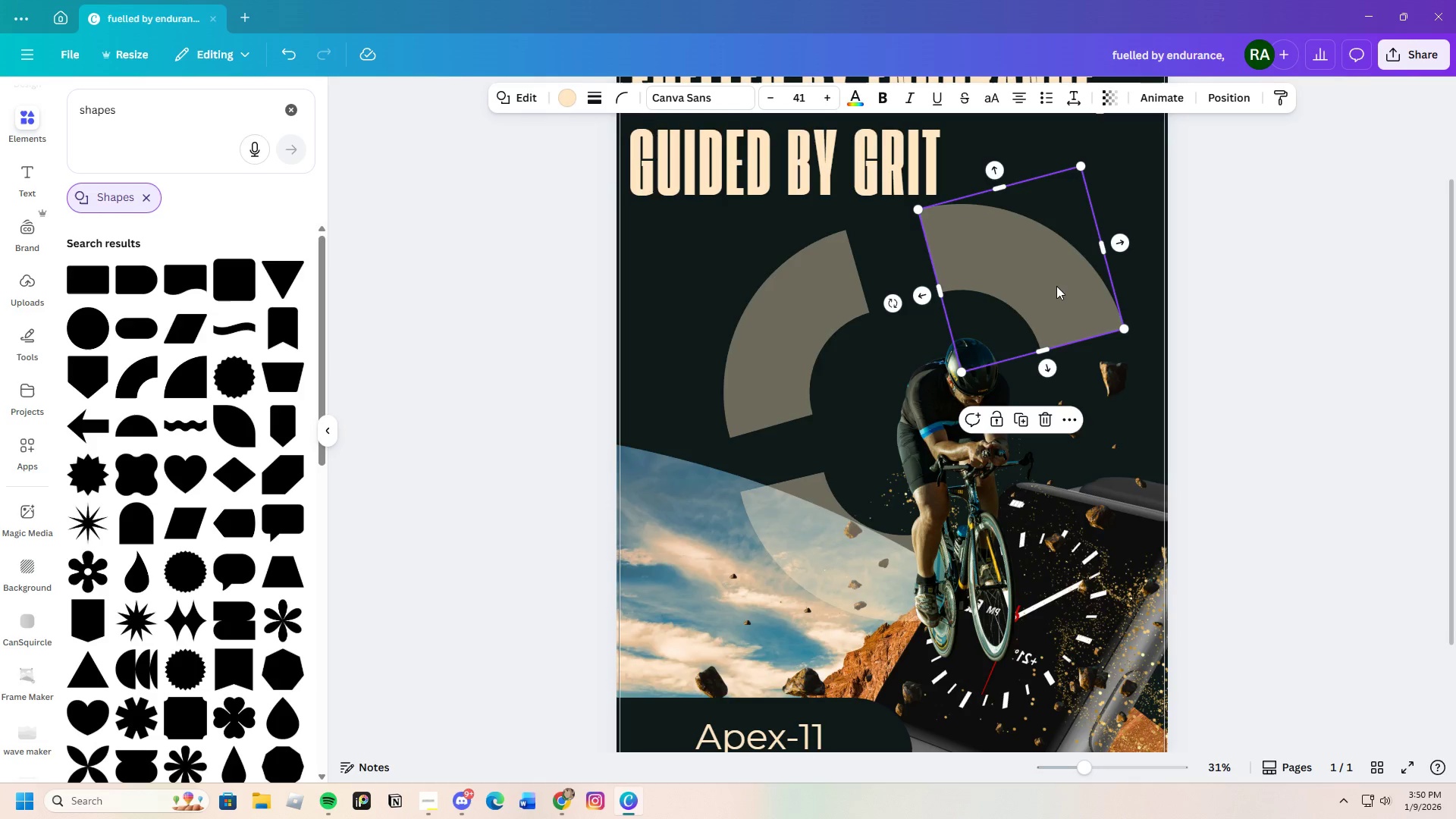 
left_click_drag(start_coordinate=[1056, 285], to_coordinate=[1103, 224])
 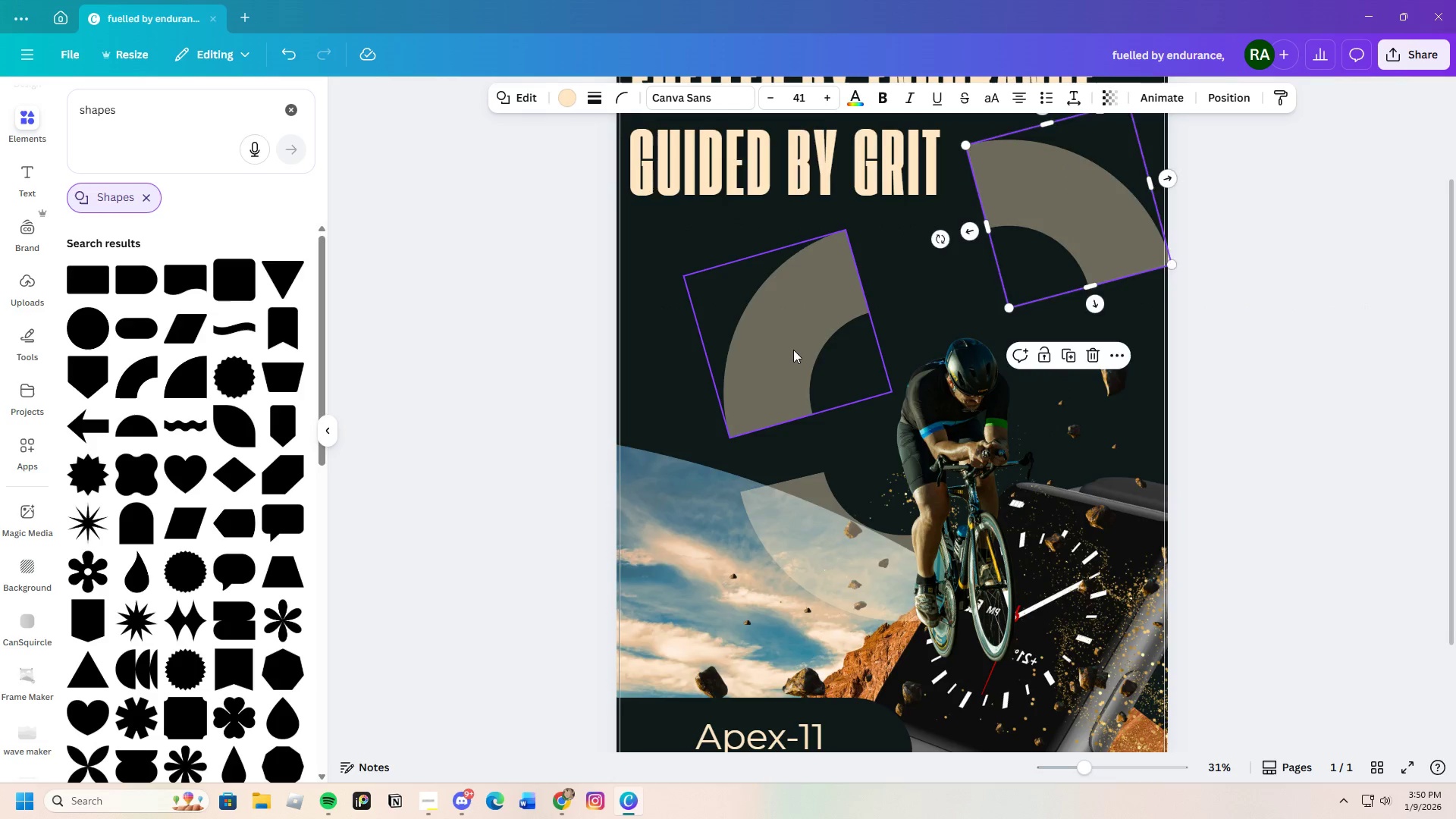 
left_click_drag(start_coordinate=[793, 349], to_coordinate=[714, 331])
 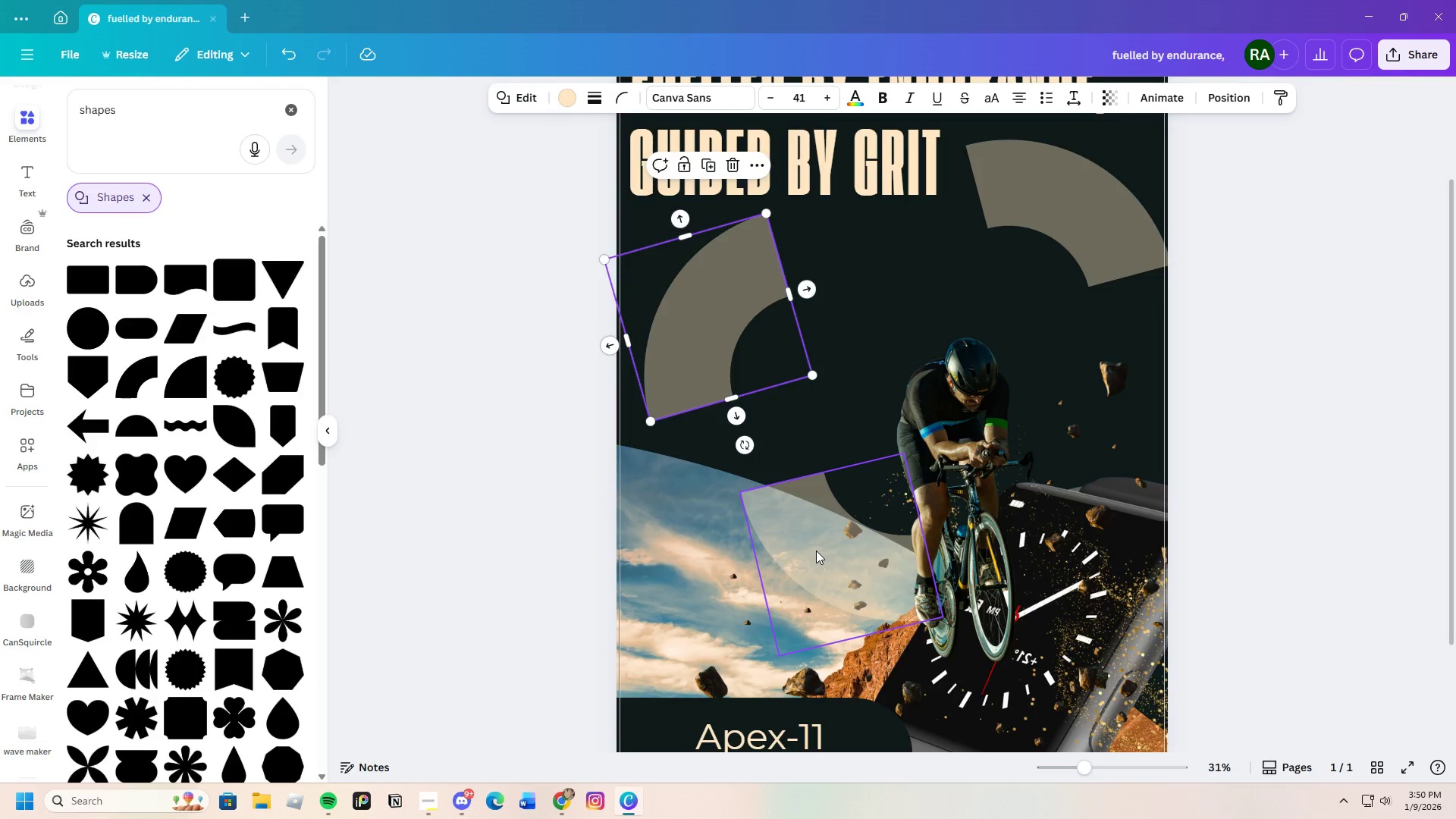 
left_click_drag(start_coordinate=[815, 551], to_coordinate=[731, 507])
 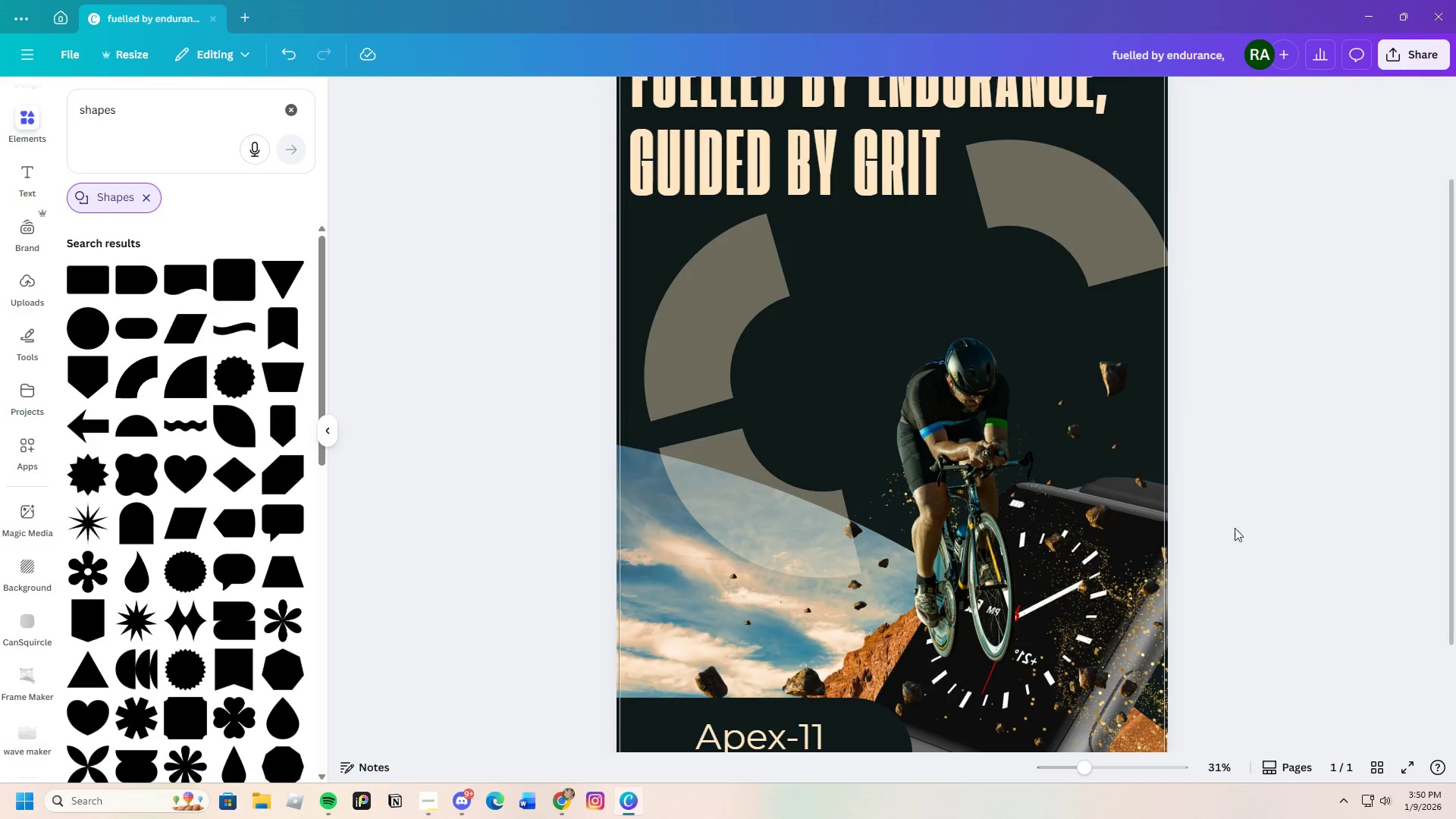 
scroll: coordinate [1208, 574], scroll_direction: up, amount: 2.0
 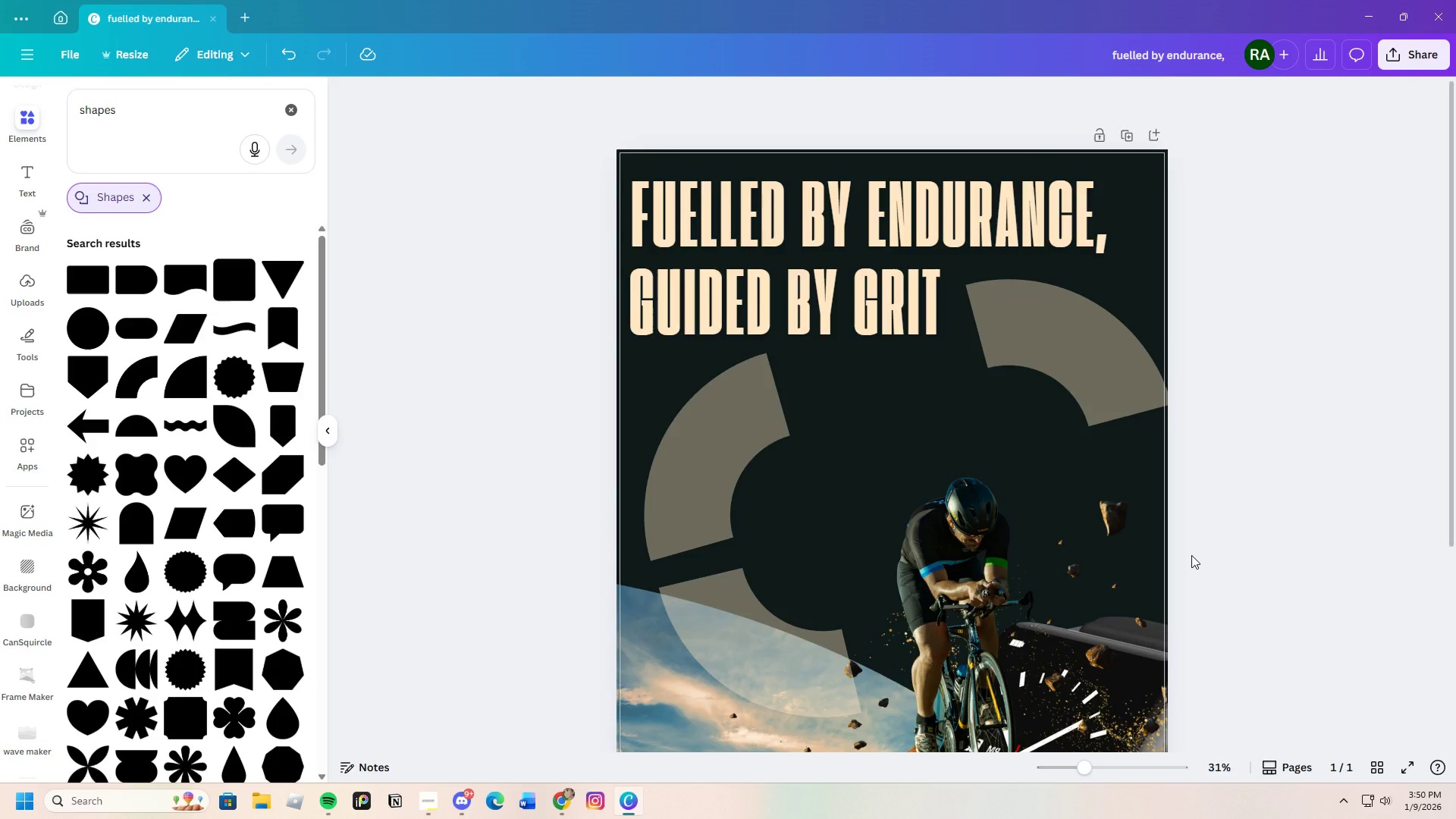 
scroll: coordinate [1189, 554], scroll_direction: down, amount: 2.0
 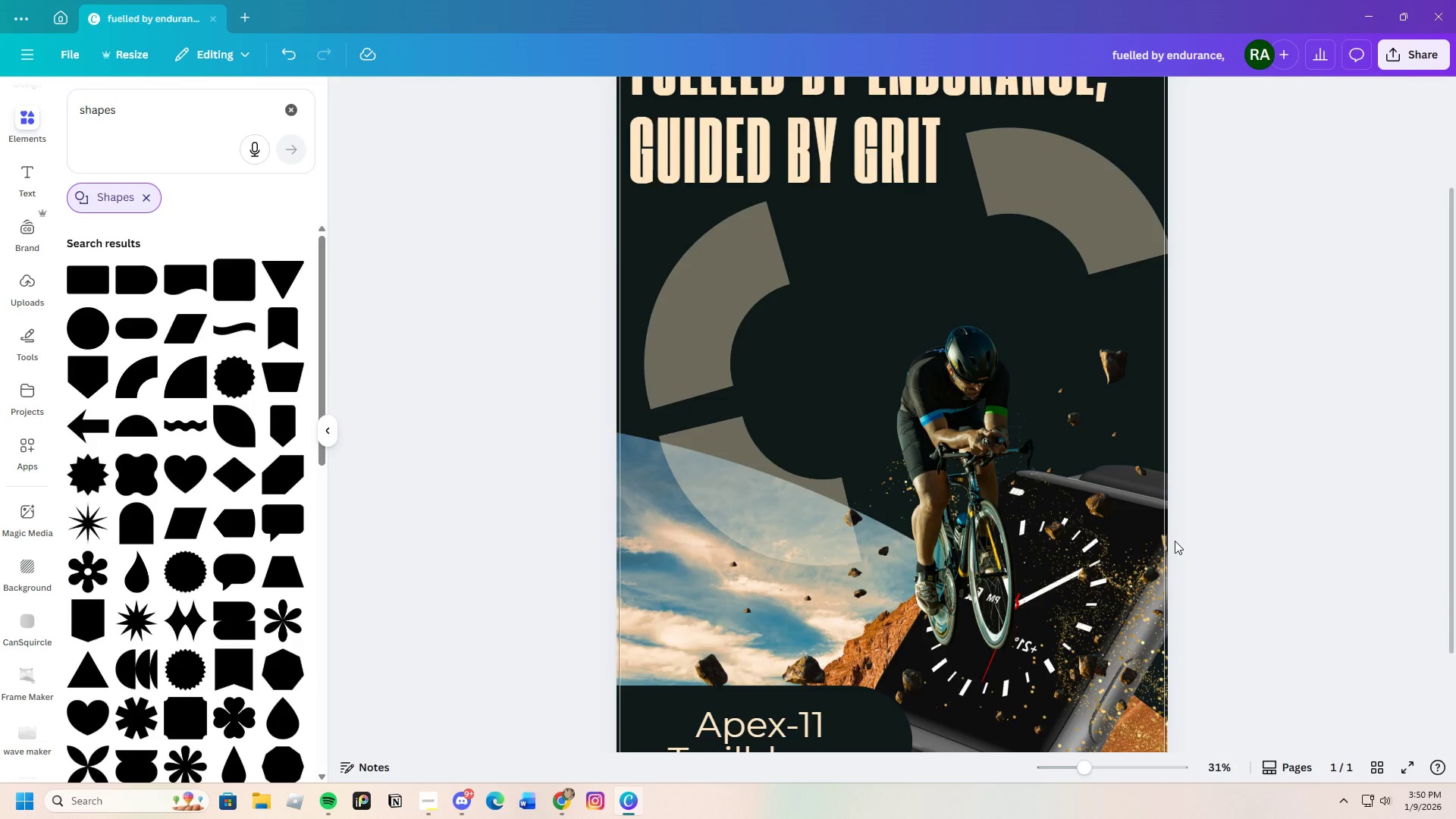 
scroll: coordinate [1173, 540], scroll_direction: up, amount: 2.0
 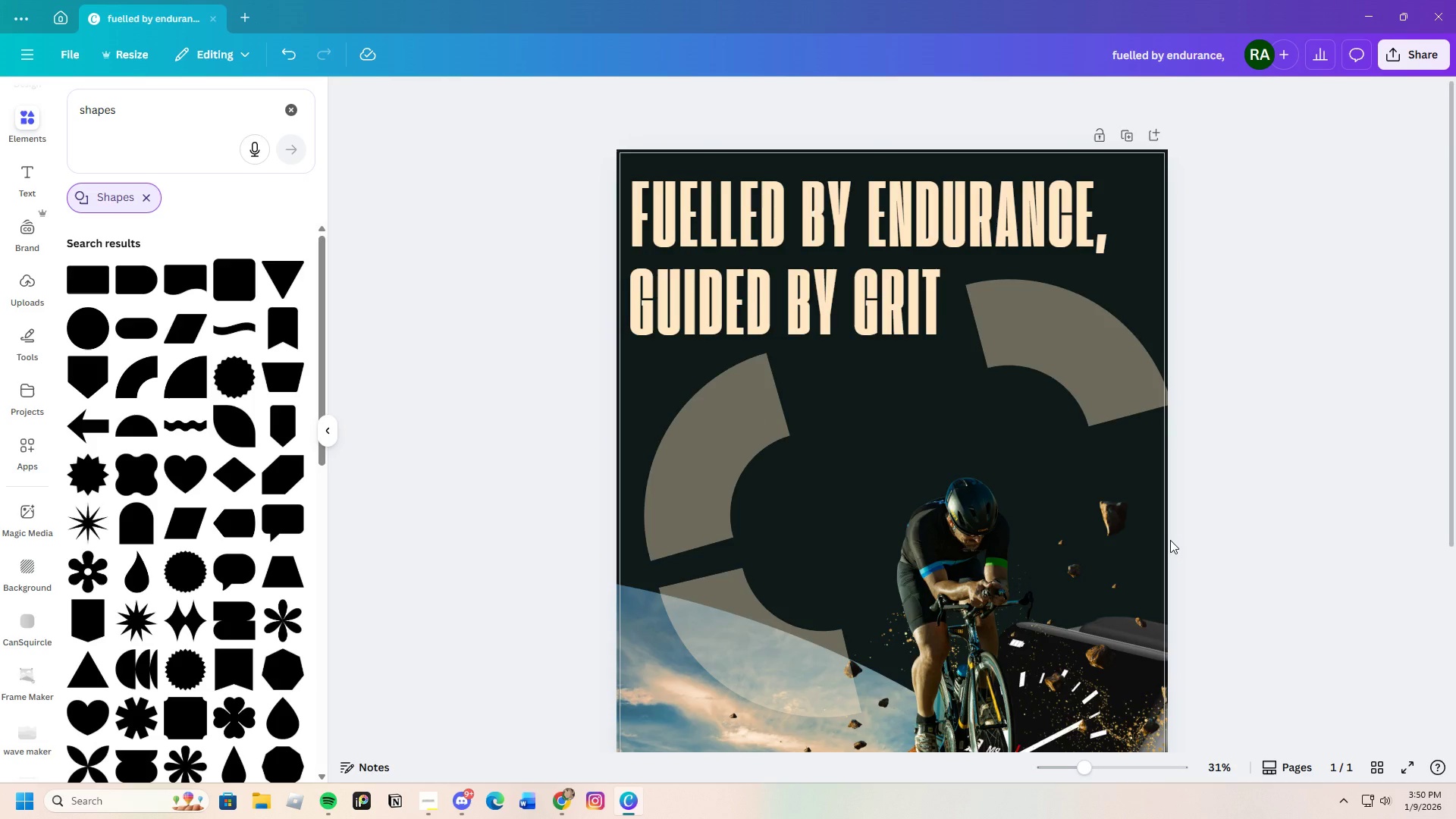 
scroll: coordinate [1169, 538], scroll_direction: down, amount: 3.0
 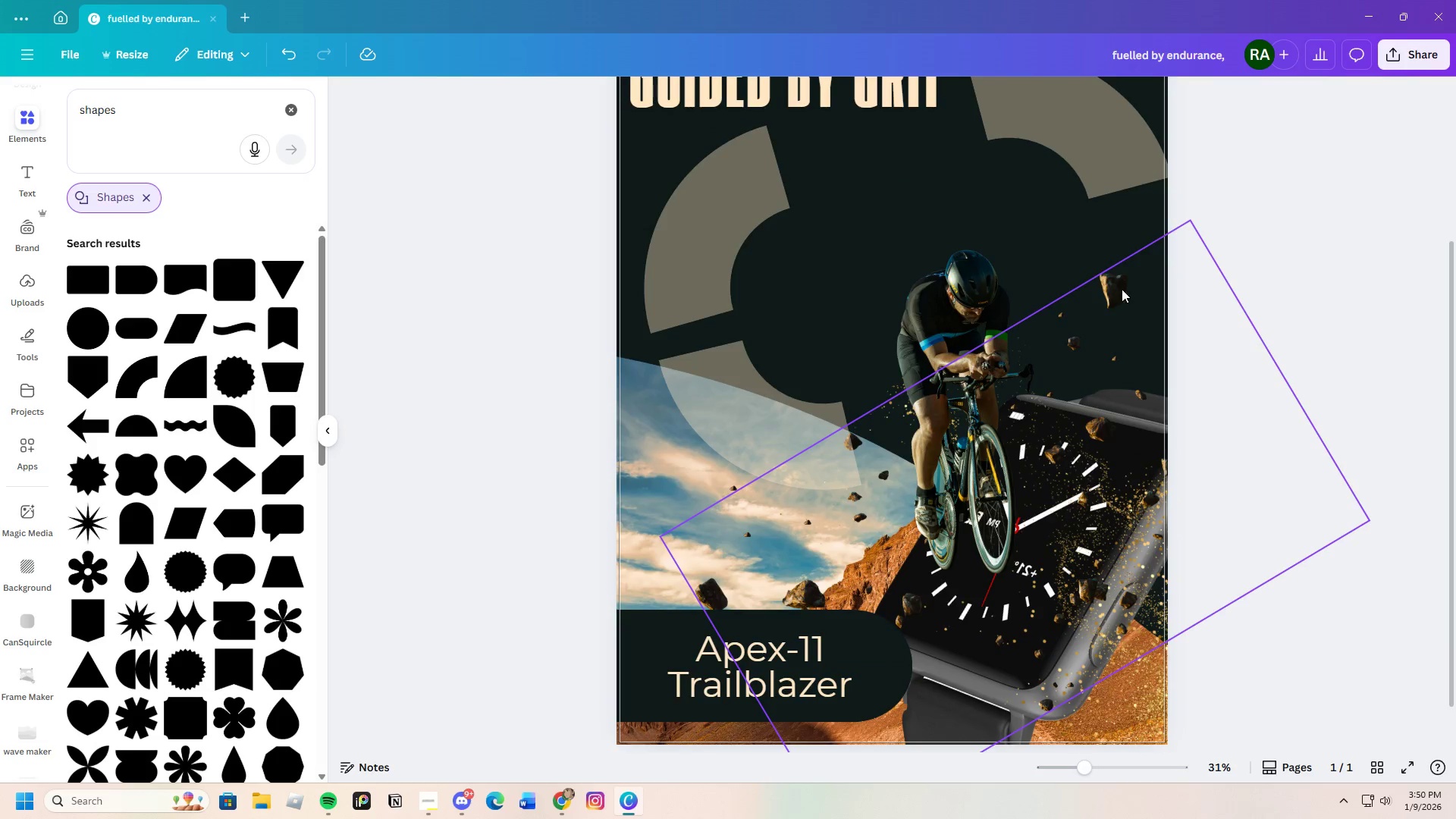 
left_click([1105, 153])
 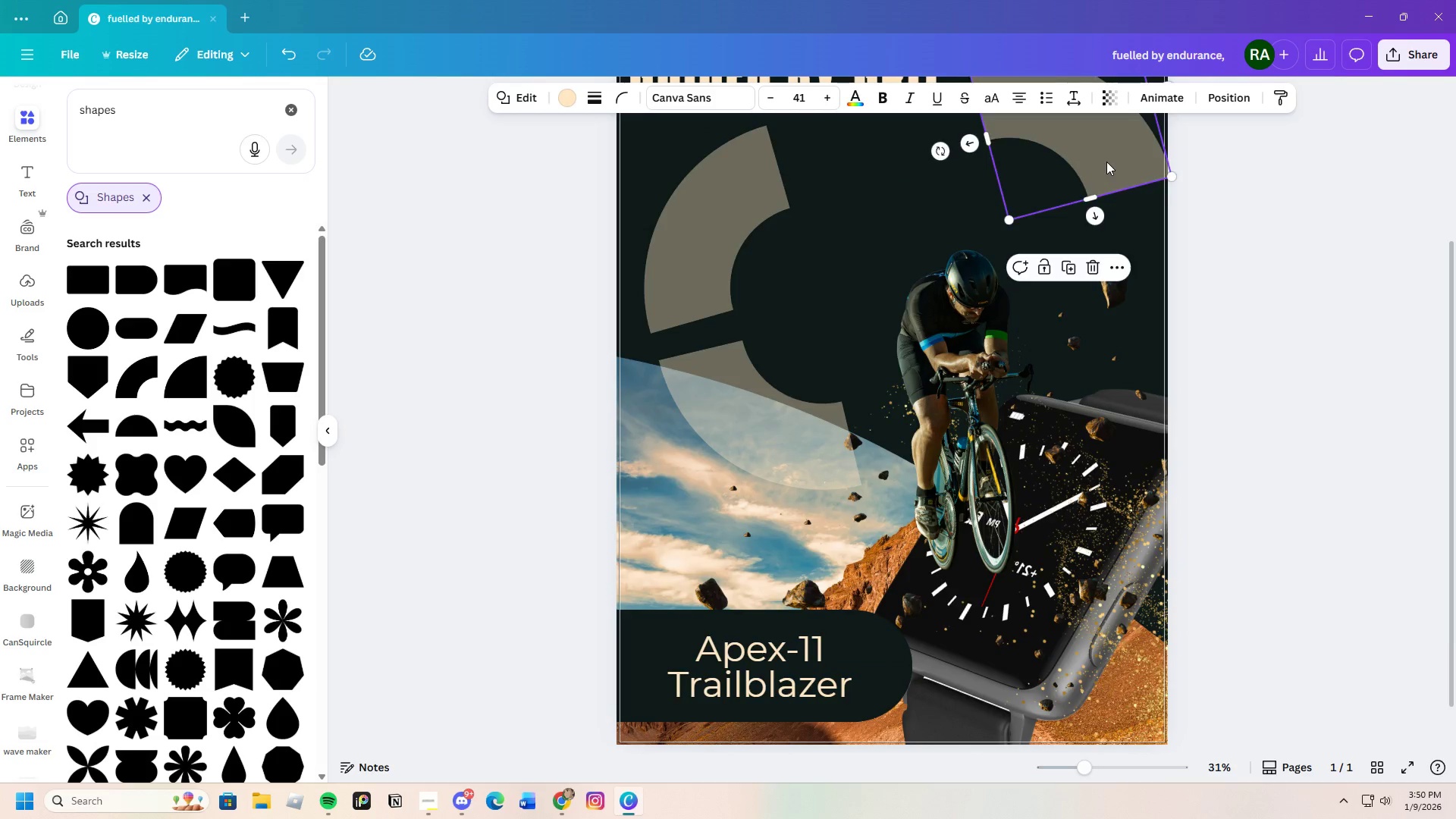 
left_click_drag(start_coordinate=[1105, 153], to_coordinate=[1113, 248])
 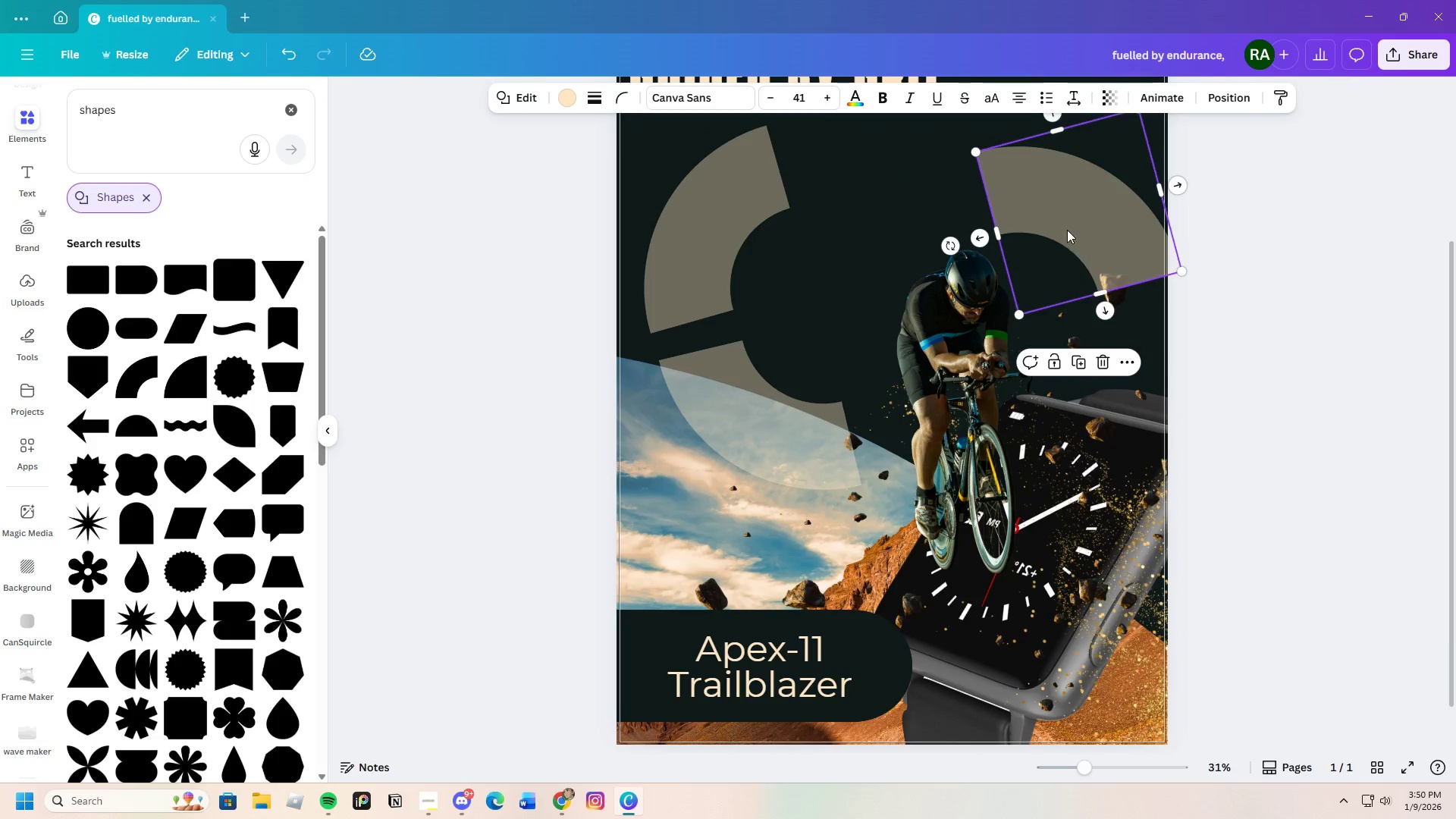 
right_click([1078, 226])
 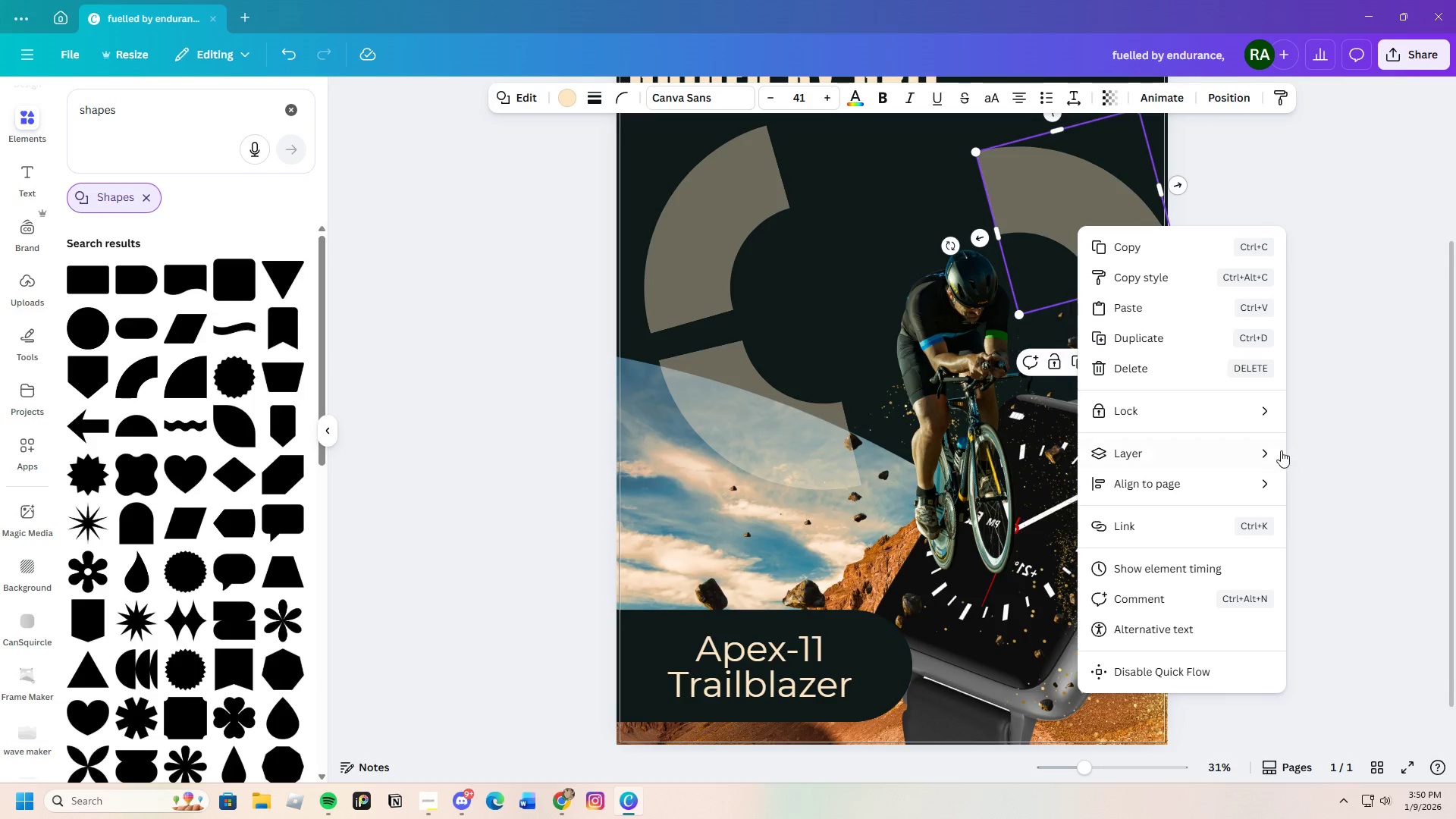 
wait(5.61)
 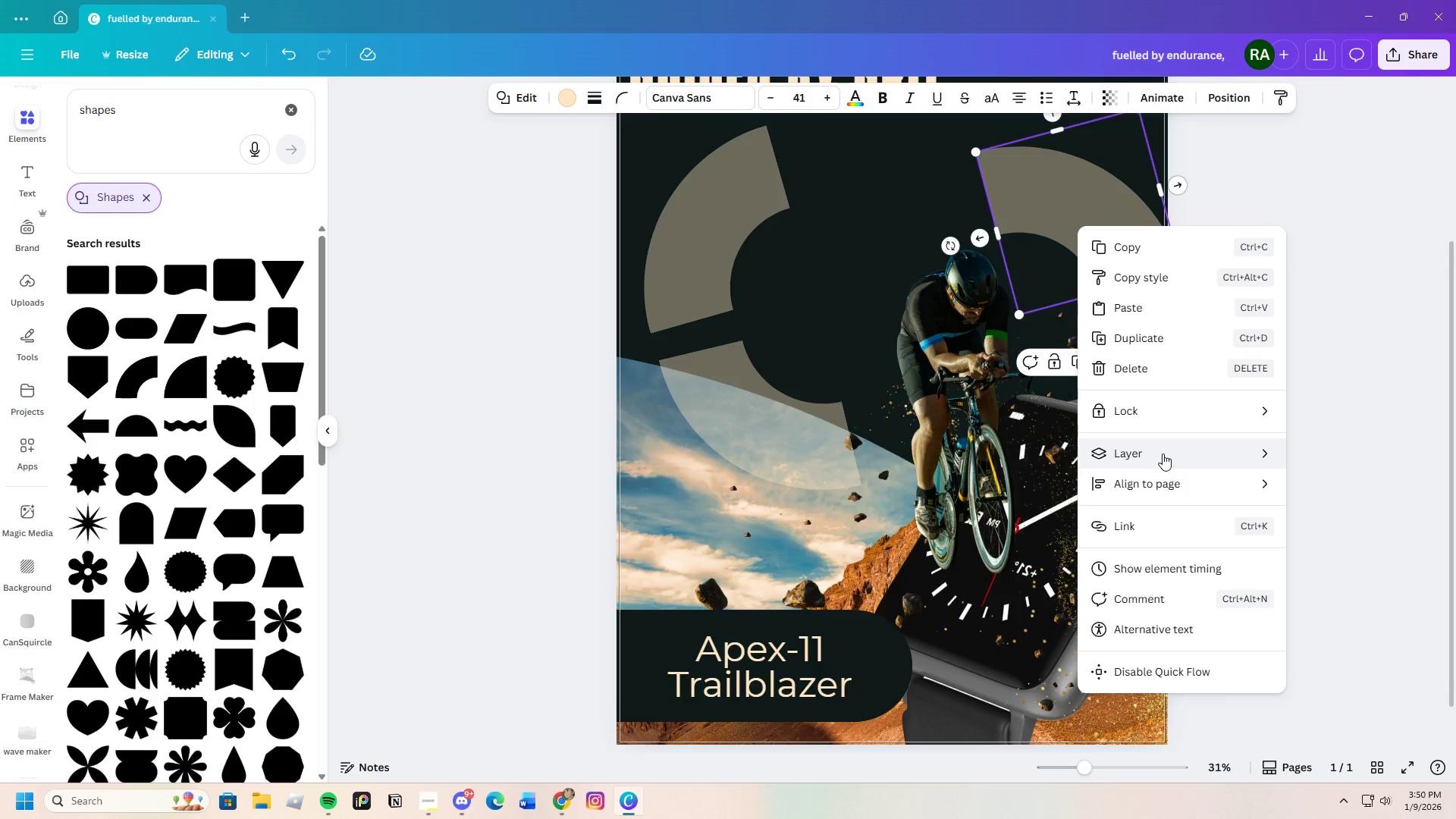 
left_click([951, 524])
 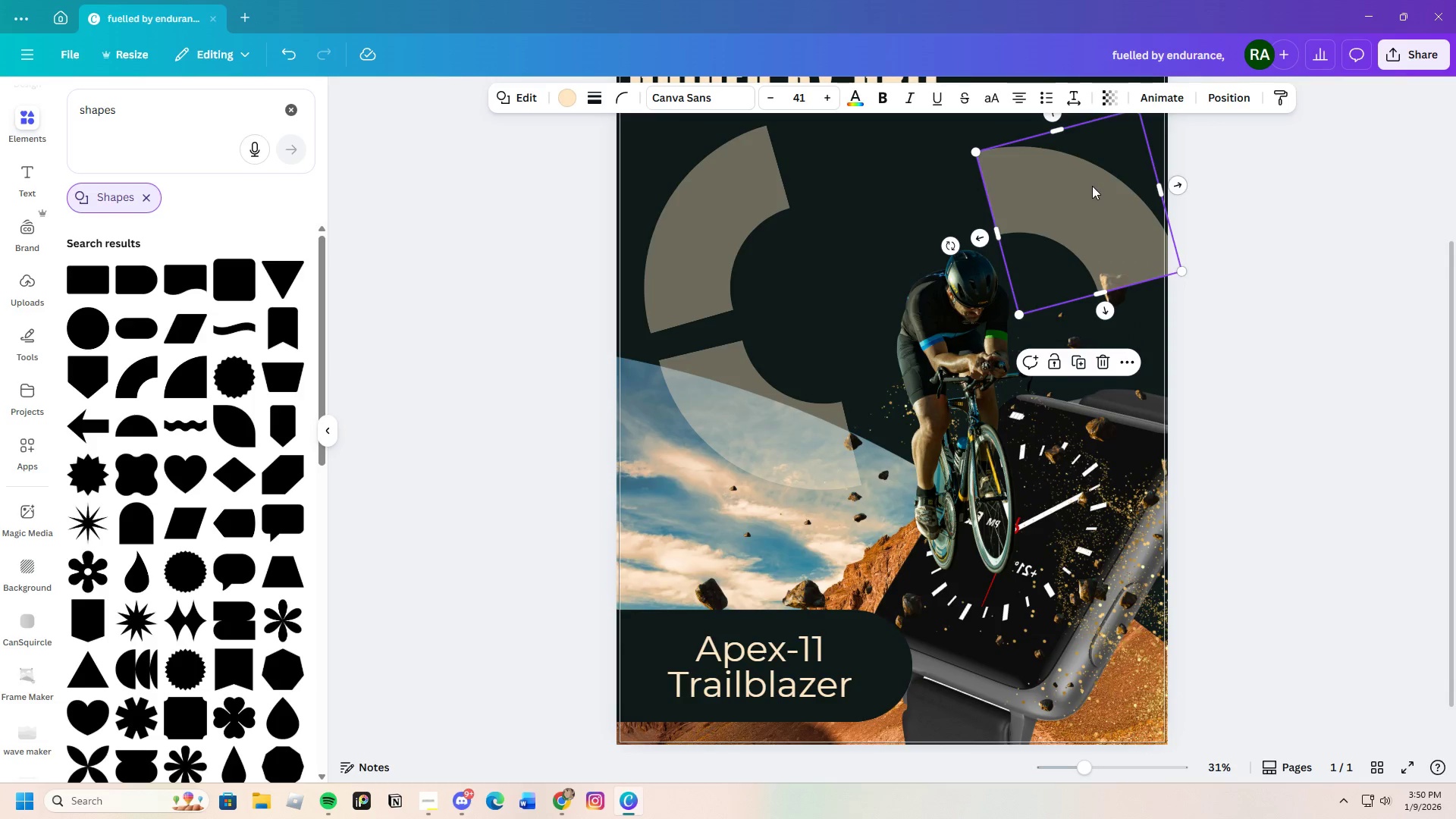 
right_click([1092, 178])
 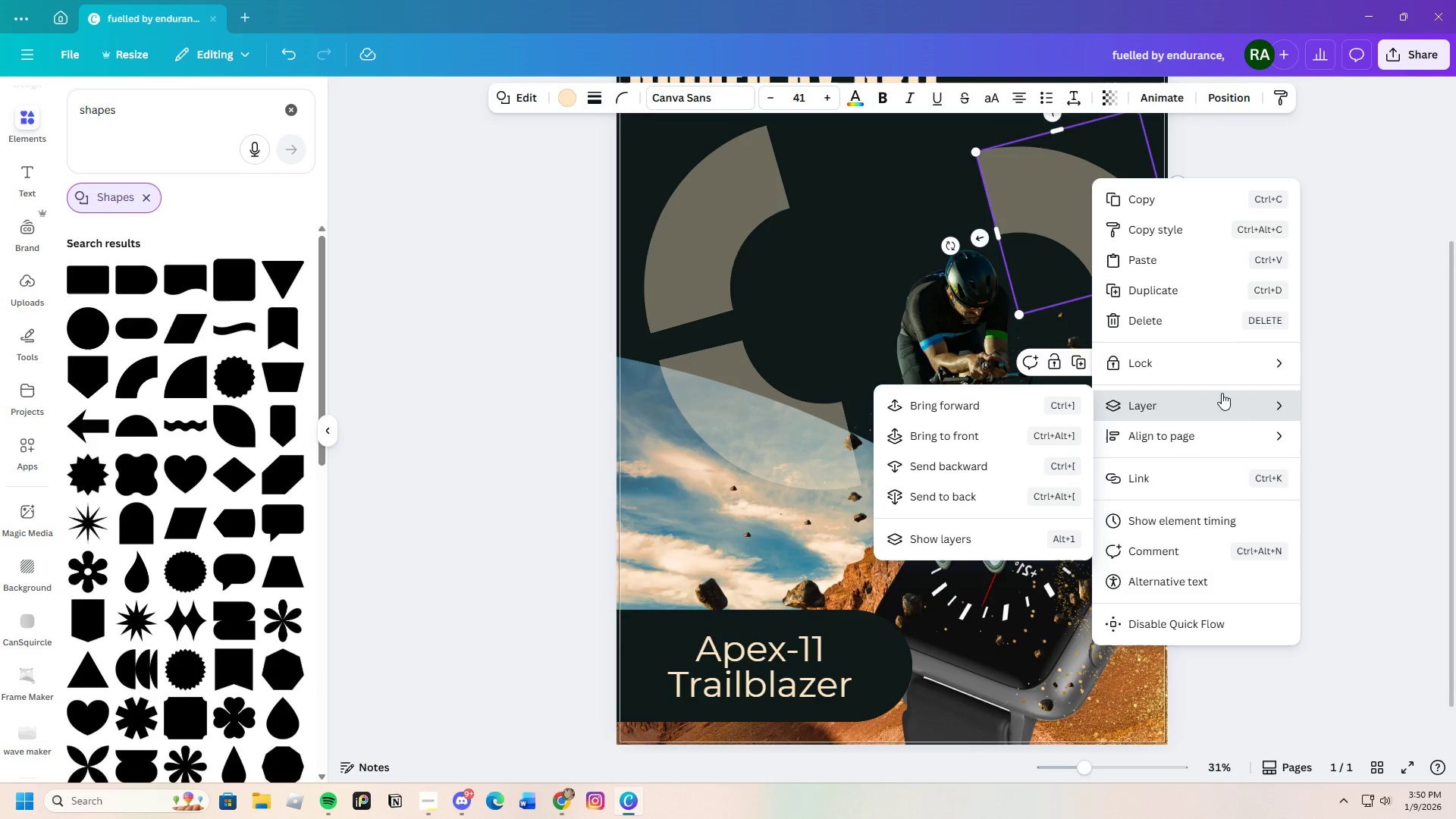 
wait(6.7)
 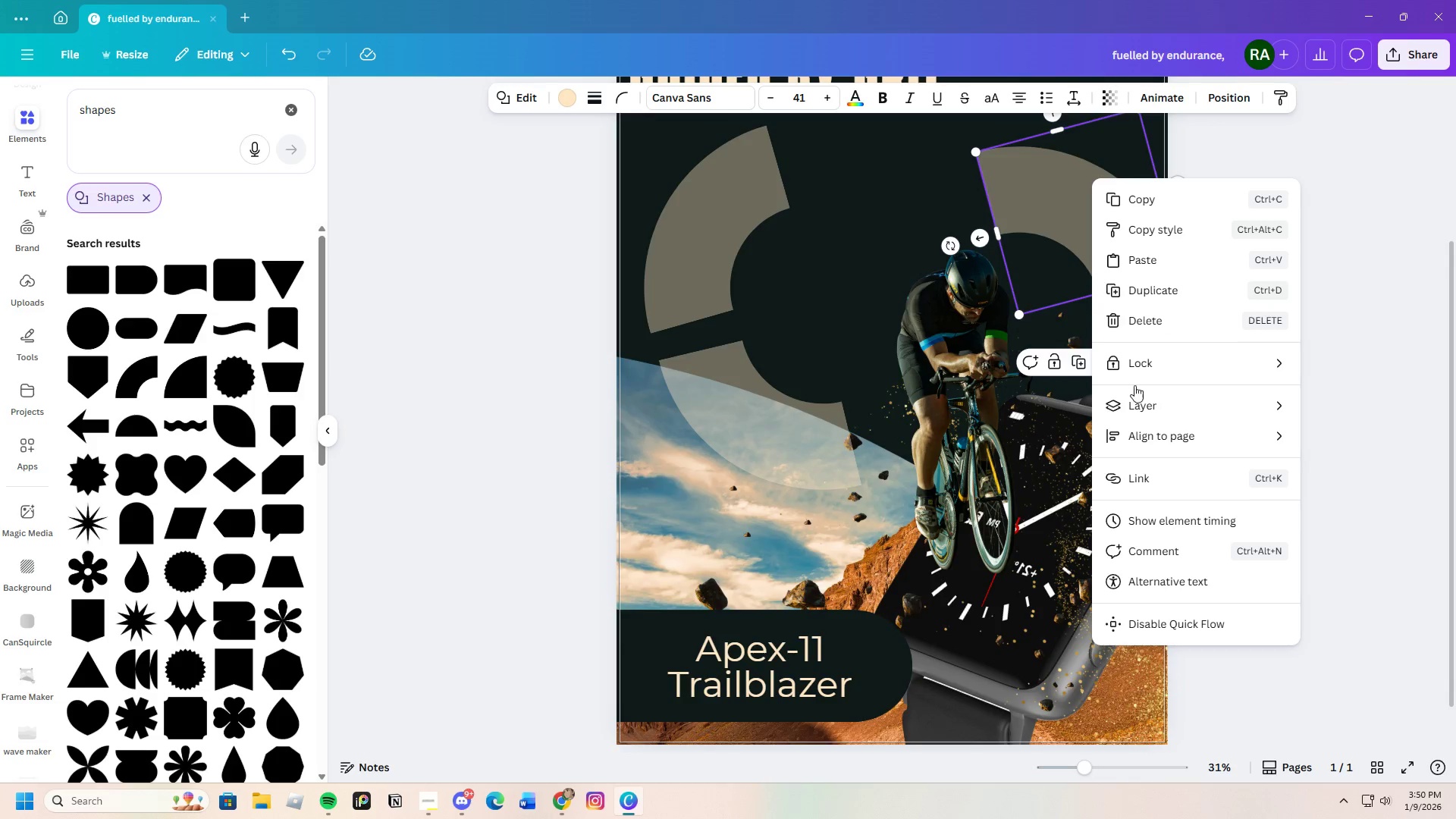 
left_click([973, 471])
 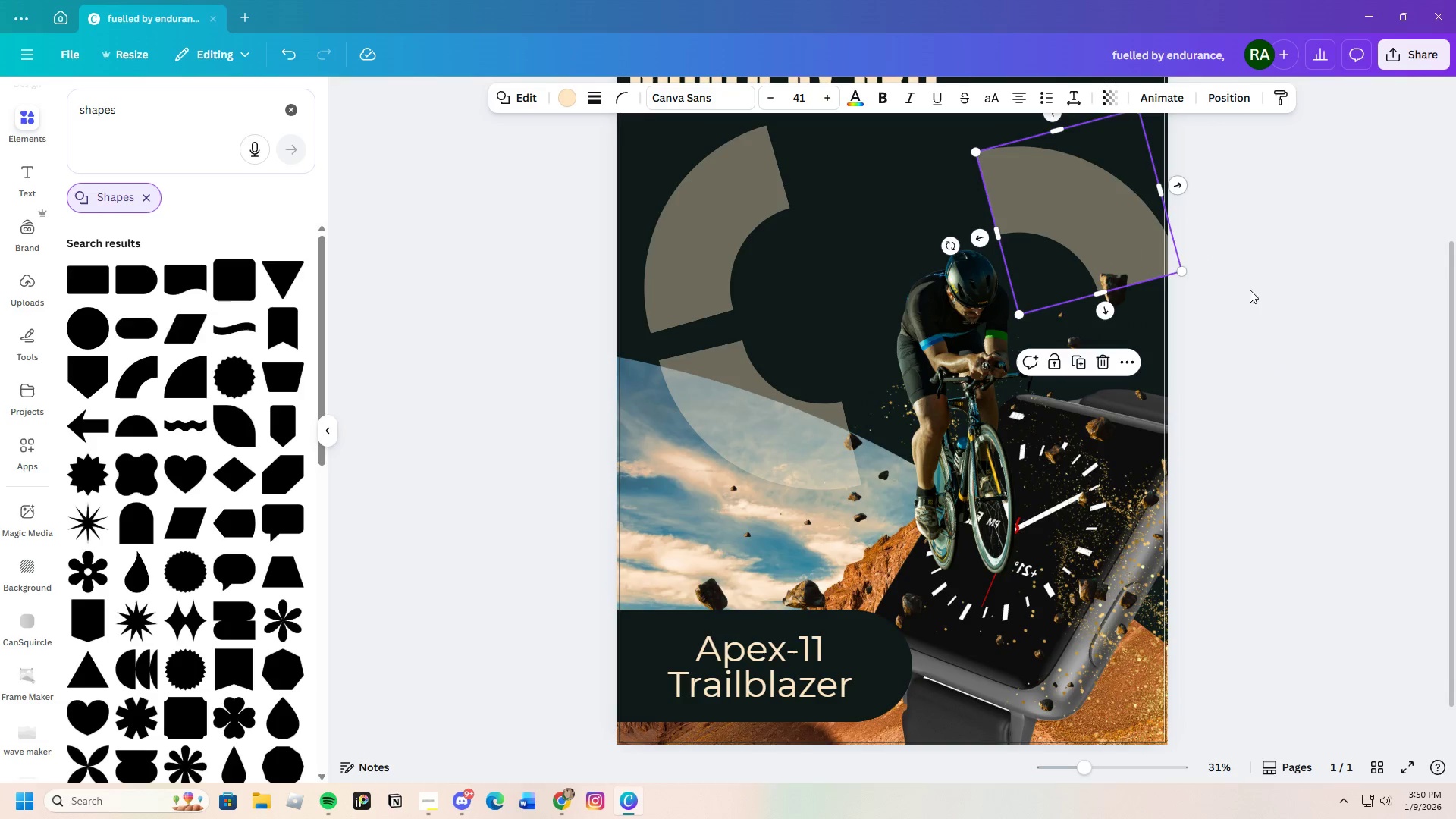 
left_click([1258, 284])
 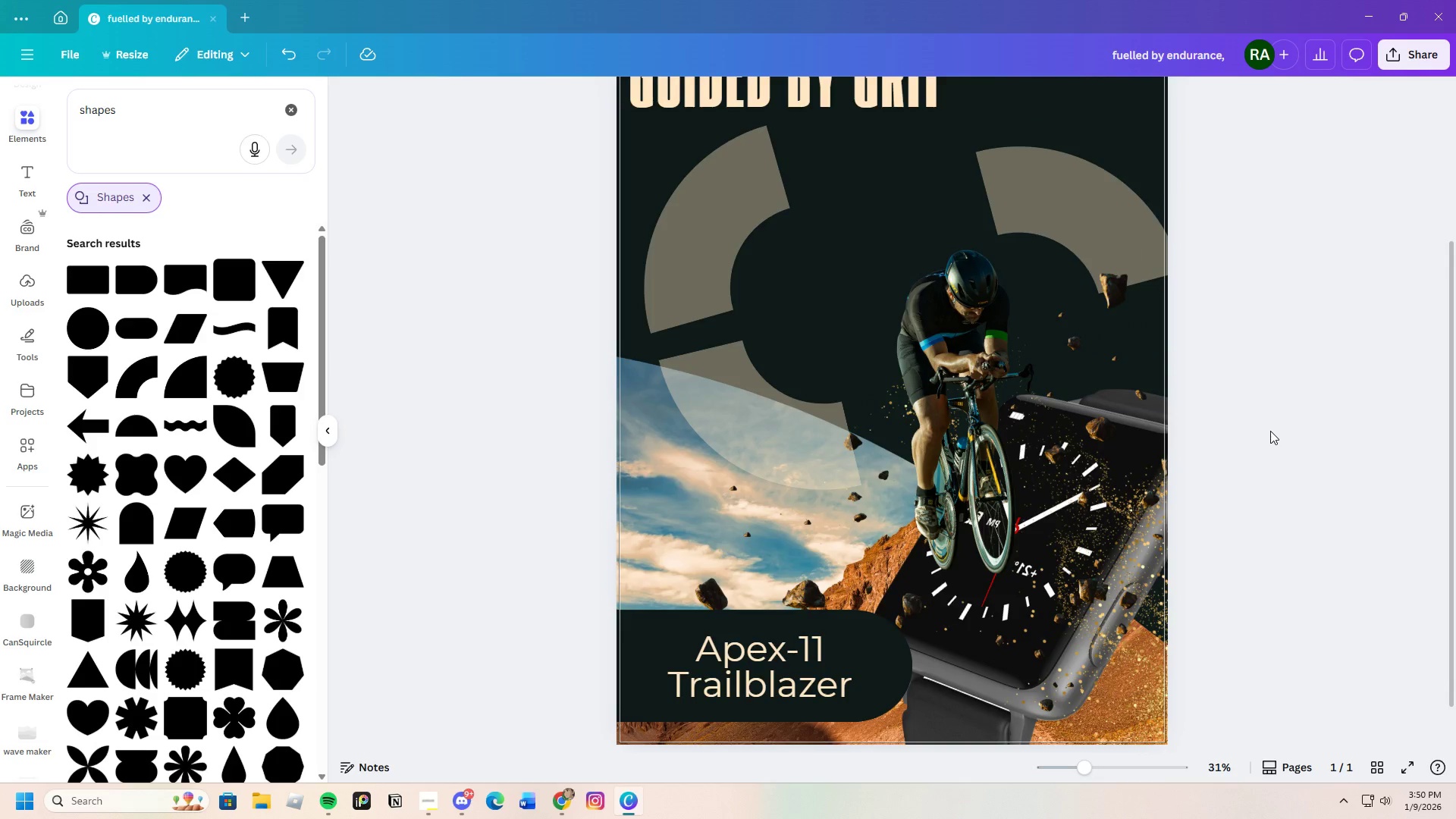 
scroll: coordinate [1269, 432], scroll_direction: up, amount: 1.0
 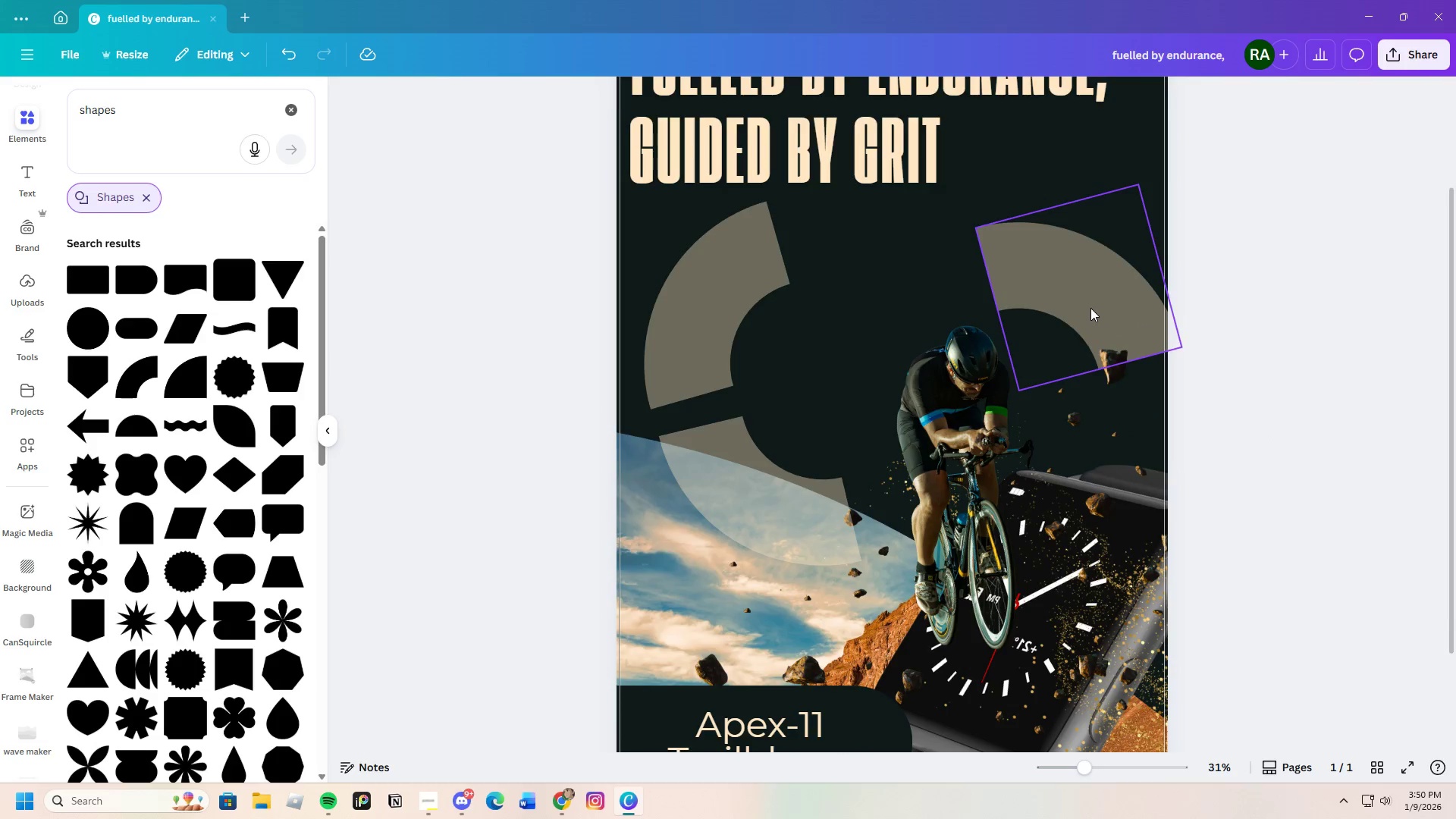 
left_click([1090, 308])
 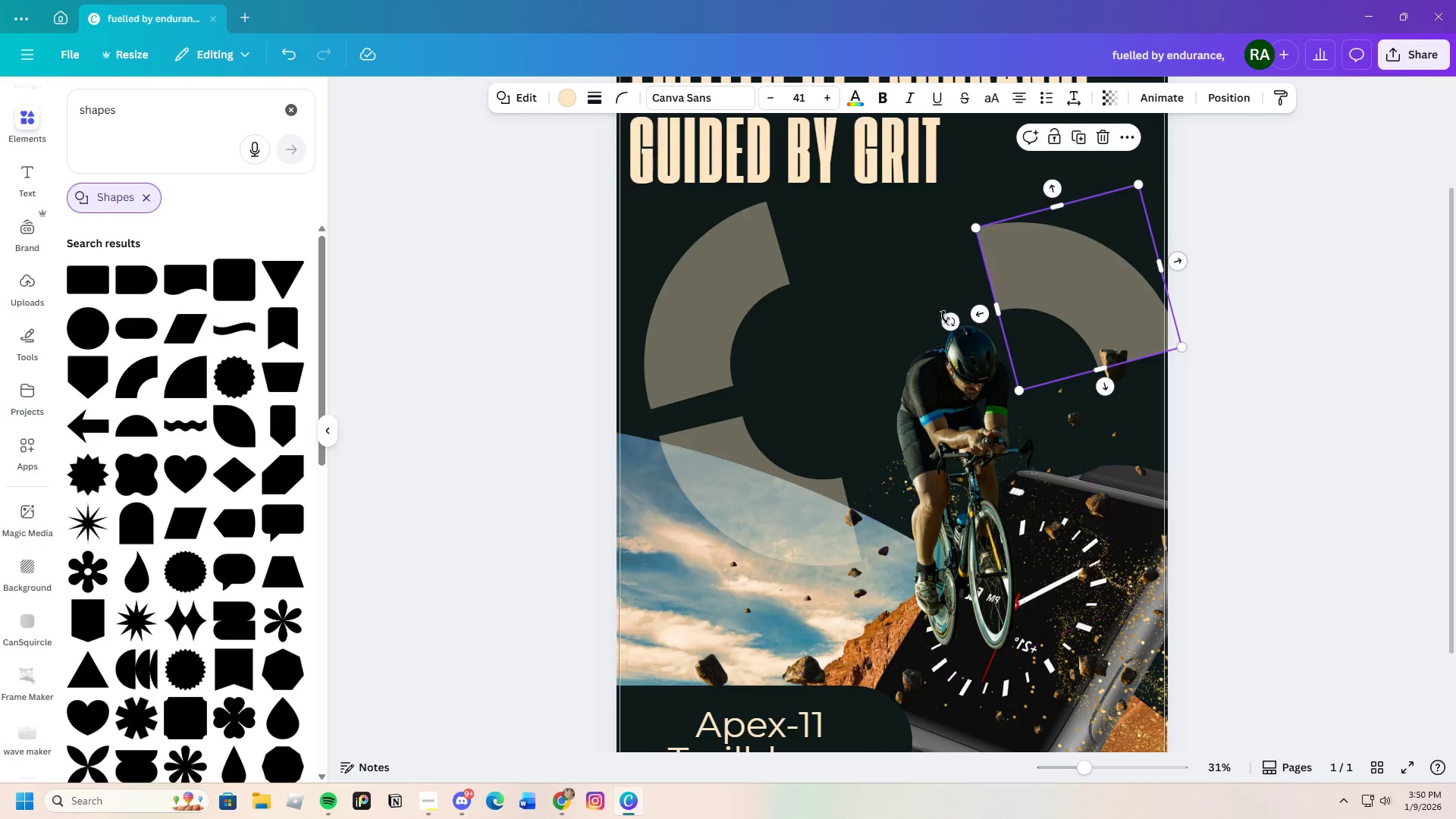 
left_click_drag(start_coordinate=[955, 318], to_coordinate=[959, 255])
 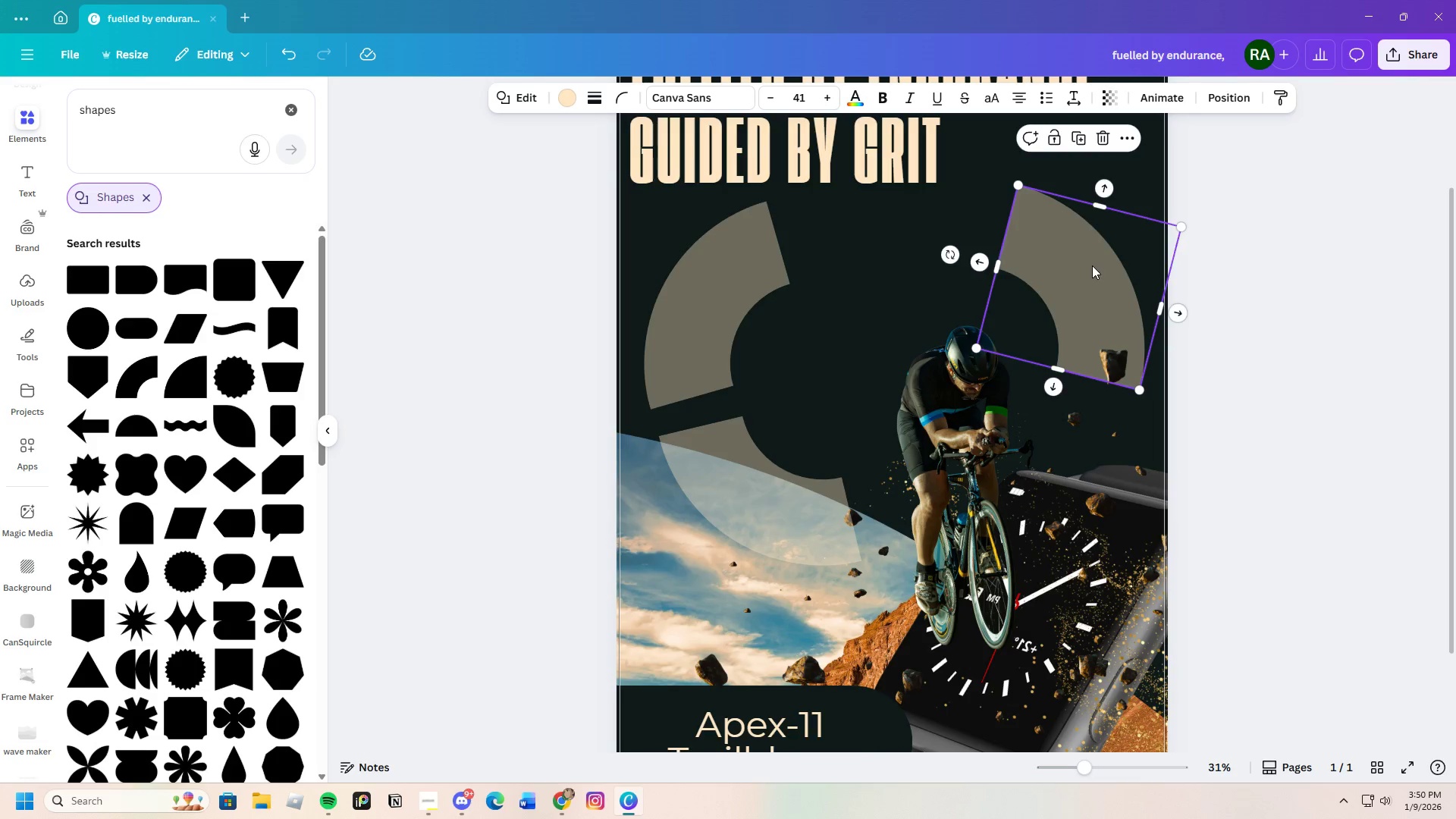 
left_click_drag(start_coordinate=[1092, 265], to_coordinate=[1107, 253])
 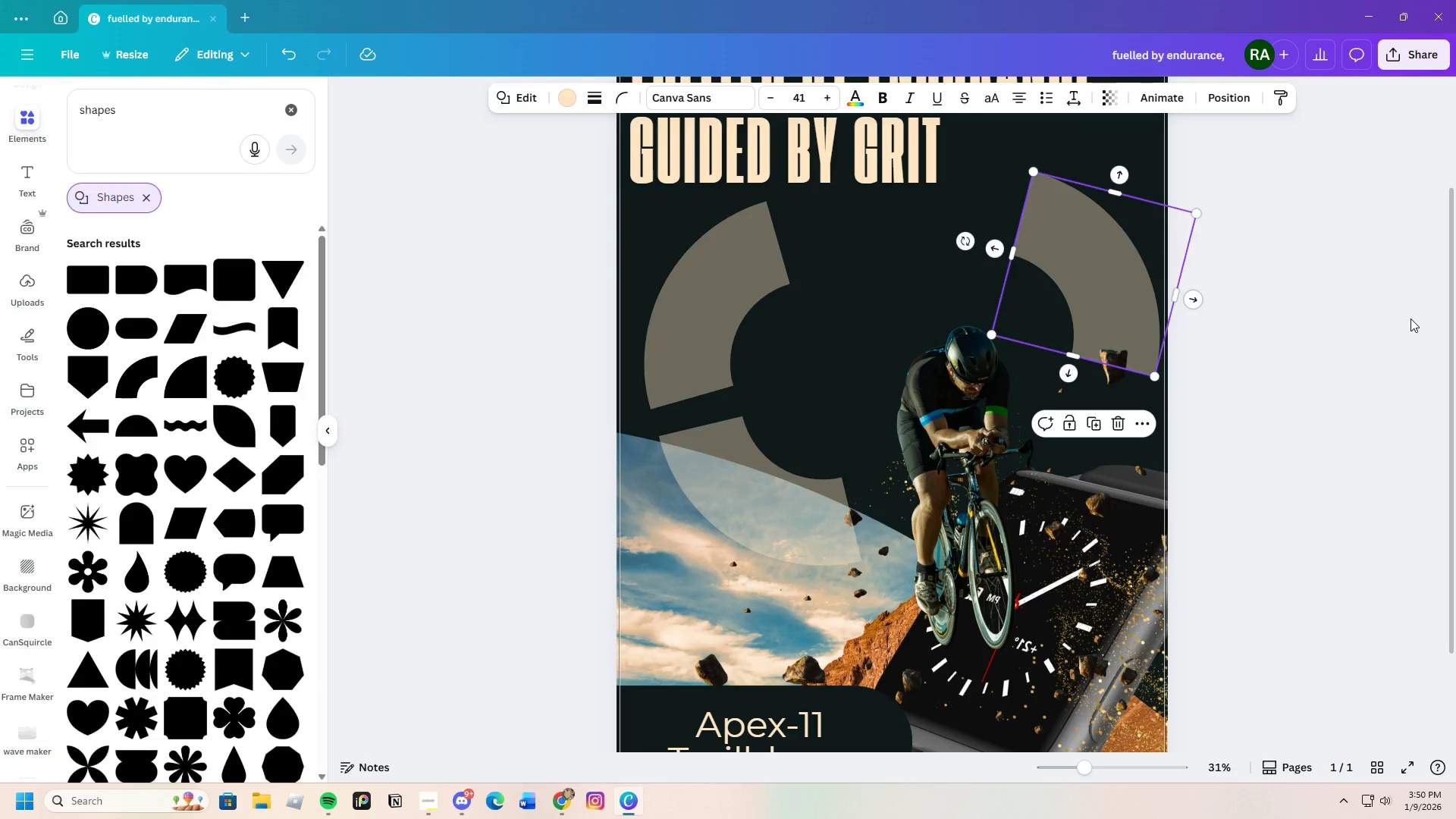 
left_click([1410, 318])
 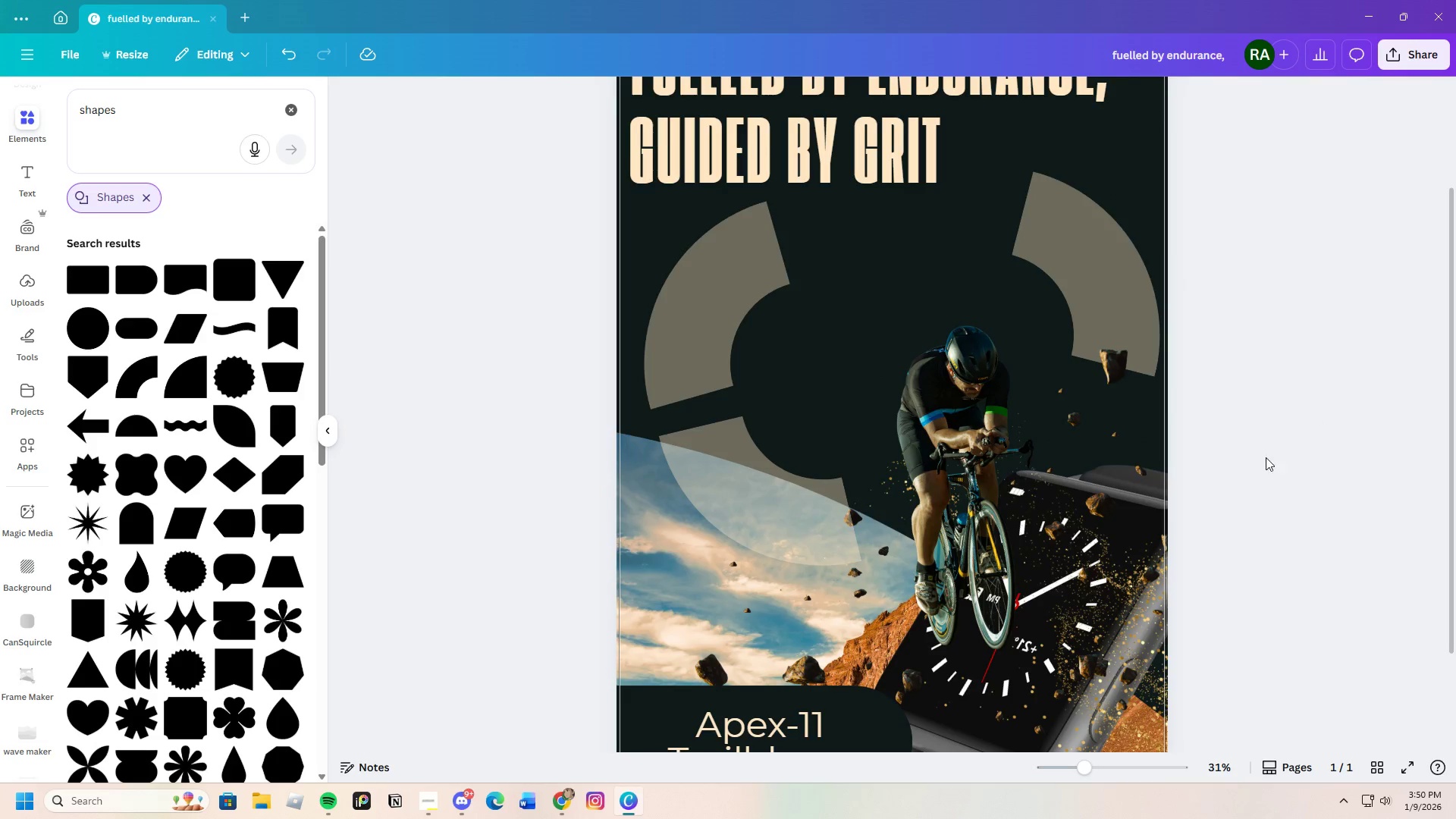 
scroll: coordinate [1260, 463], scroll_direction: up, amount: 2.0
 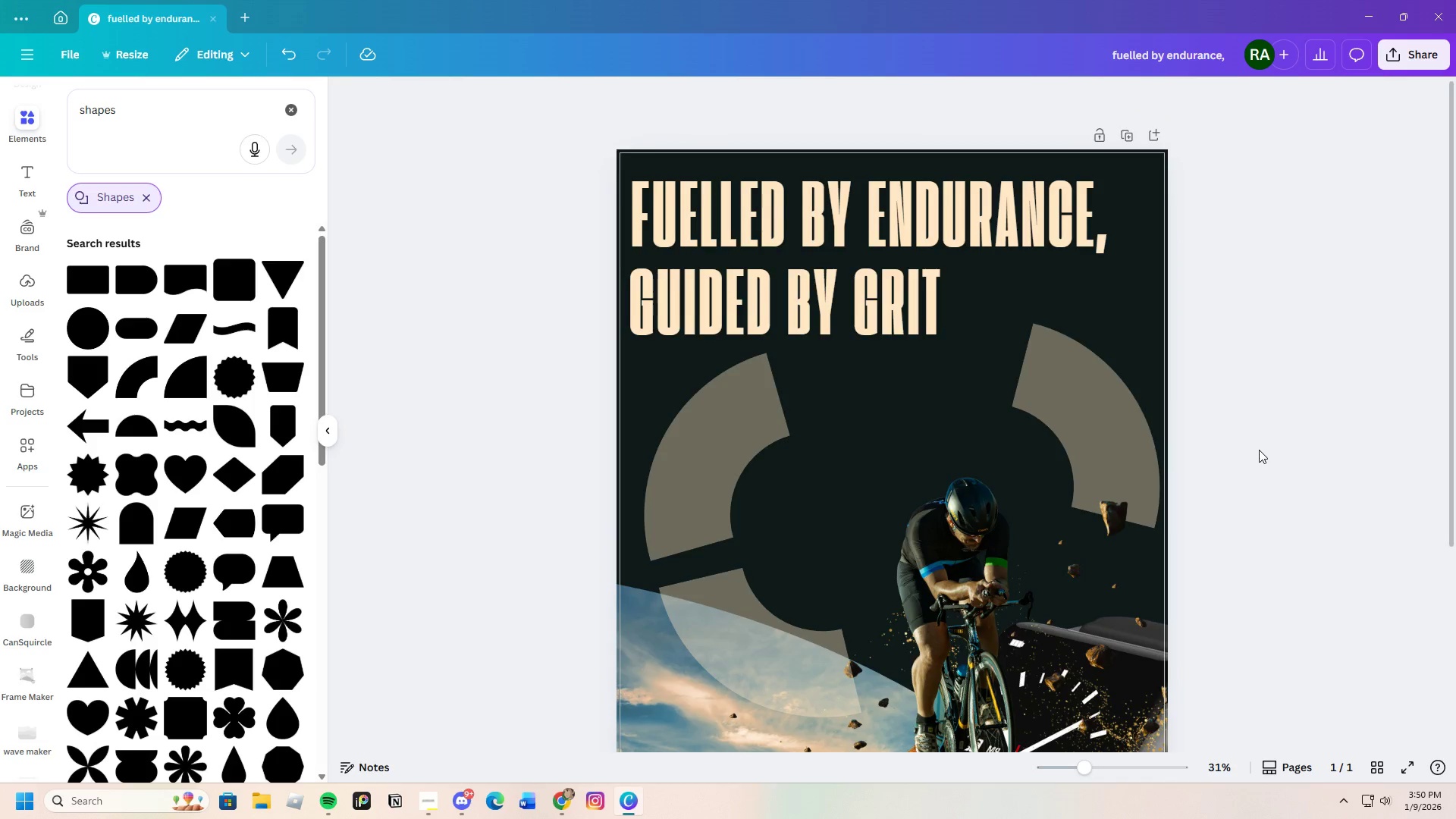 
scroll: coordinate [1259, 449], scroll_direction: down, amount: 3.0
 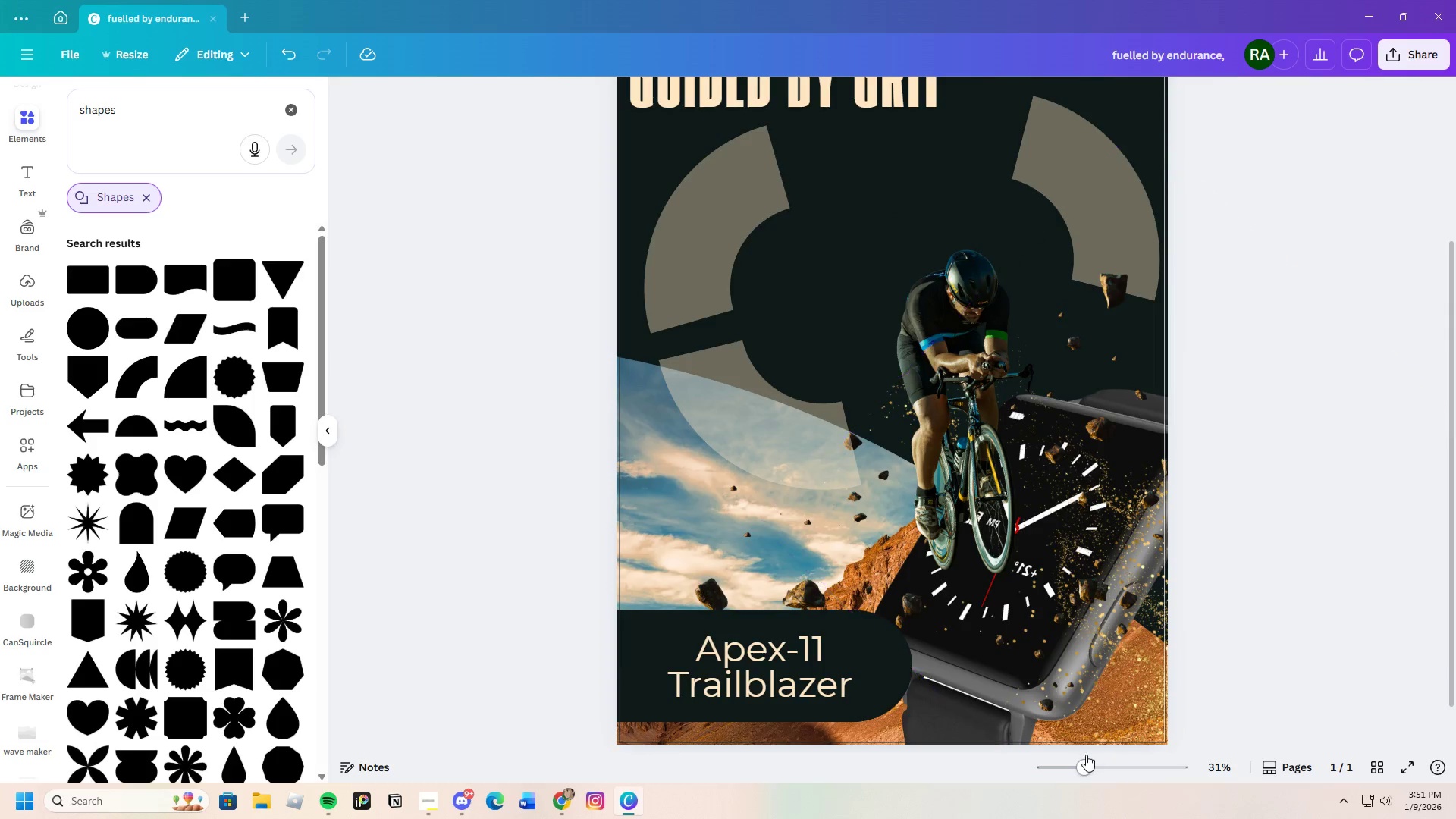 
left_click_drag(start_coordinate=[1084, 764], to_coordinate=[1073, 781])
 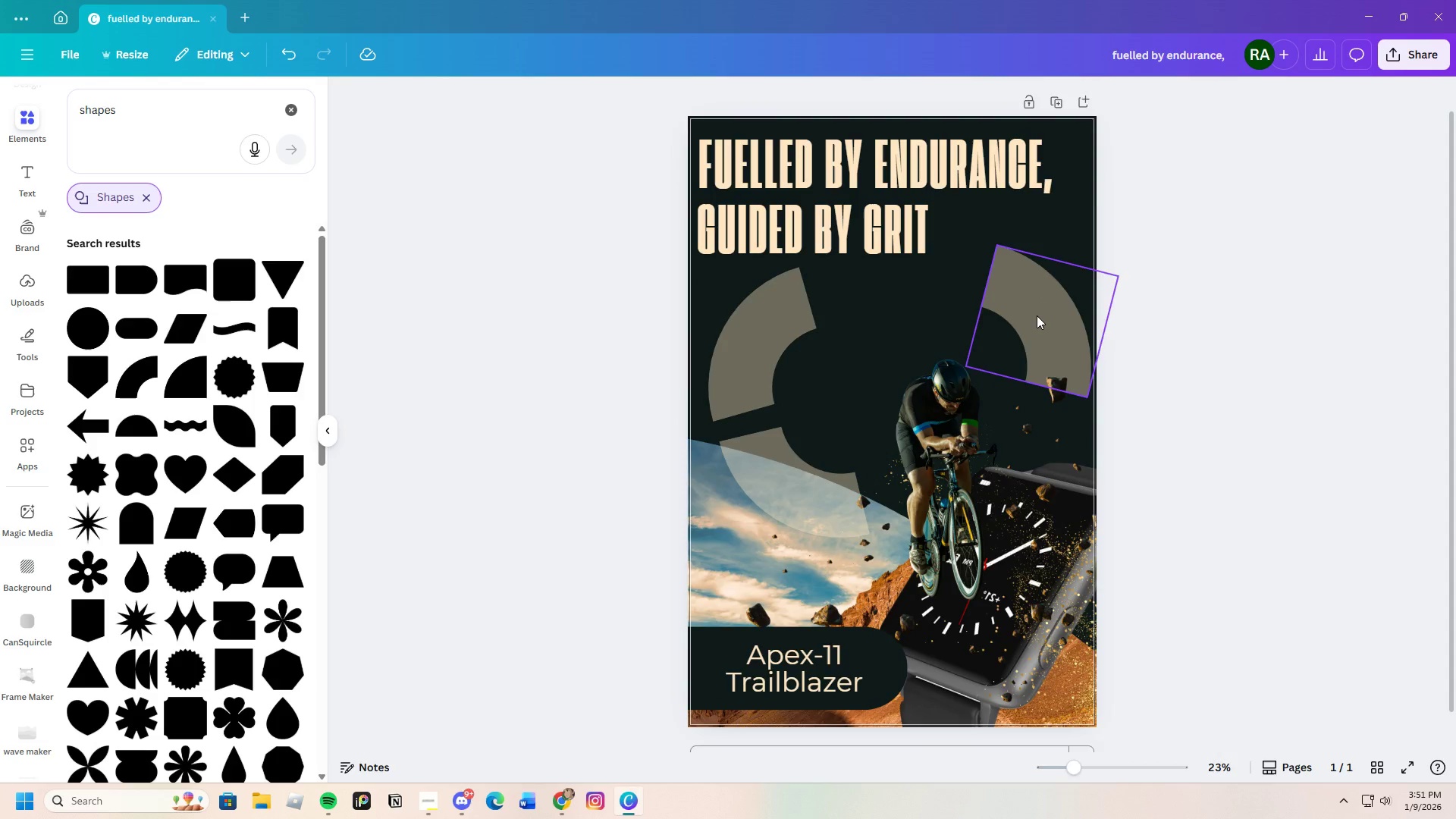 
left_click([1037, 315])
 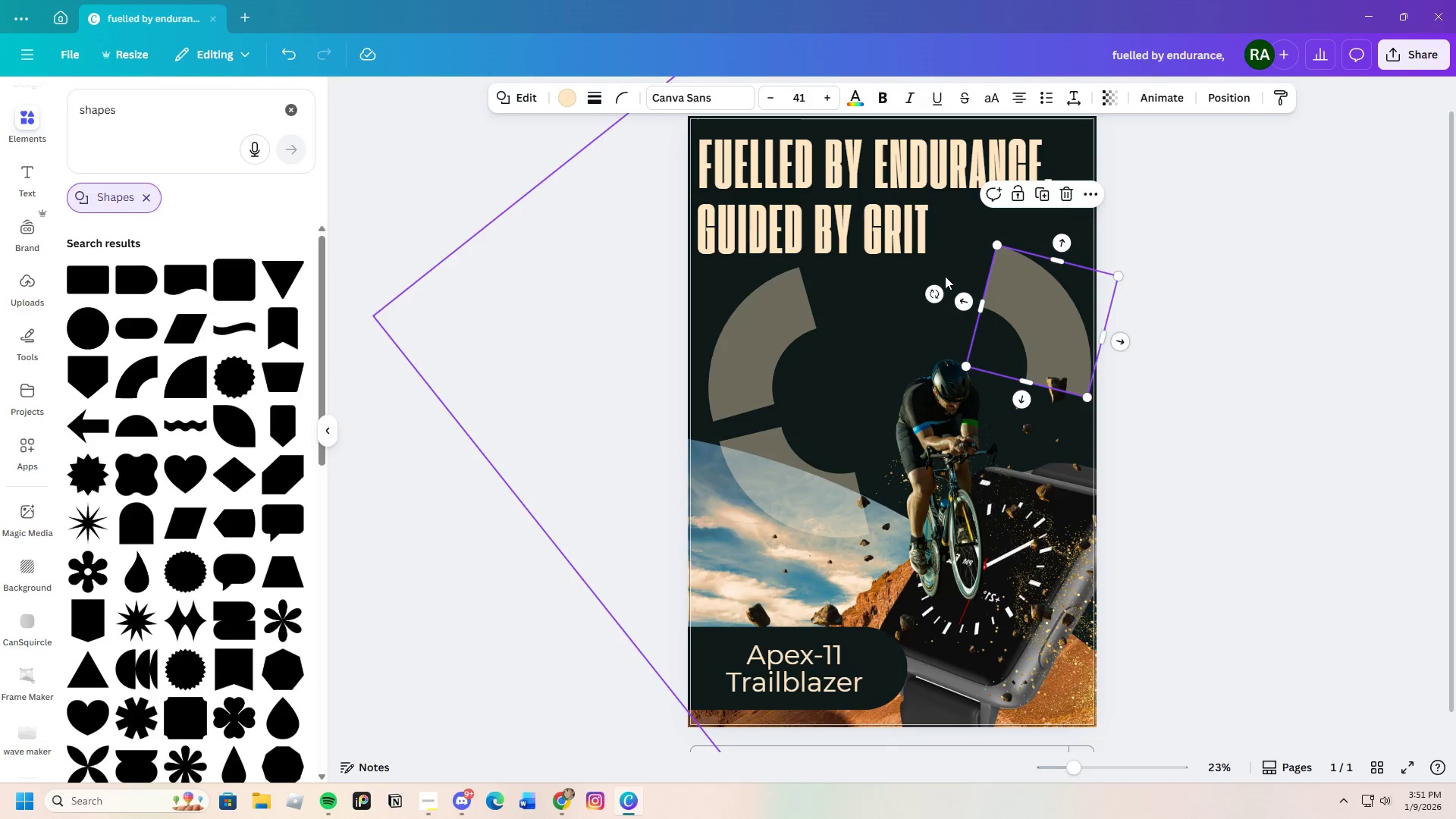 
left_click_drag(start_coordinate=[935, 289], to_coordinate=[924, 295])
 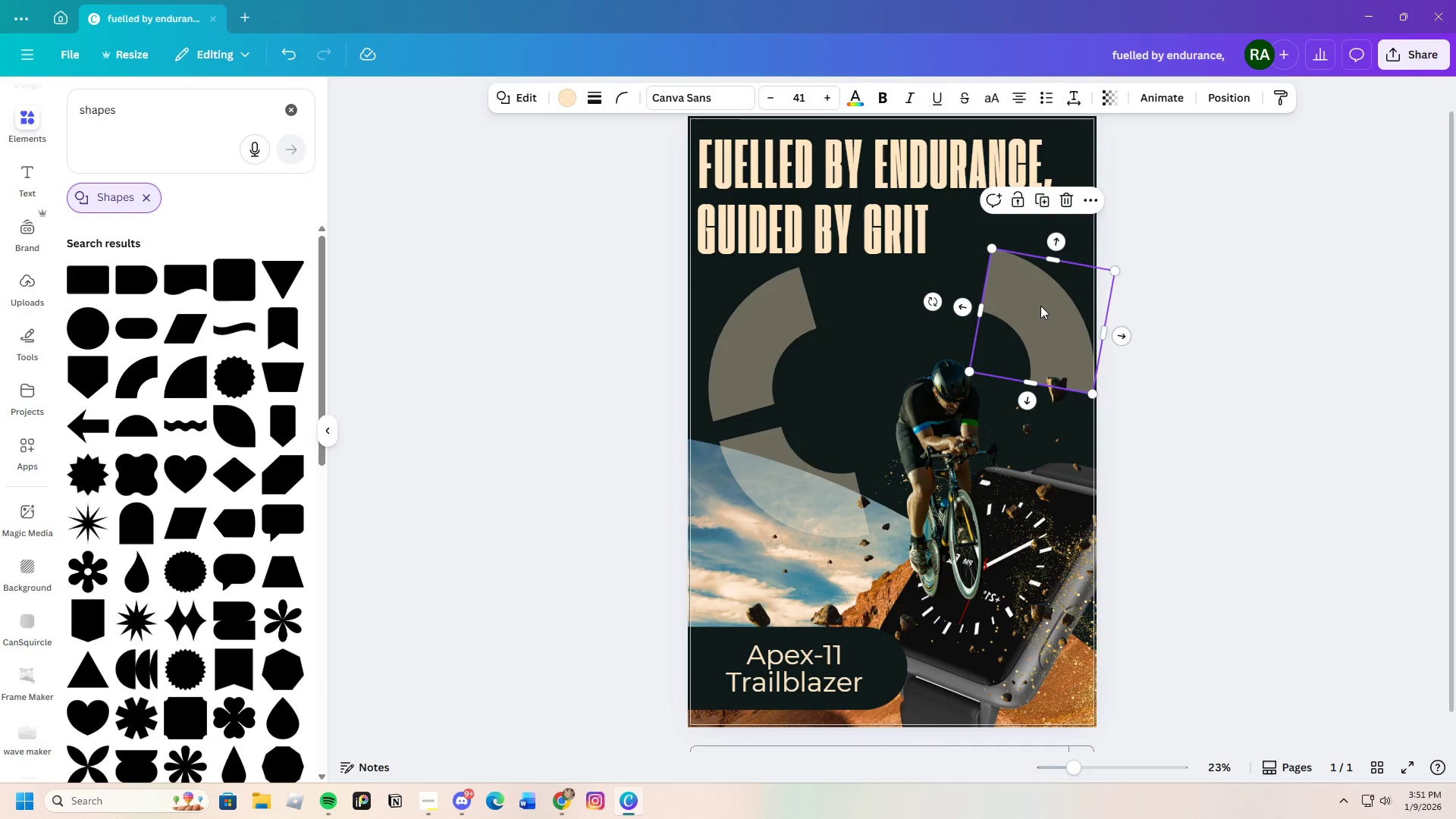 
left_click_drag(start_coordinate=[1040, 306], to_coordinate=[1035, 301])
 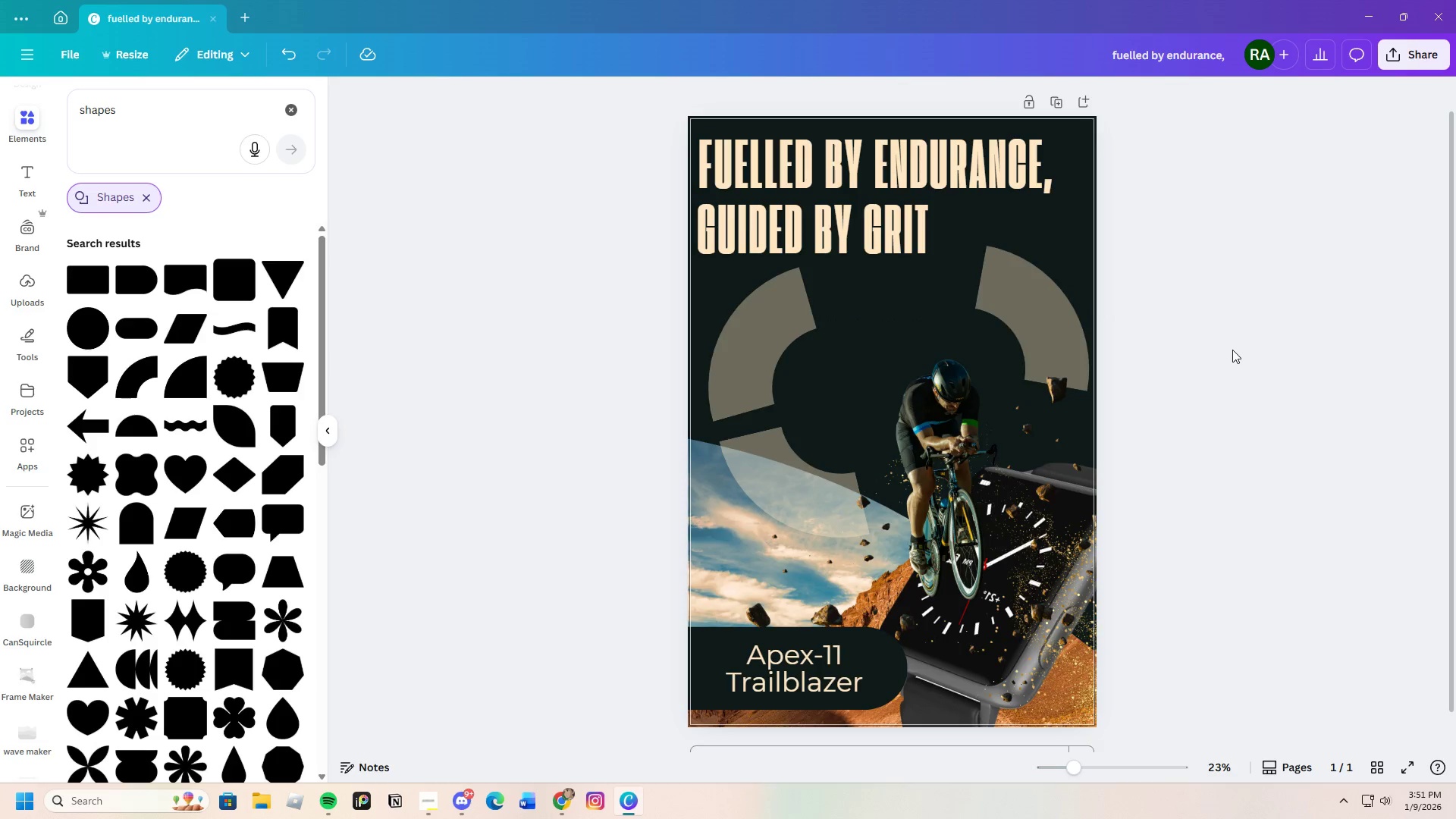 
wait(5.33)
 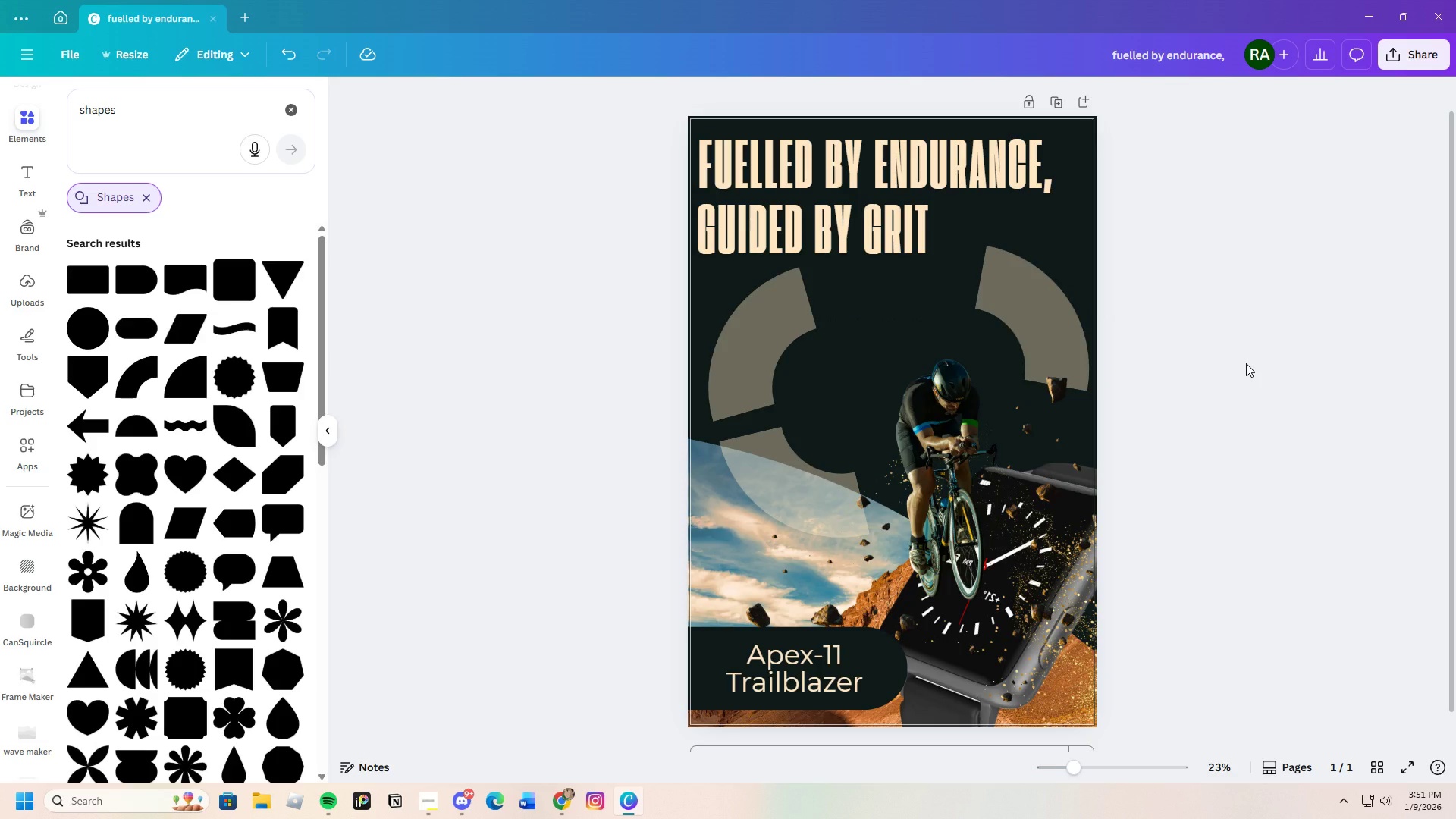 
left_click([21, 162])
 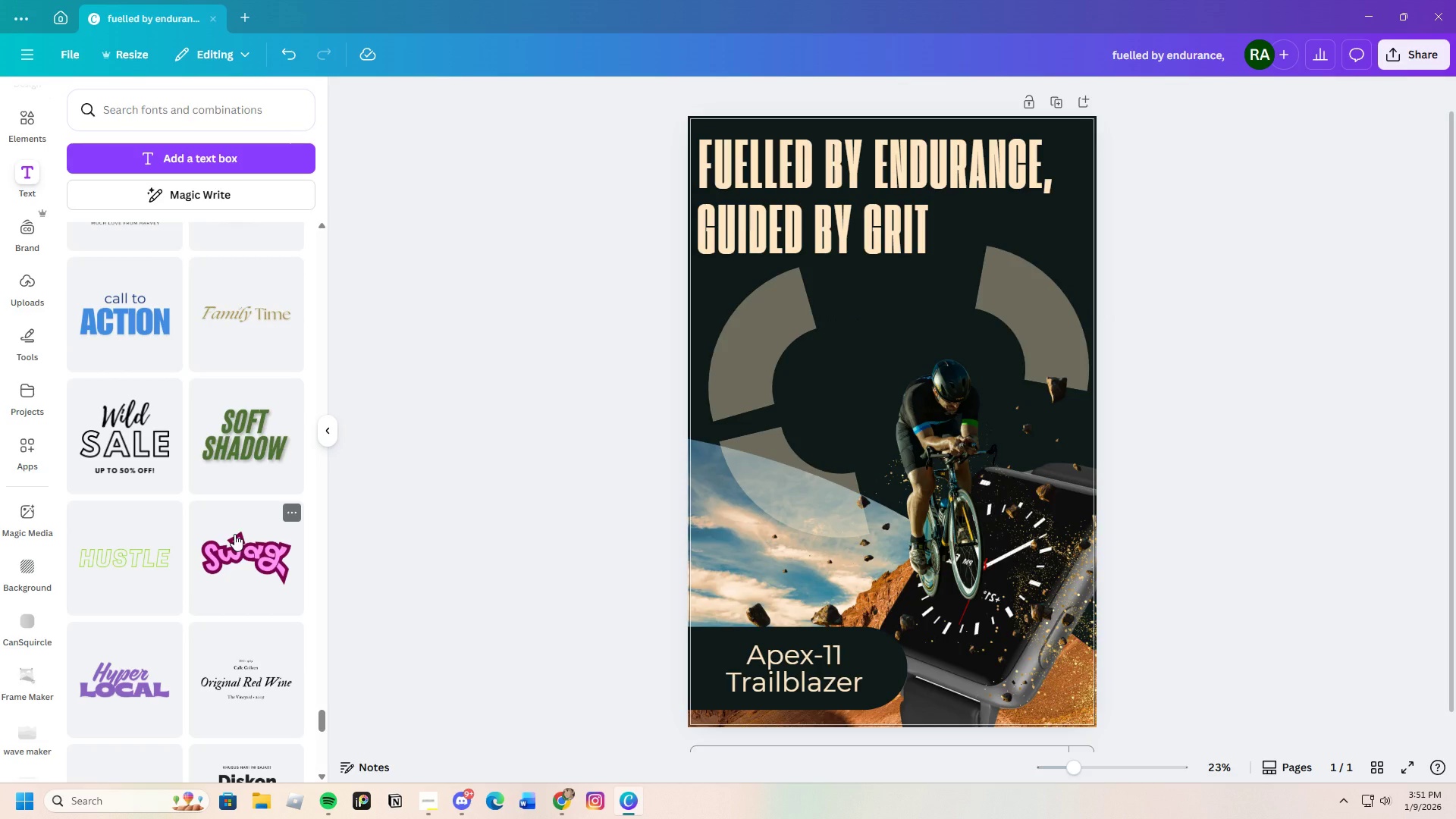 
scroll: coordinate [234, 533], scroll_direction: down, amount: 5.0
 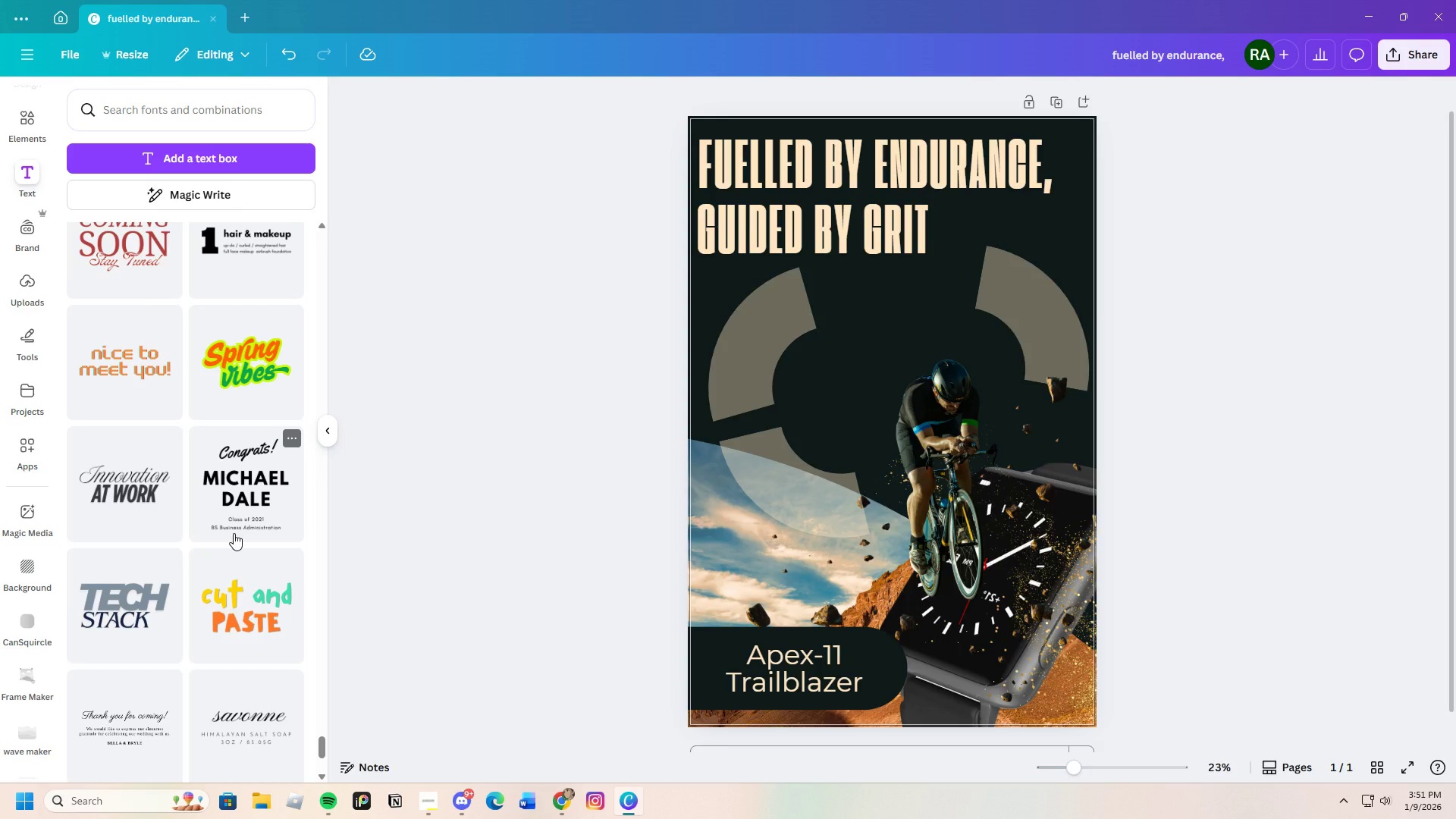 
wait(5.17)
 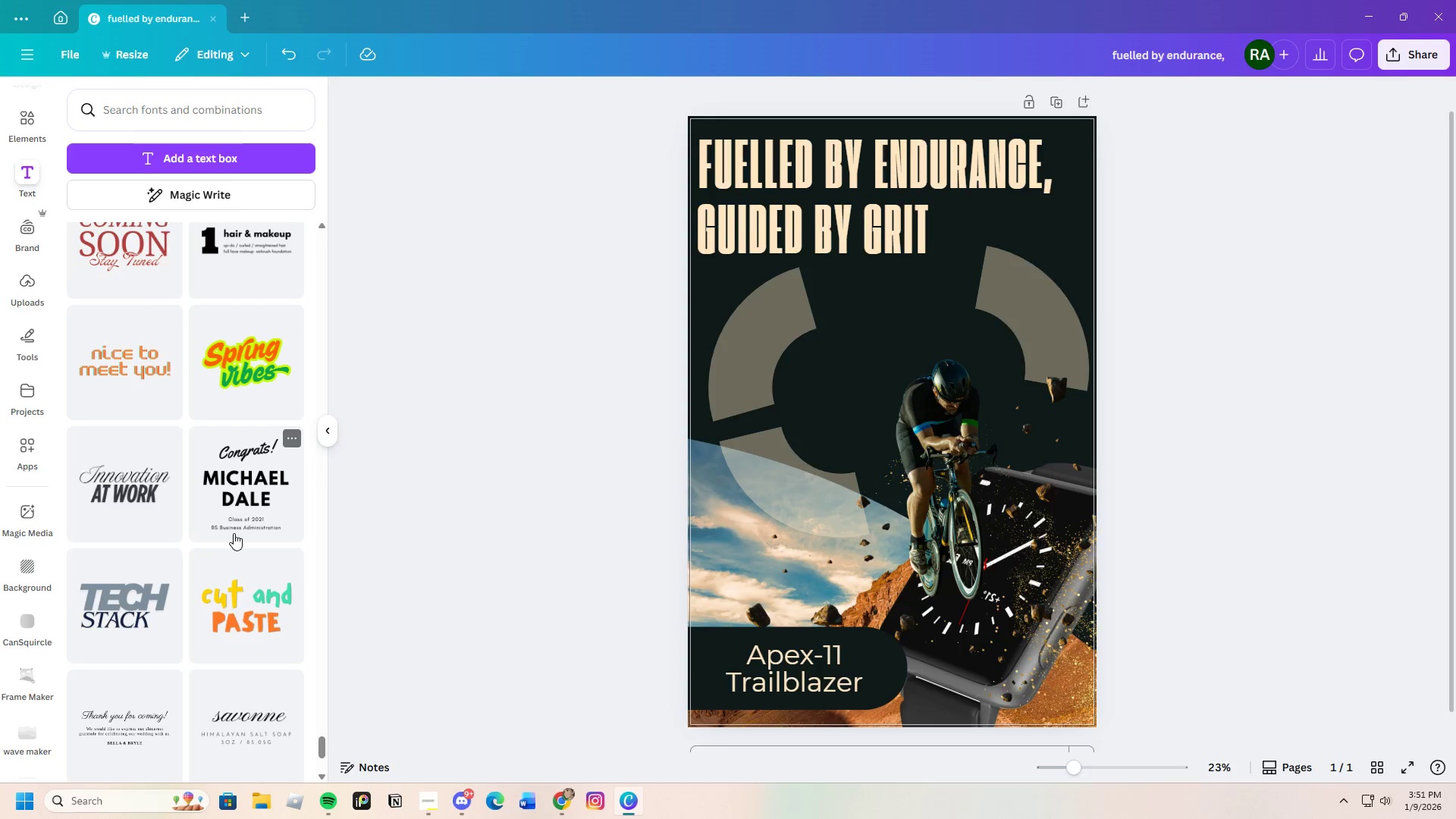 
scroll: coordinate [234, 533], scroll_direction: down, amount: 3.0
 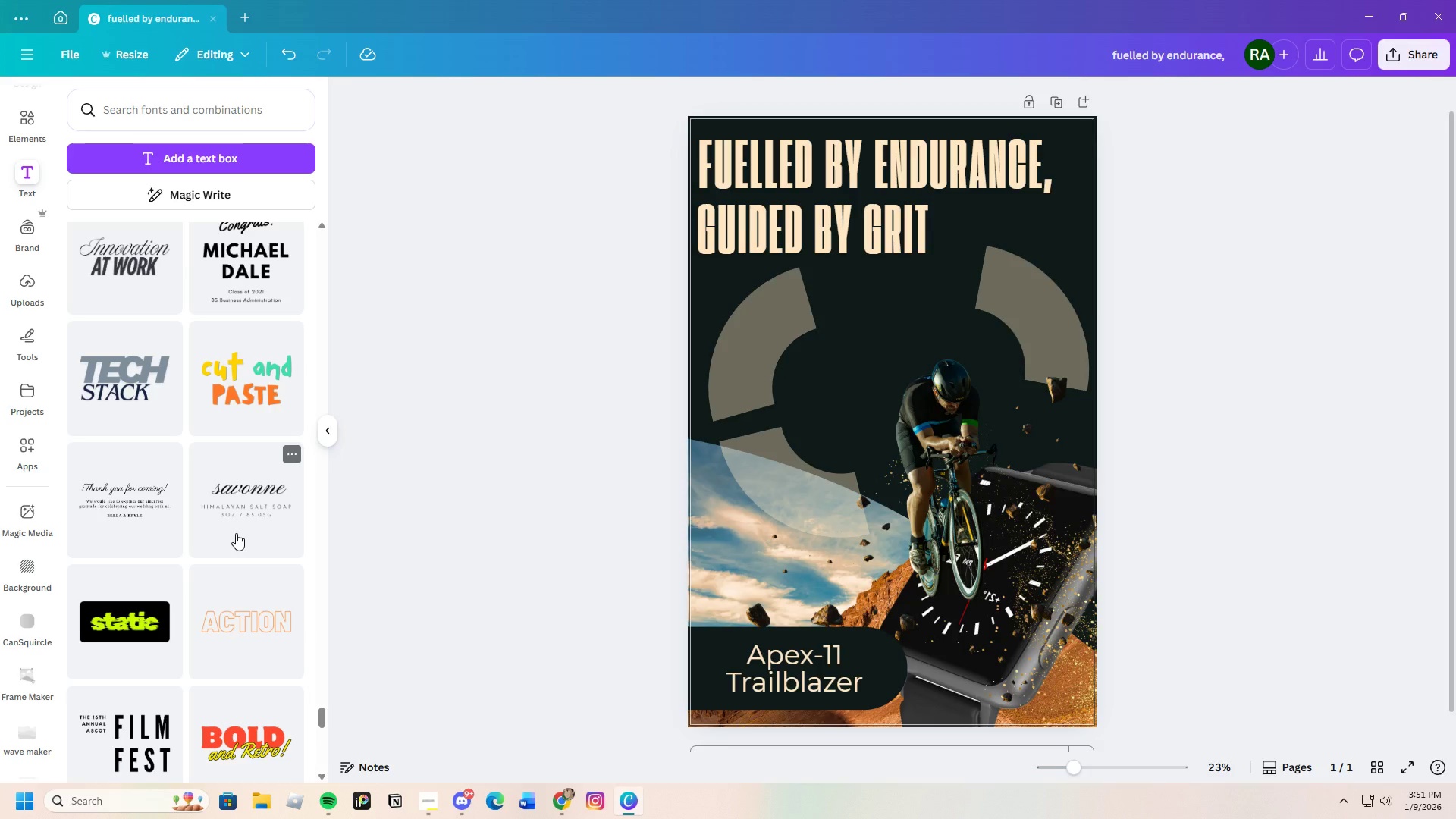 
wait(8.46)
 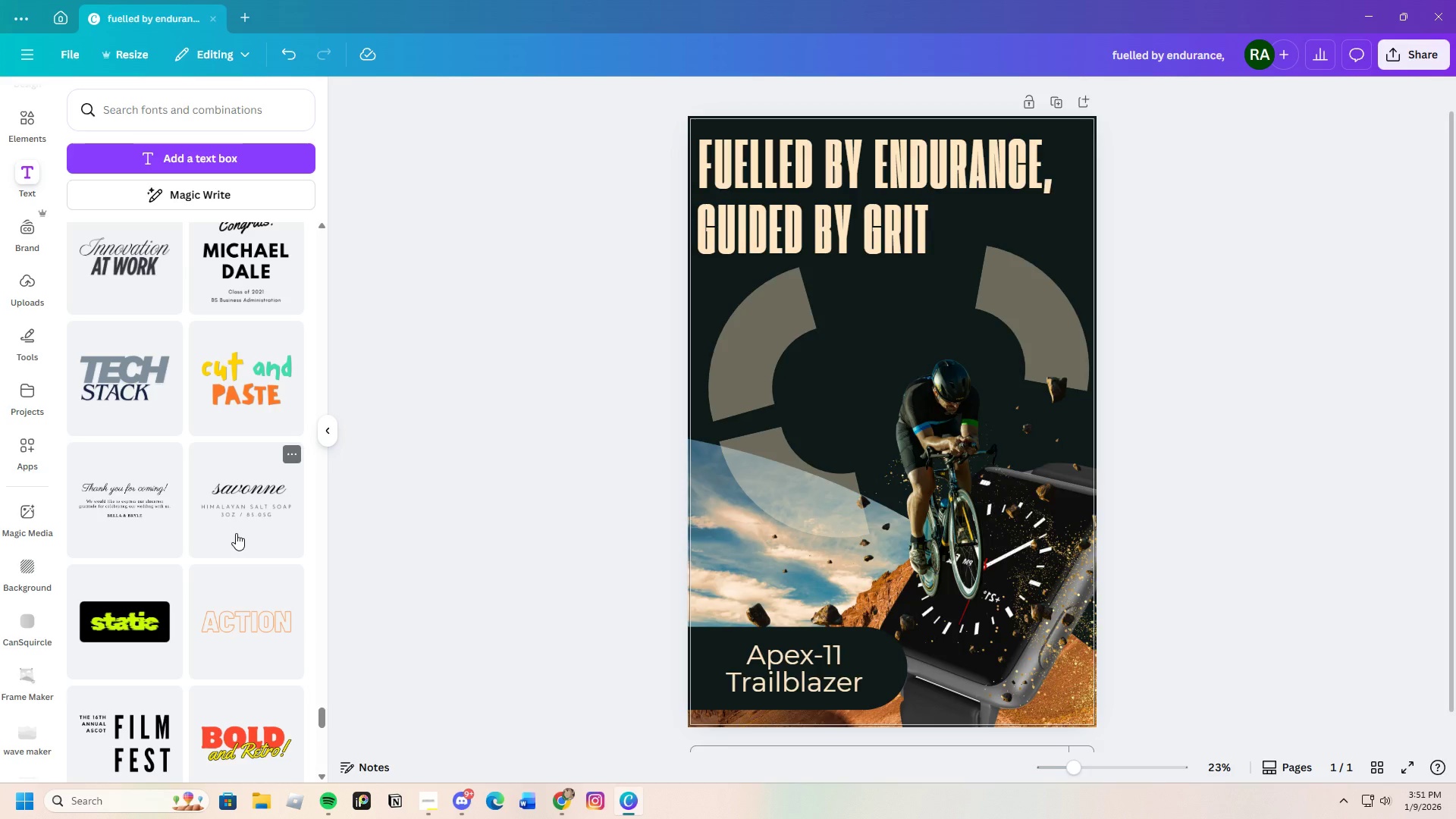 
scroll: coordinate [249, 529], scroll_direction: down, amount: 6.0
 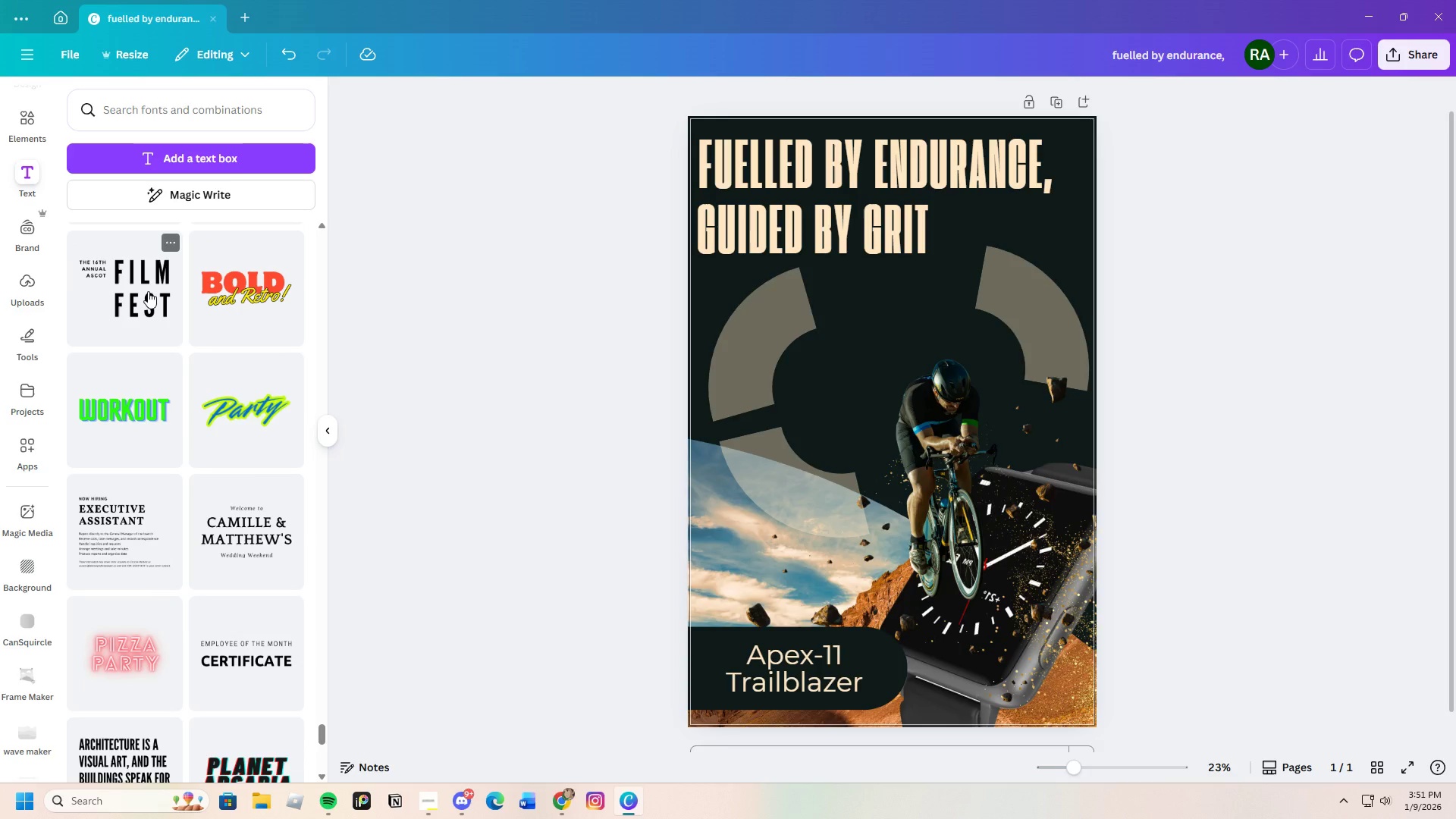 
left_click([88, 267])
 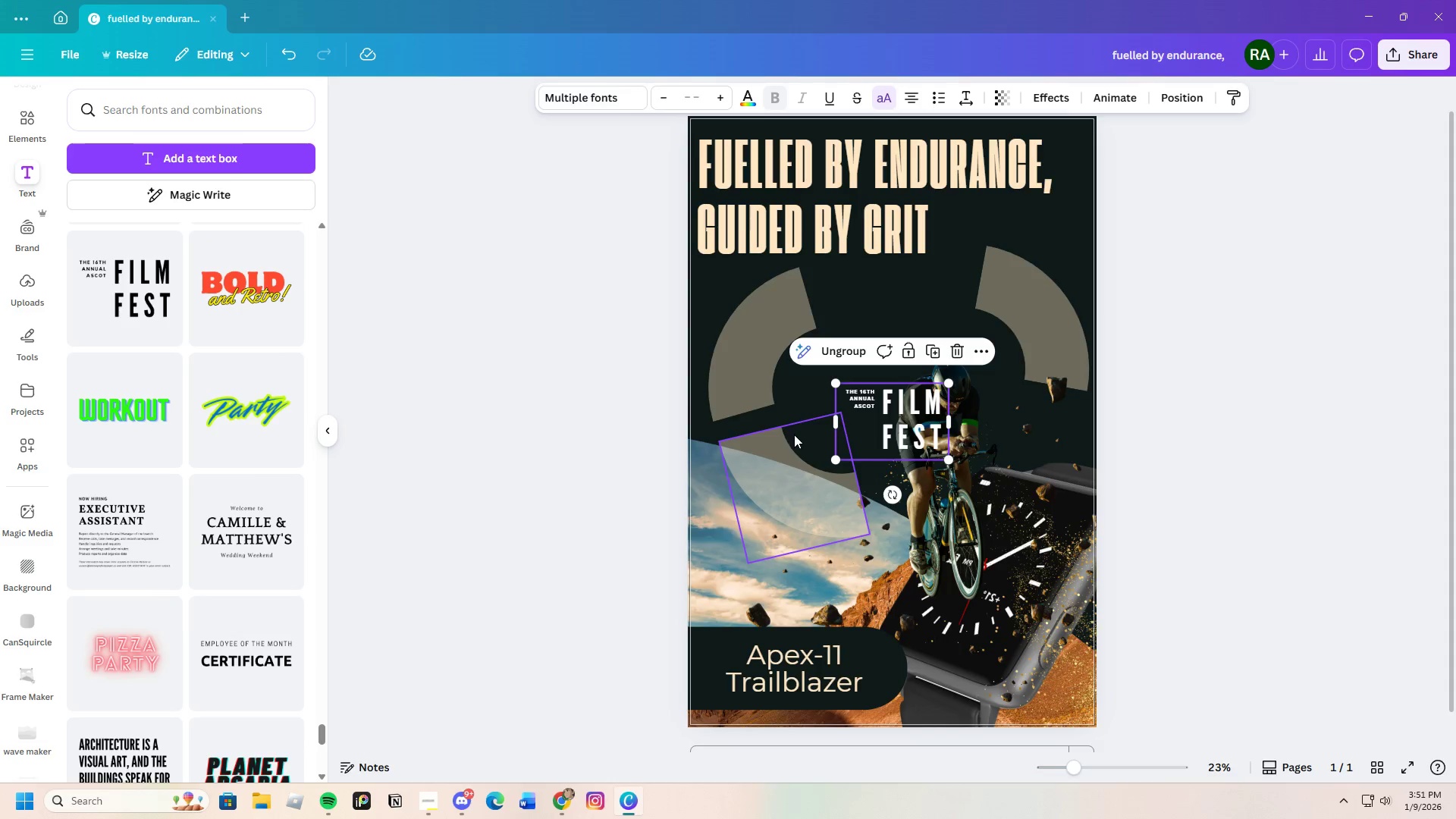 
left_click_drag(start_coordinate=[890, 436], to_coordinate=[846, 484])
 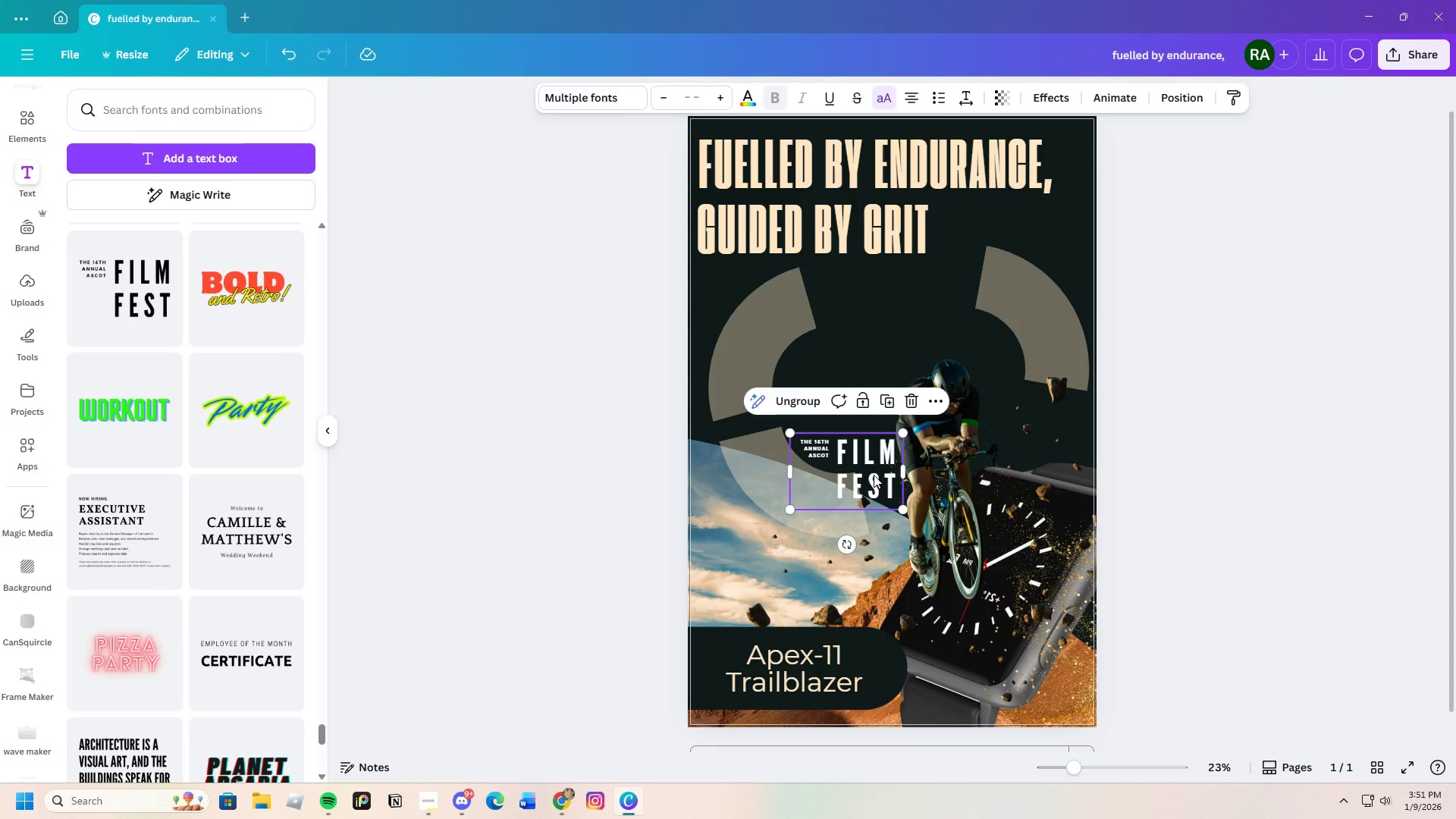 
double_click([874, 475])
 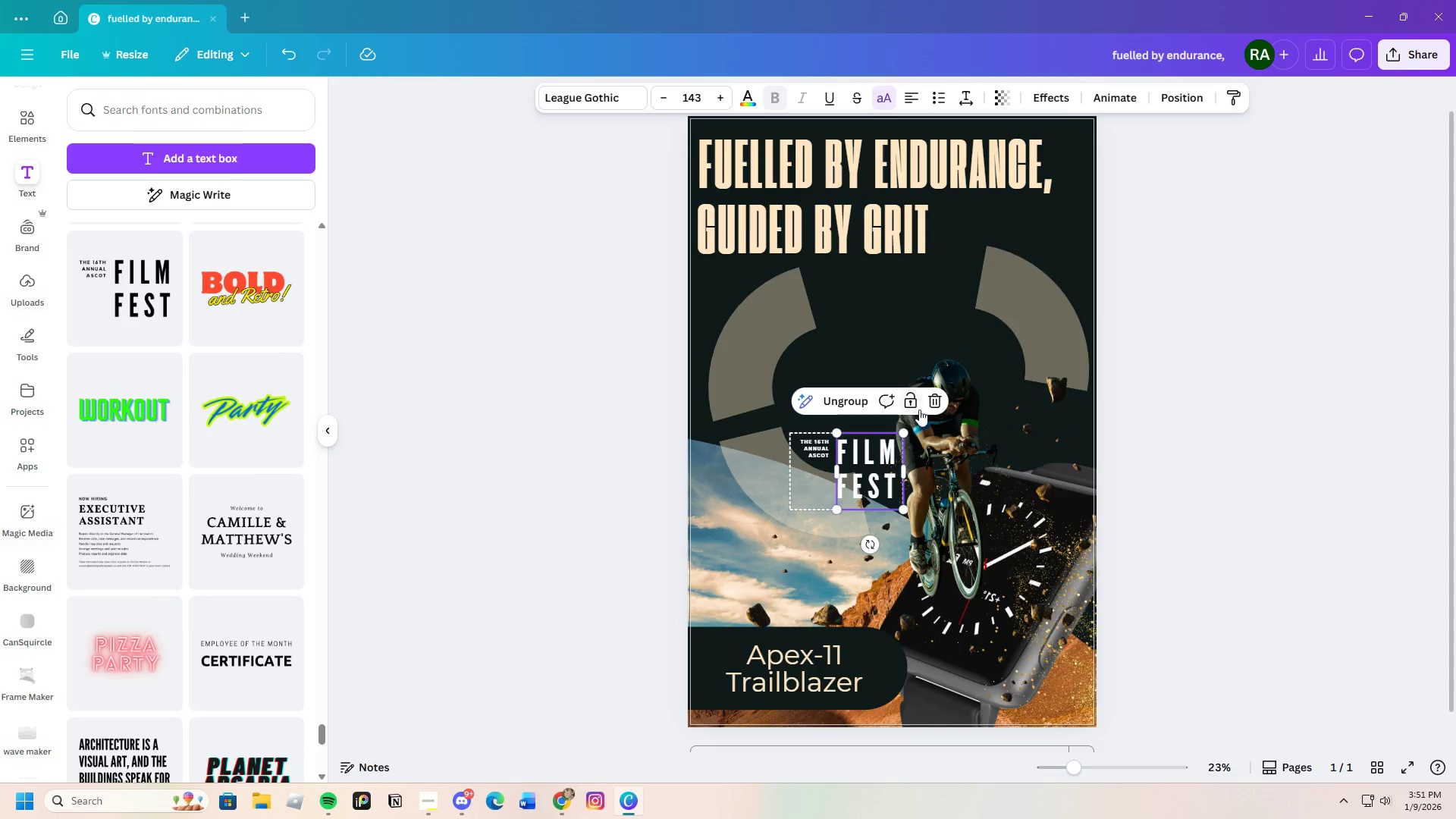 
left_click([930, 400])
 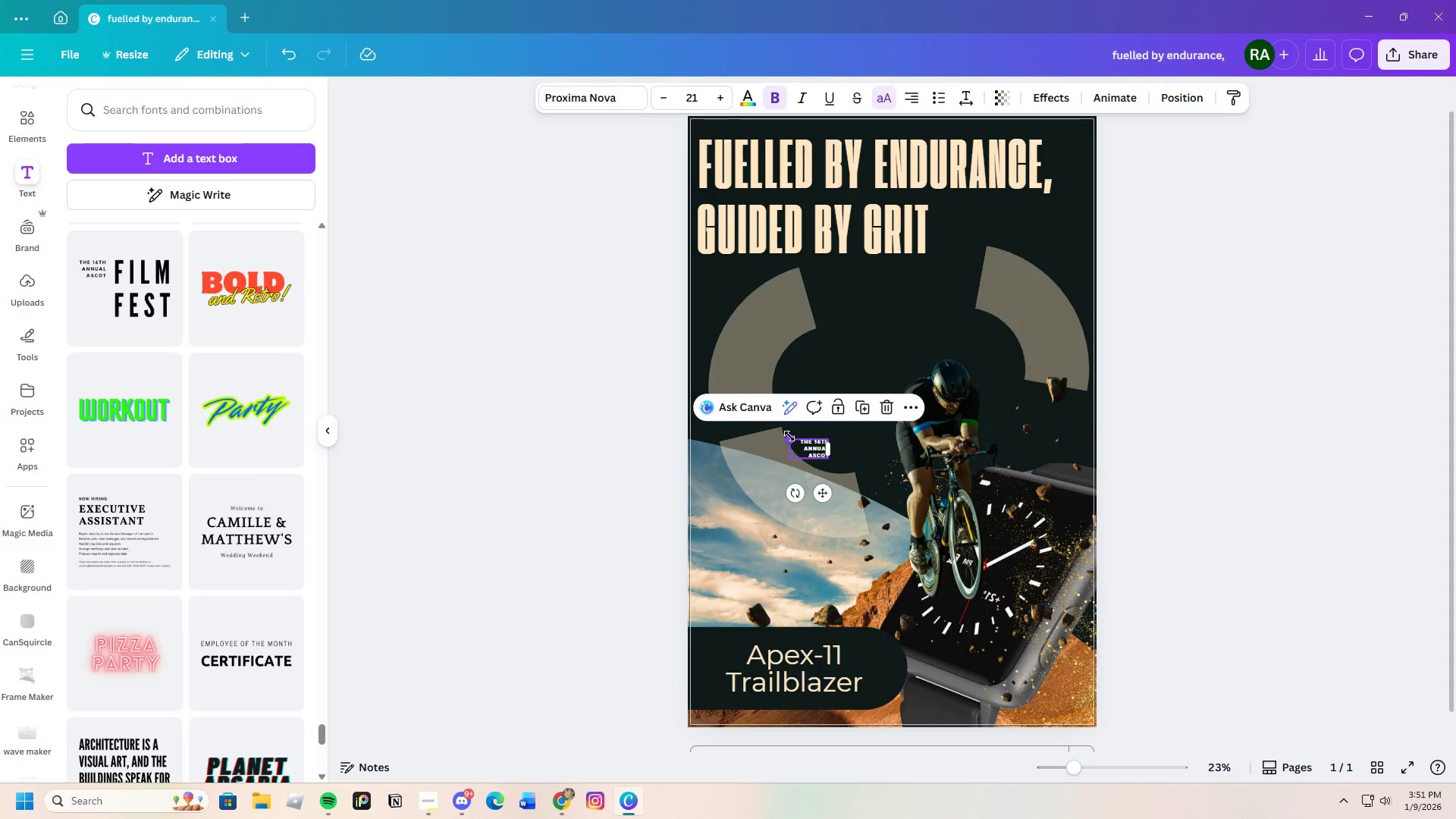 
left_click_drag(start_coordinate=[789, 438], to_coordinate=[672, 366])
 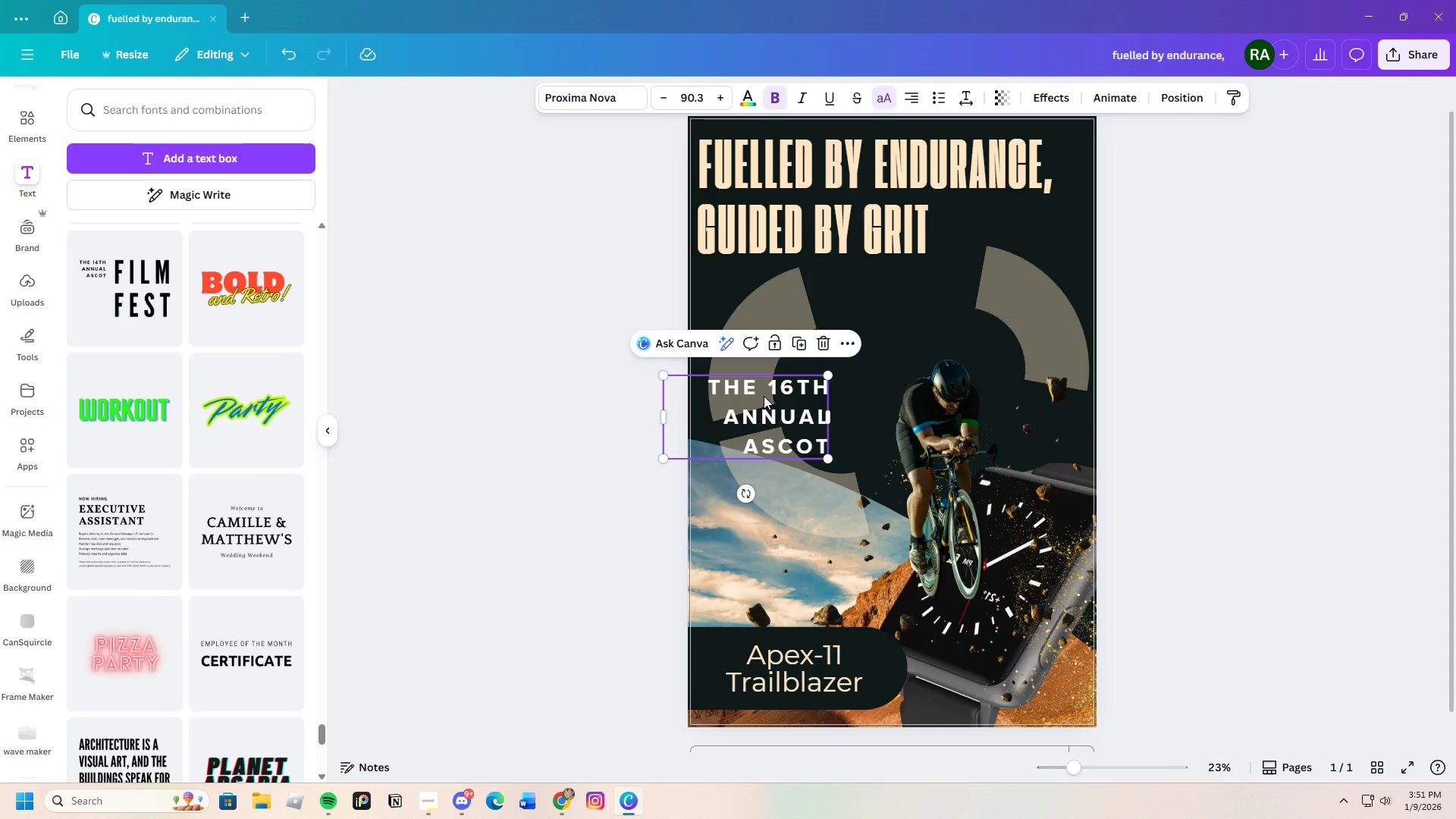 
left_click([764, 396])
 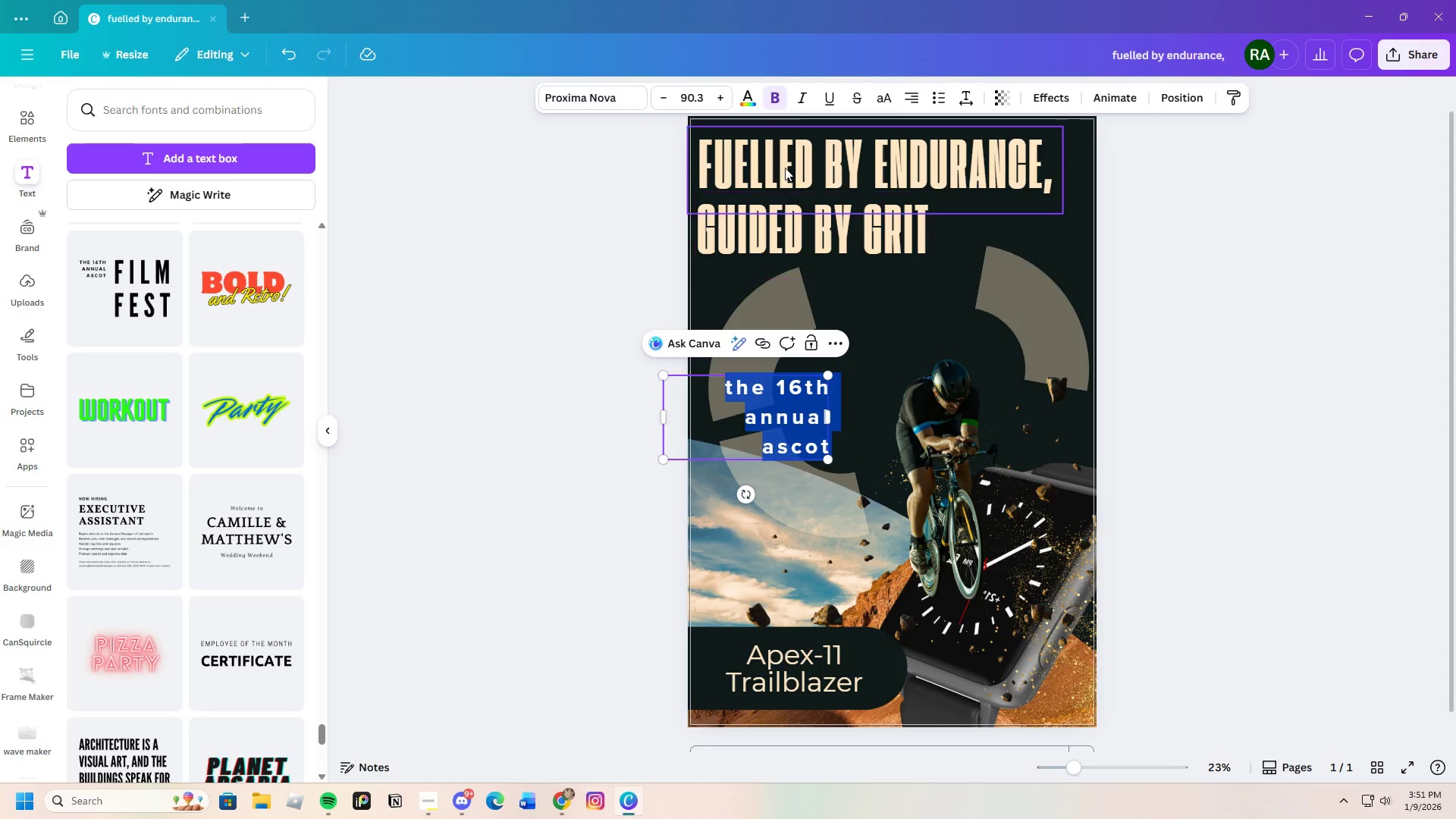 
left_click([730, 410])
 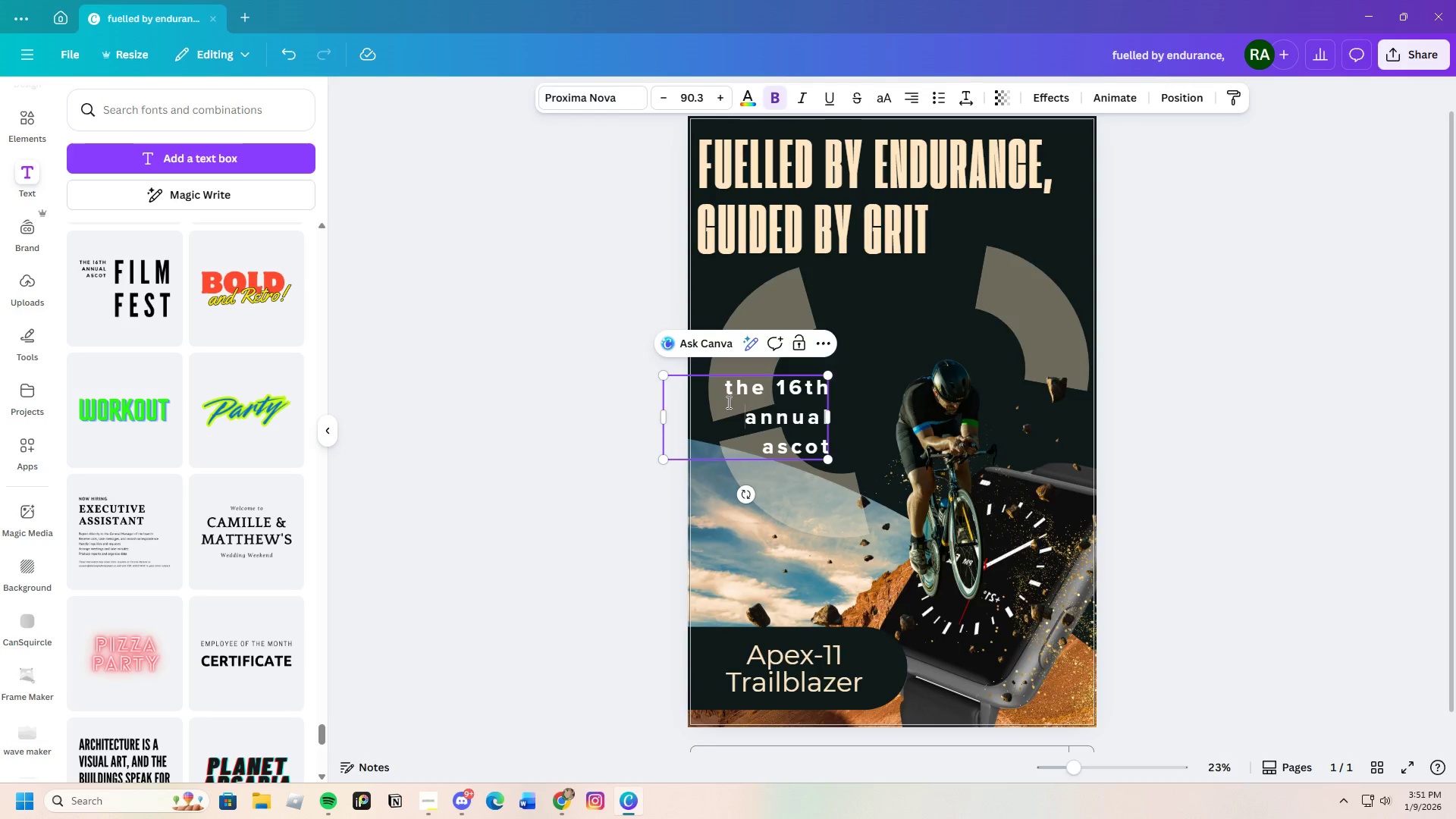 
left_click_drag(start_coordinate=[726, 401], to_coordinate=[847, 442])
 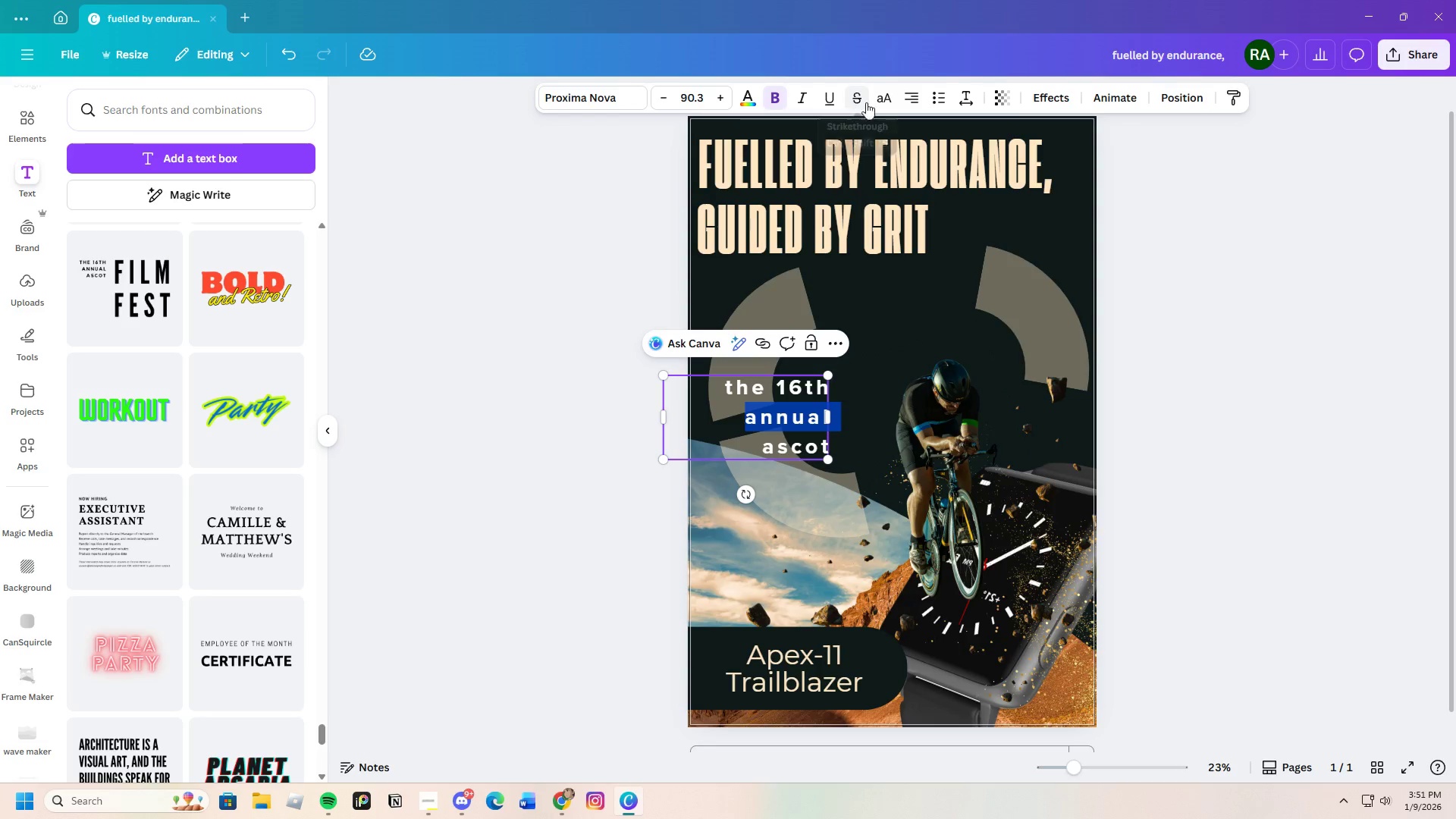 
left_click([910, 97])
 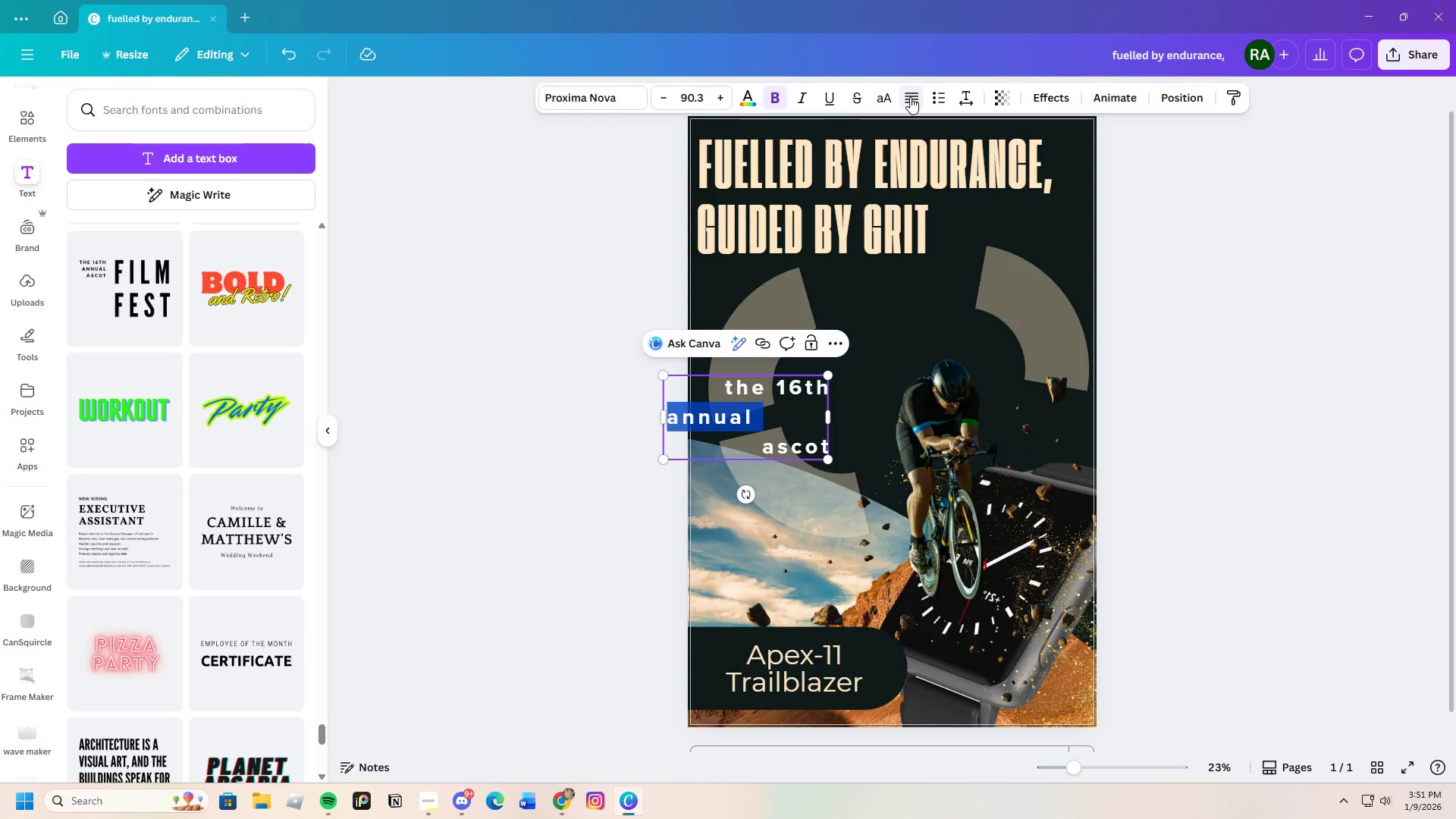 
left_click([910, 97])
 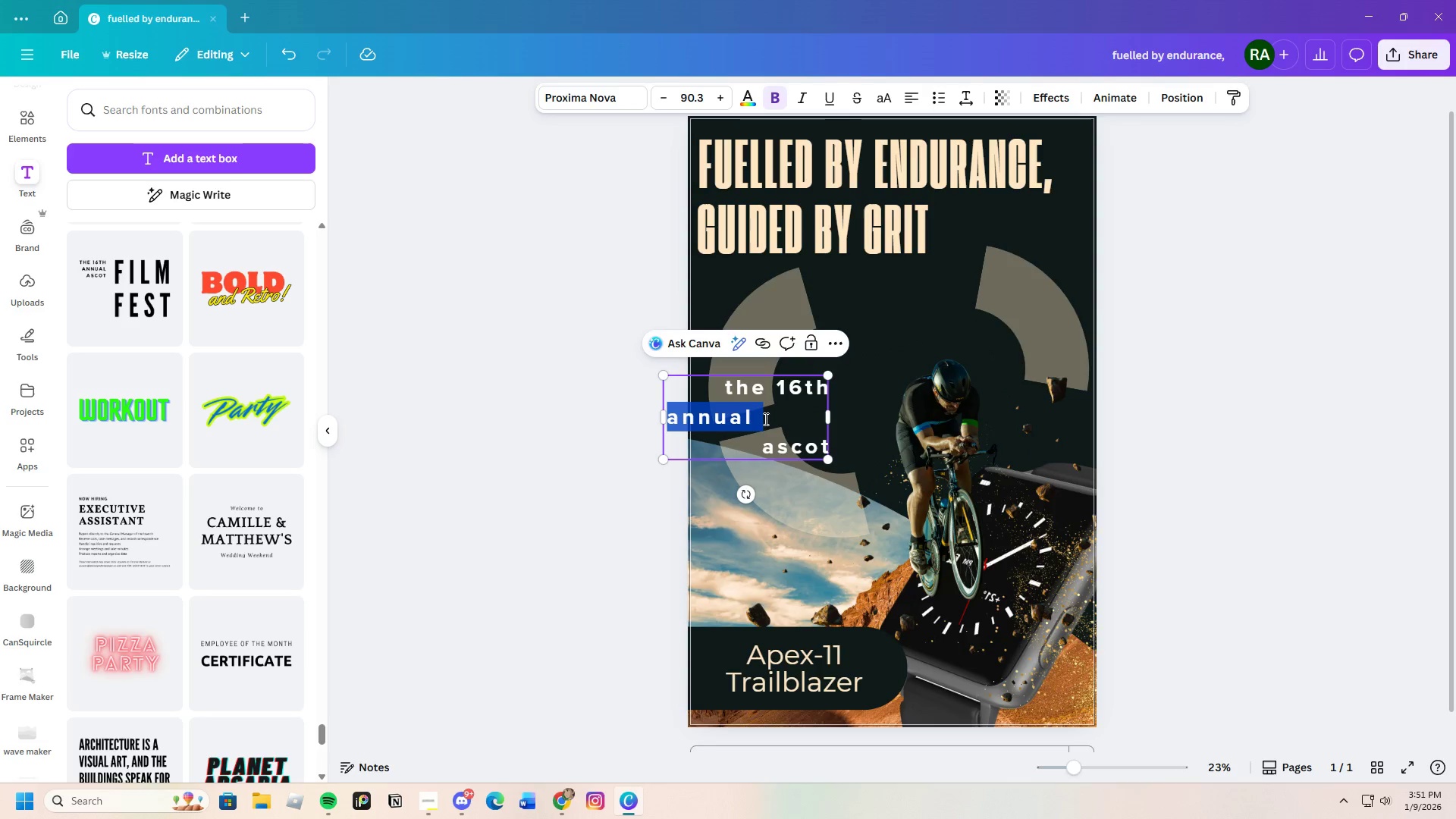 
left_click_drag(start_coordinate=[717, 381], to_coordinate=[830, 450])
 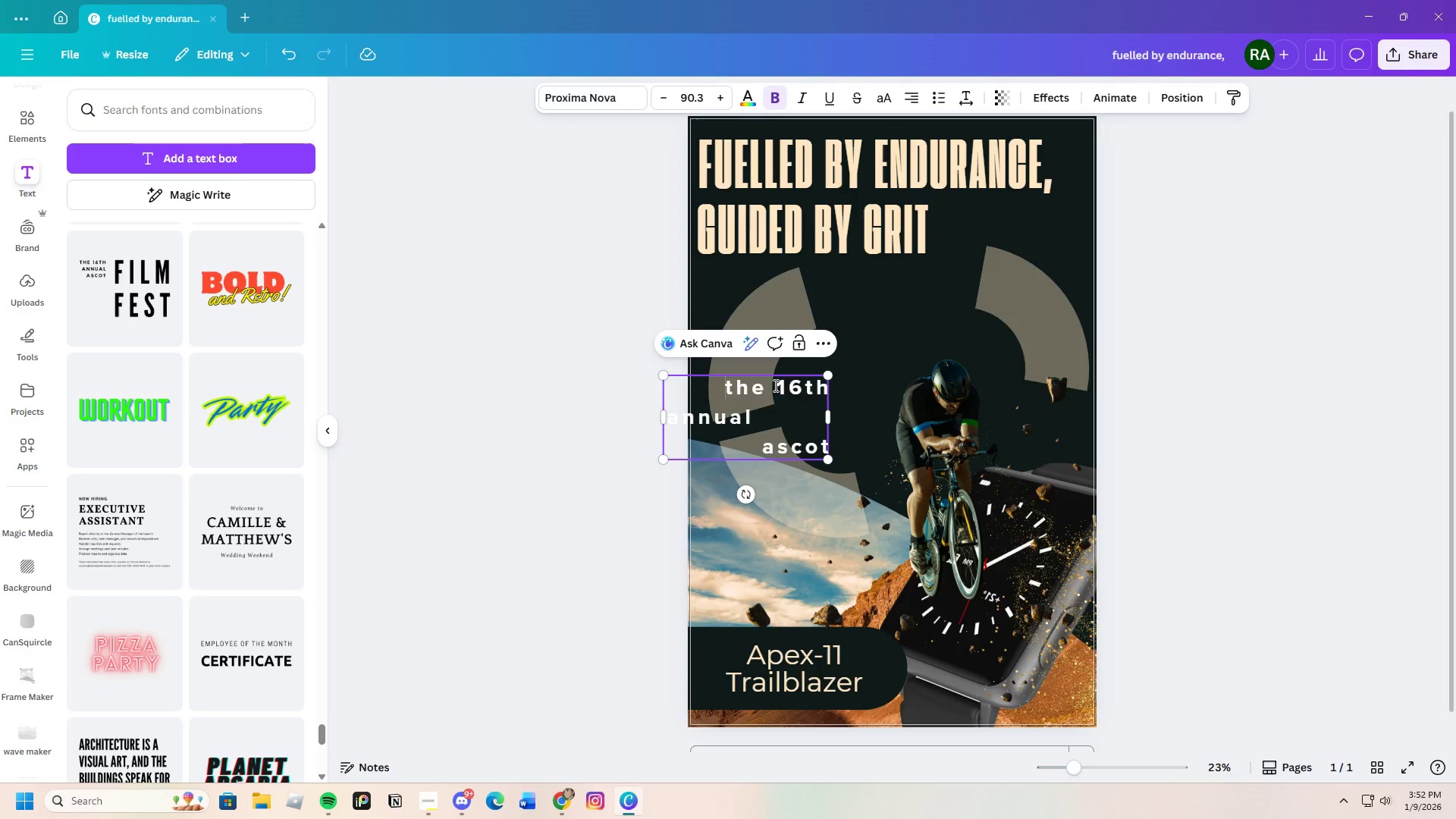 
left_click([724, 394])
 